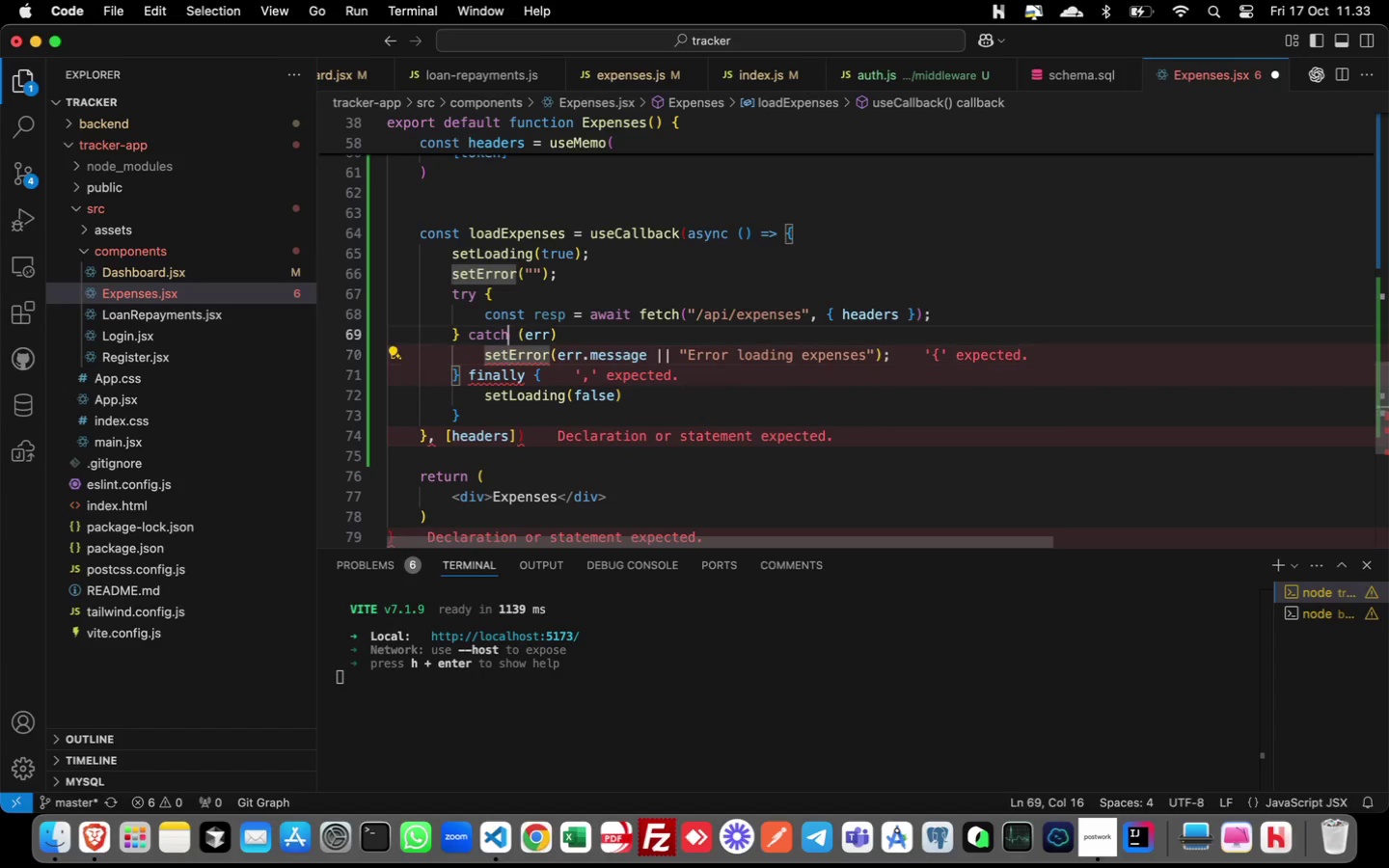 
key(ArrowUp)
 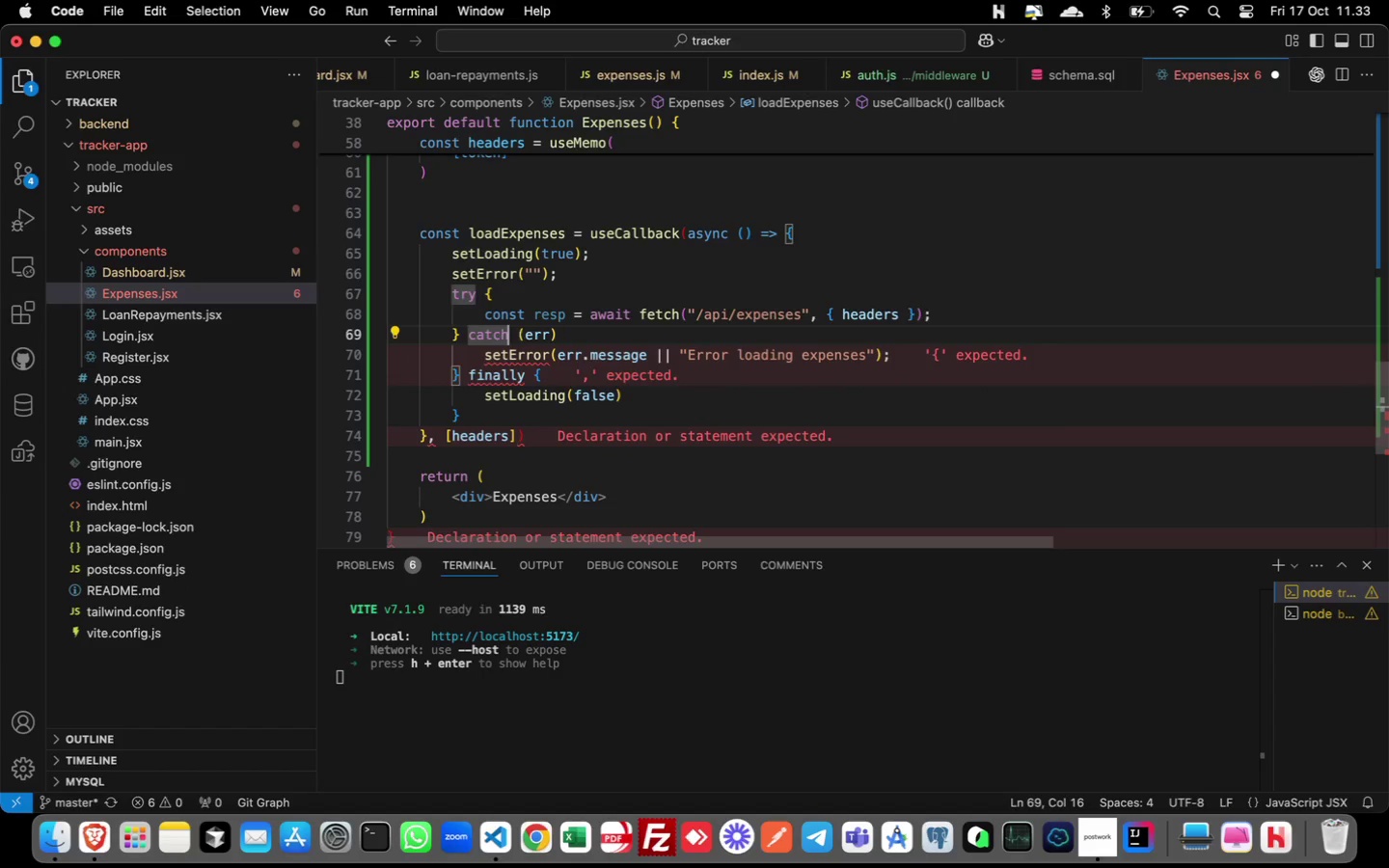 
key(ArrowRight)
 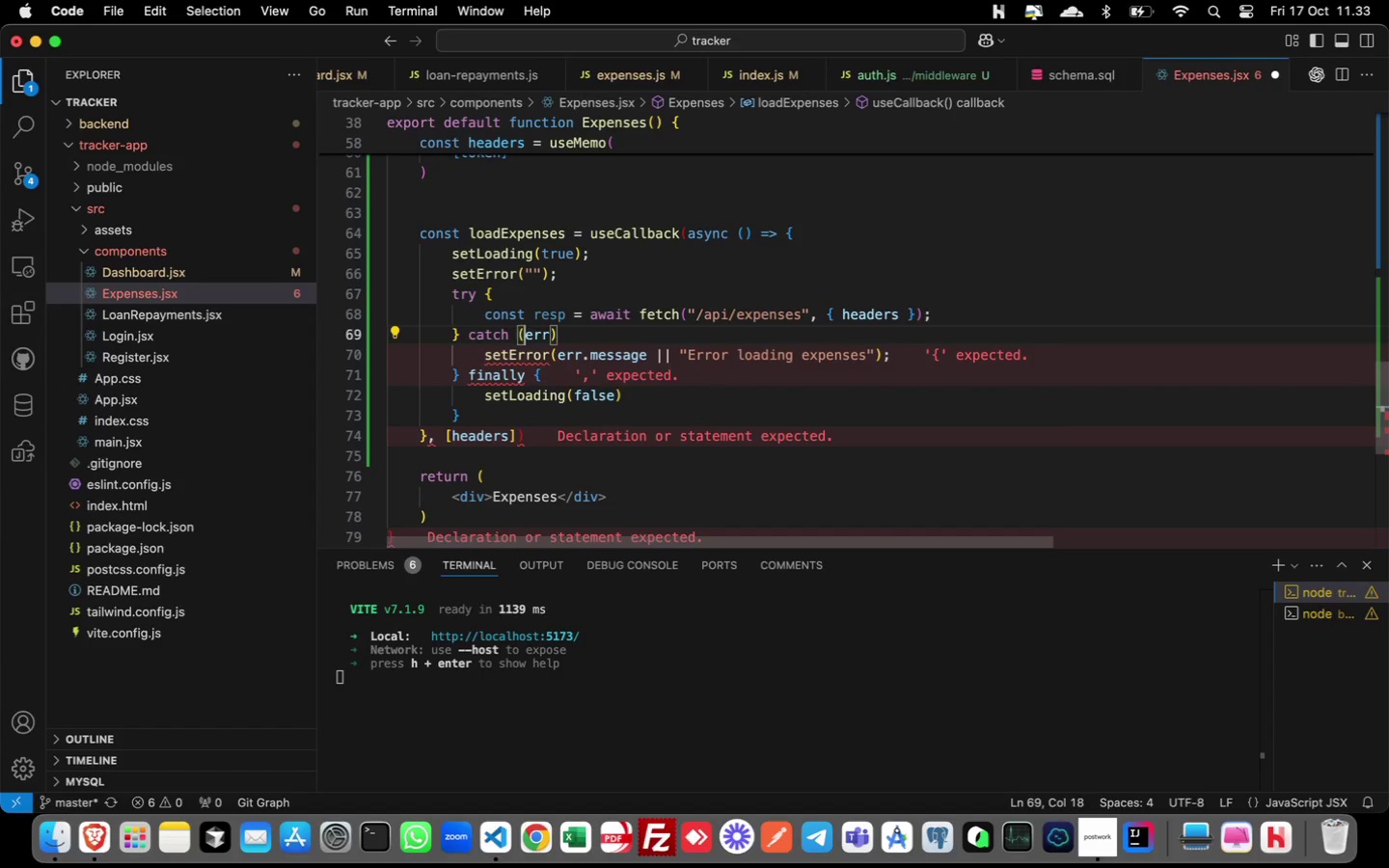 
key(ArrowRight)
 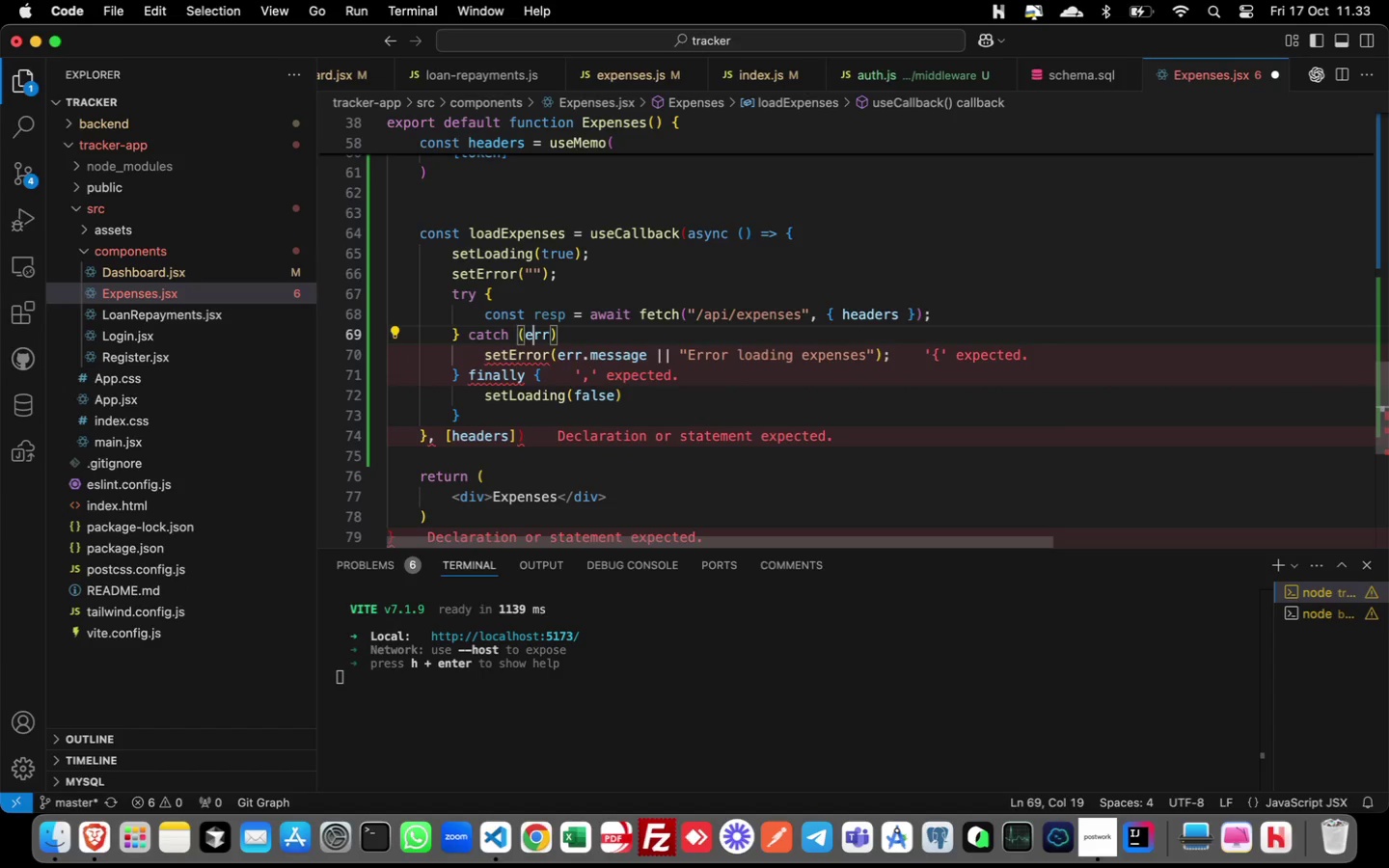 
key(ArrowRight)
 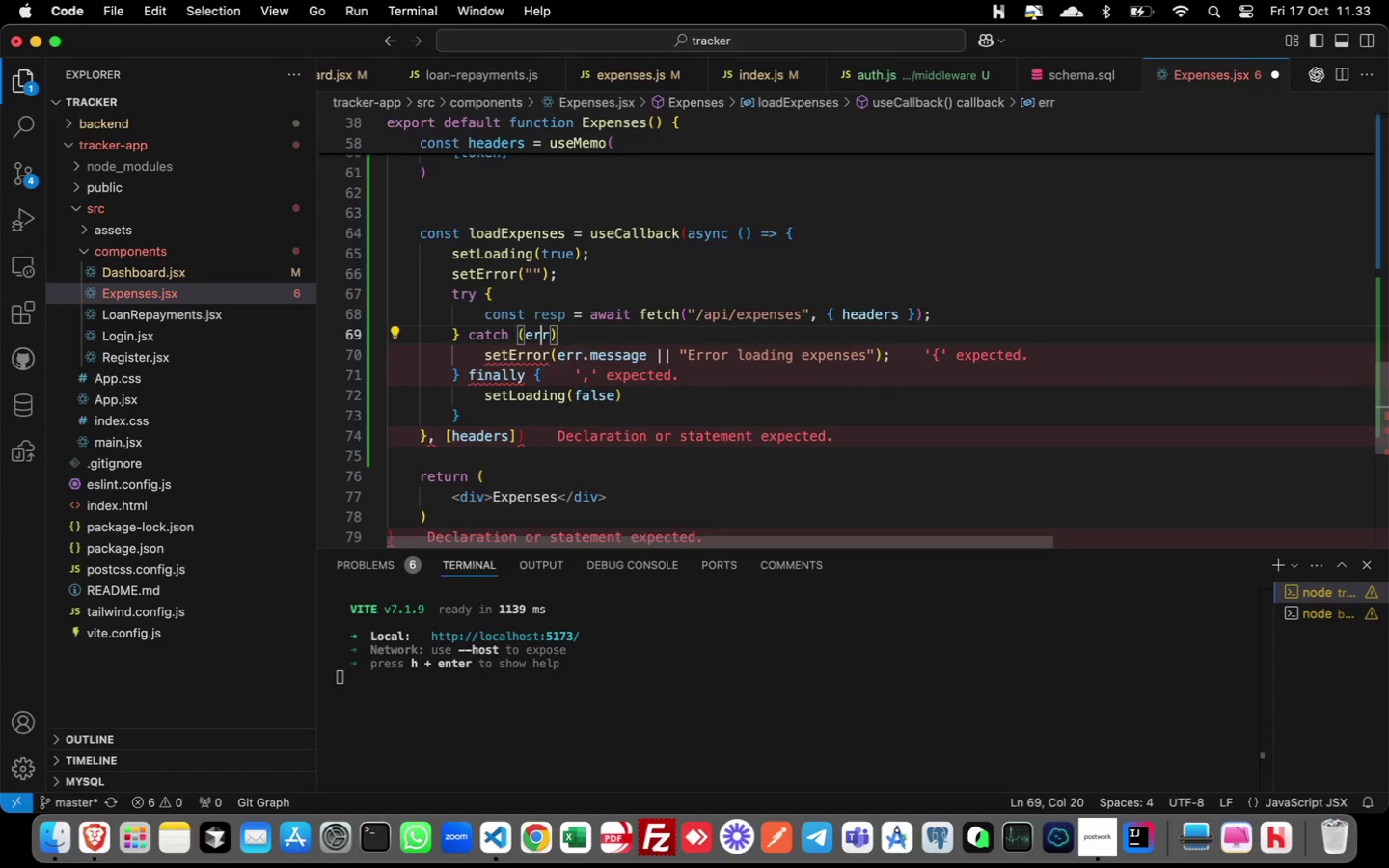 
key(ArrowRight)
 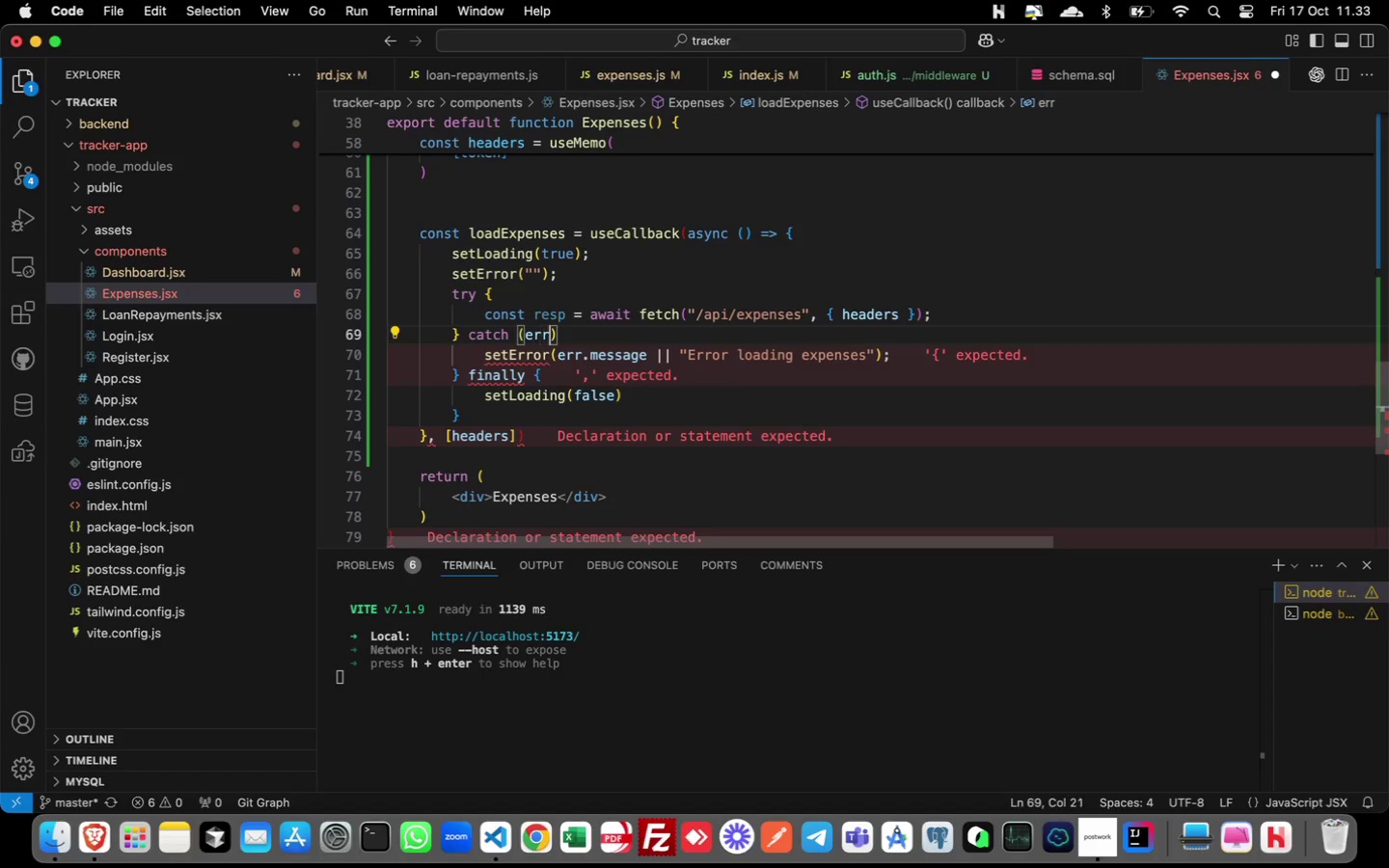 
key(ArrowRight)
 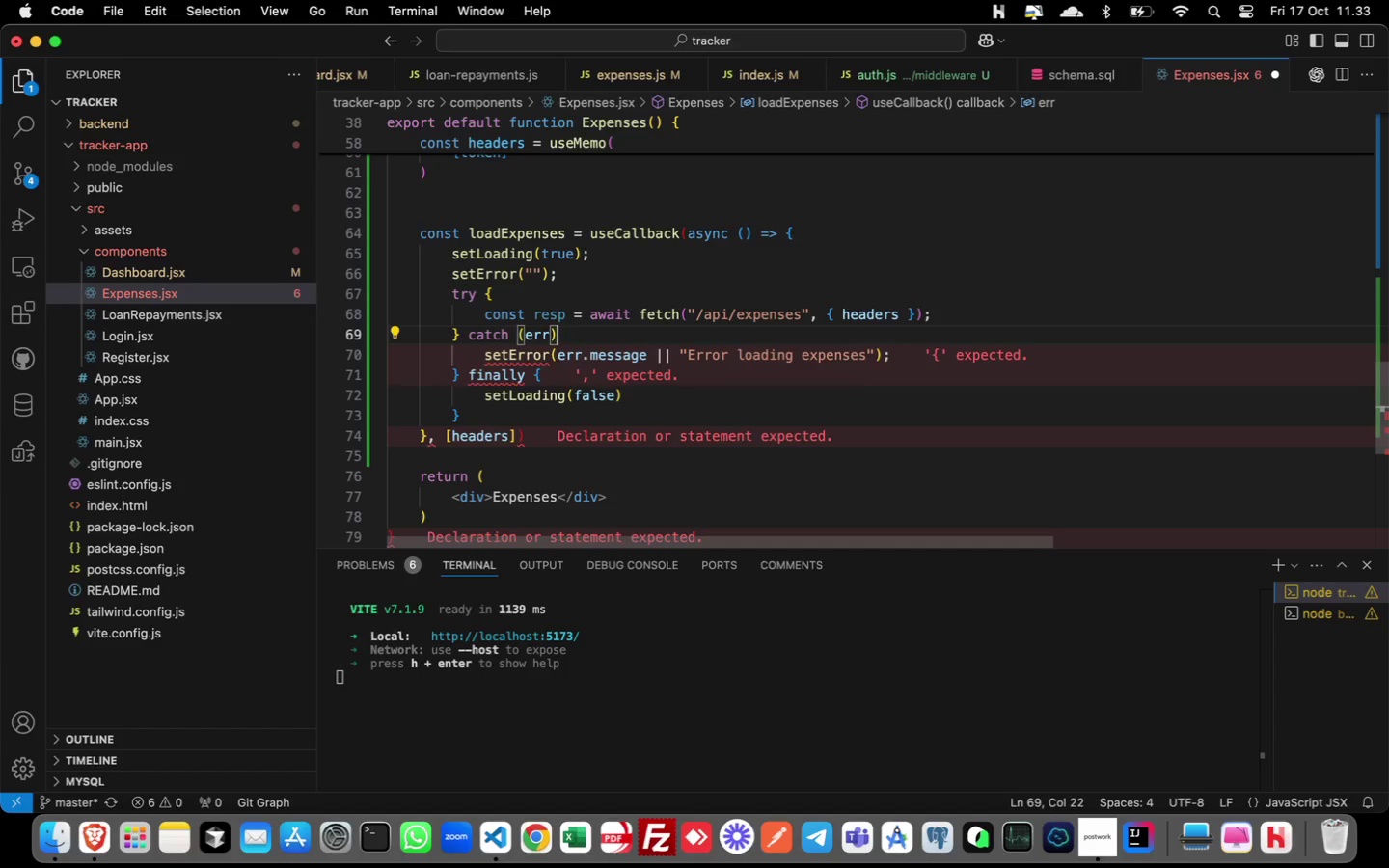 
key(ArrowRight)
 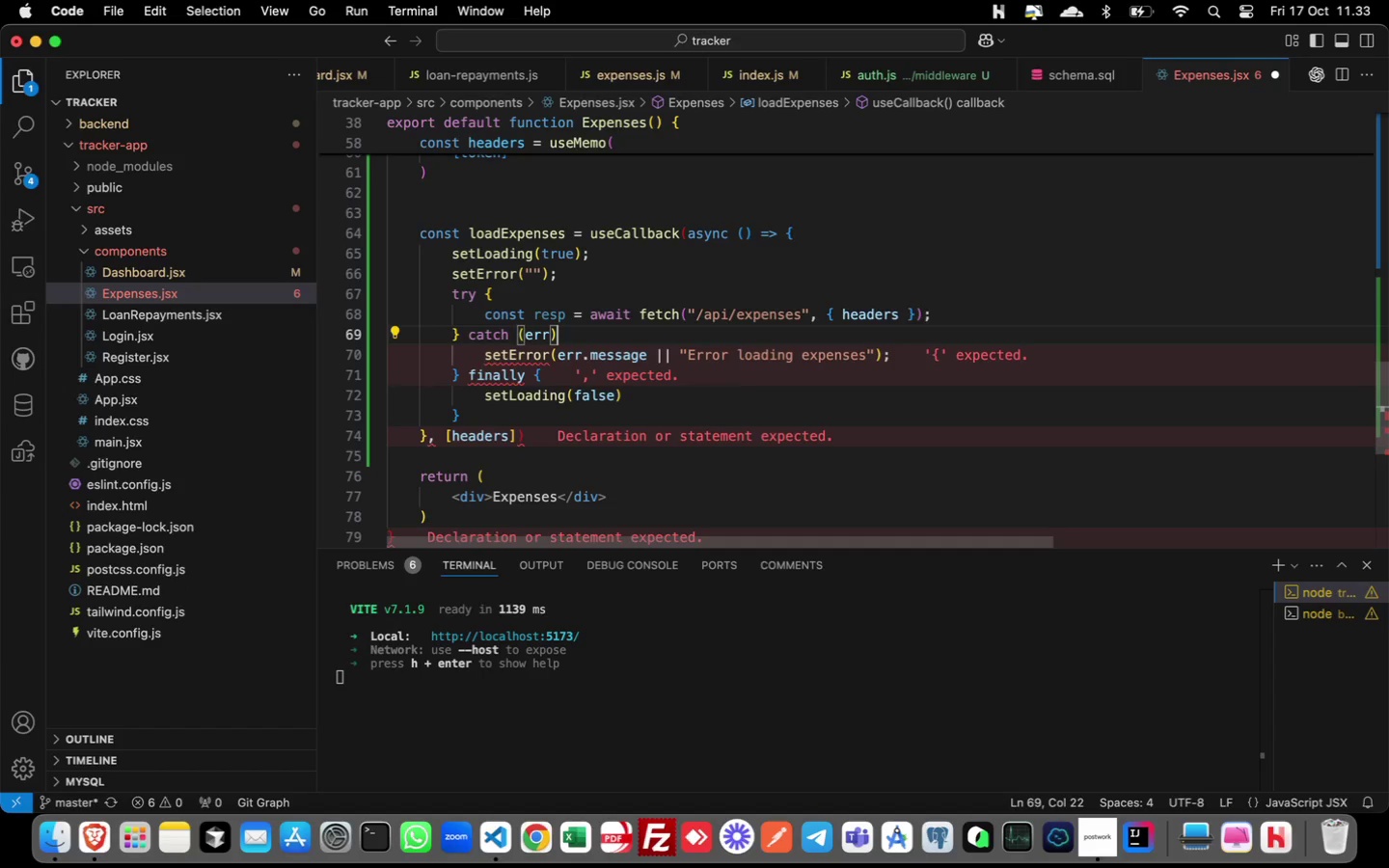 
key(Space)
 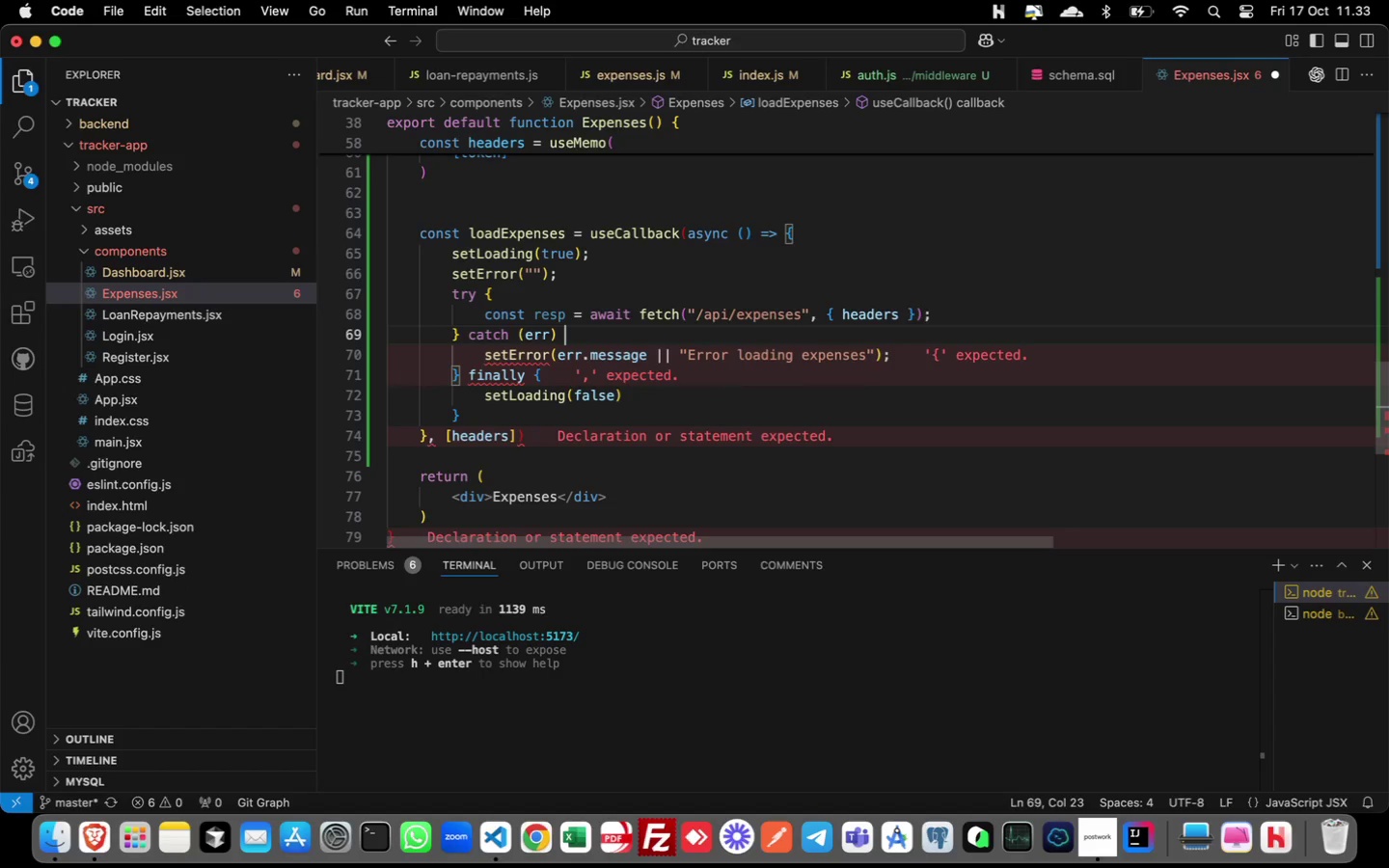 
key(Shift+BracketLeft)
 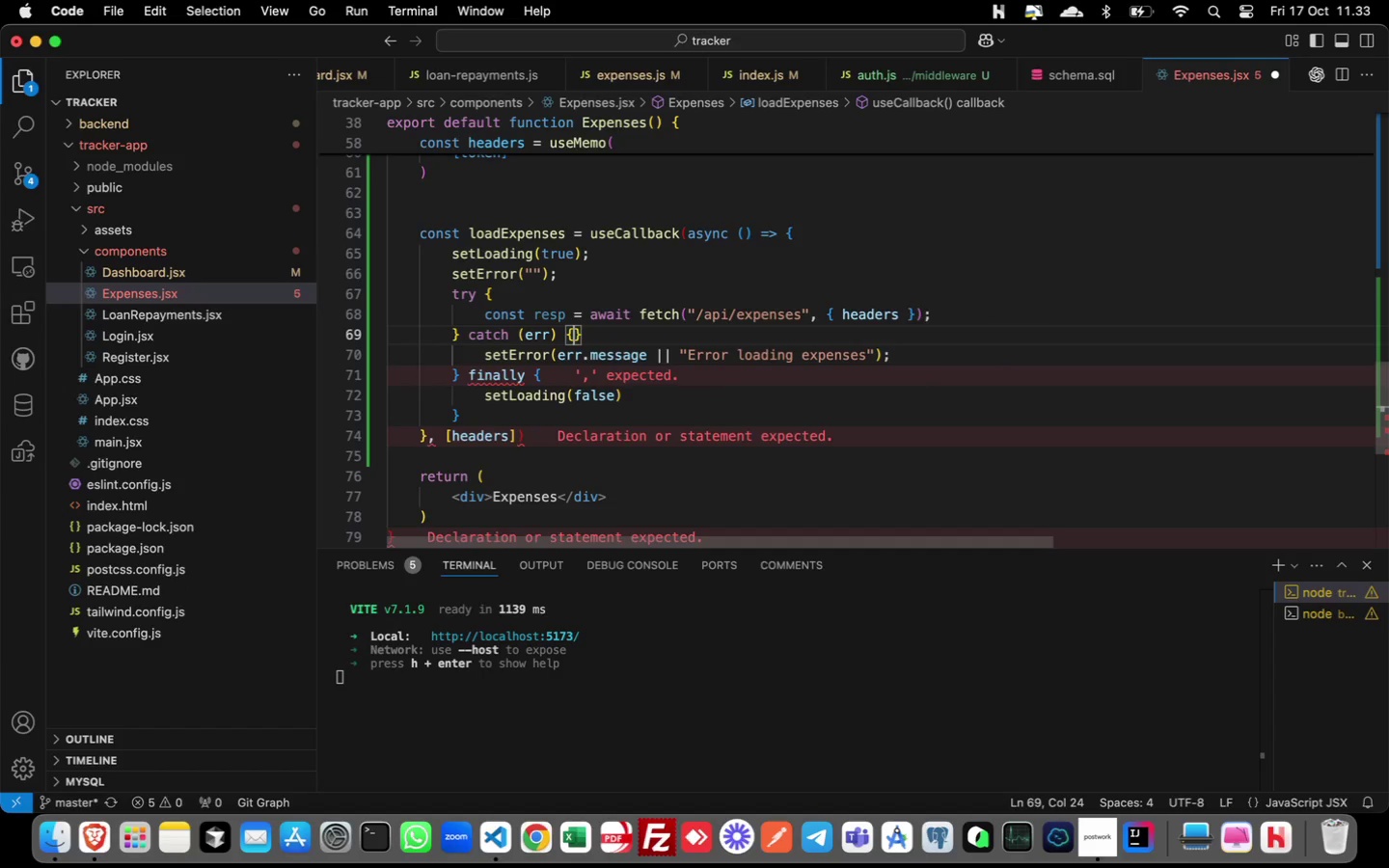 
key(ArrowRight)
 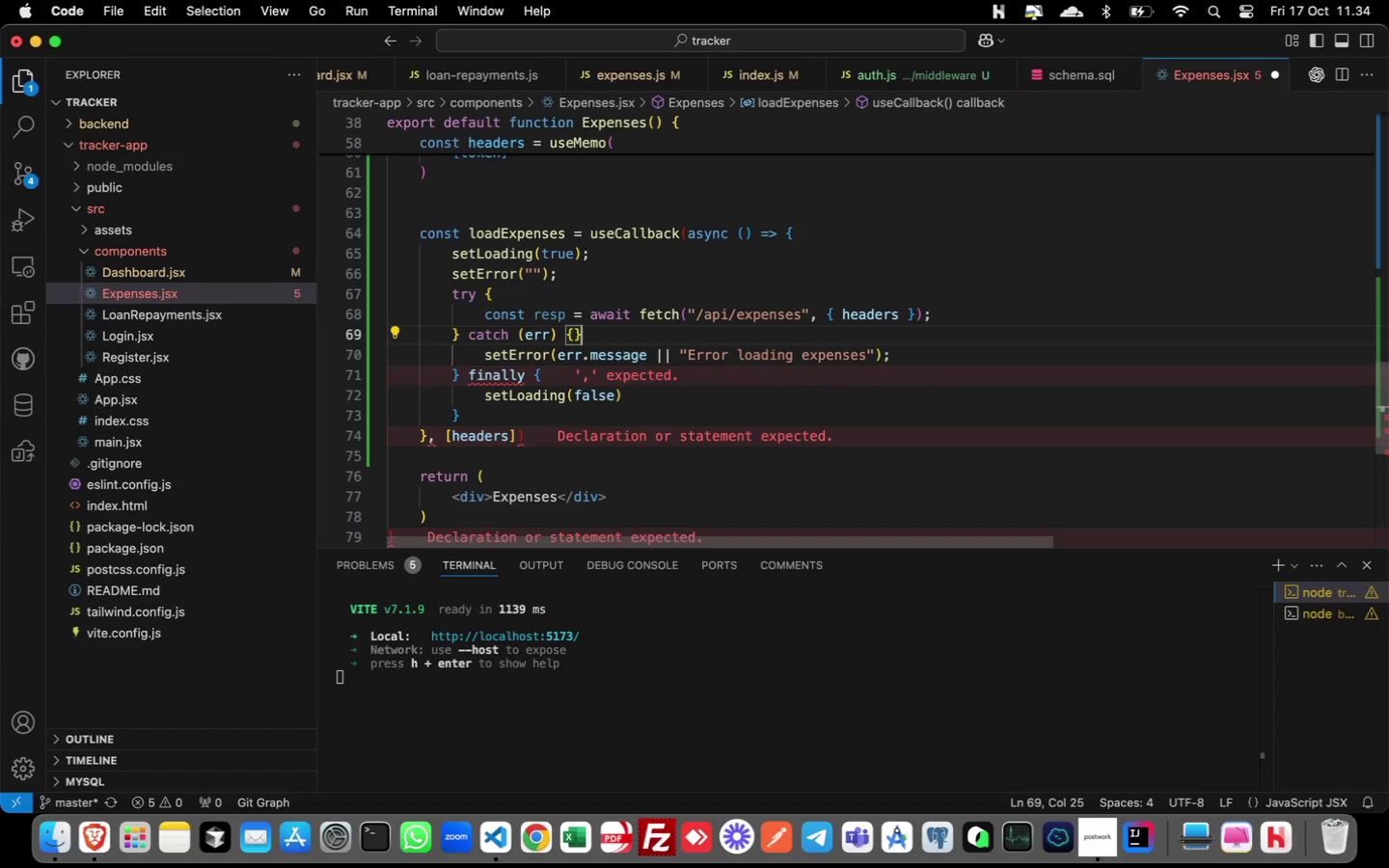 
key(Backspace)
 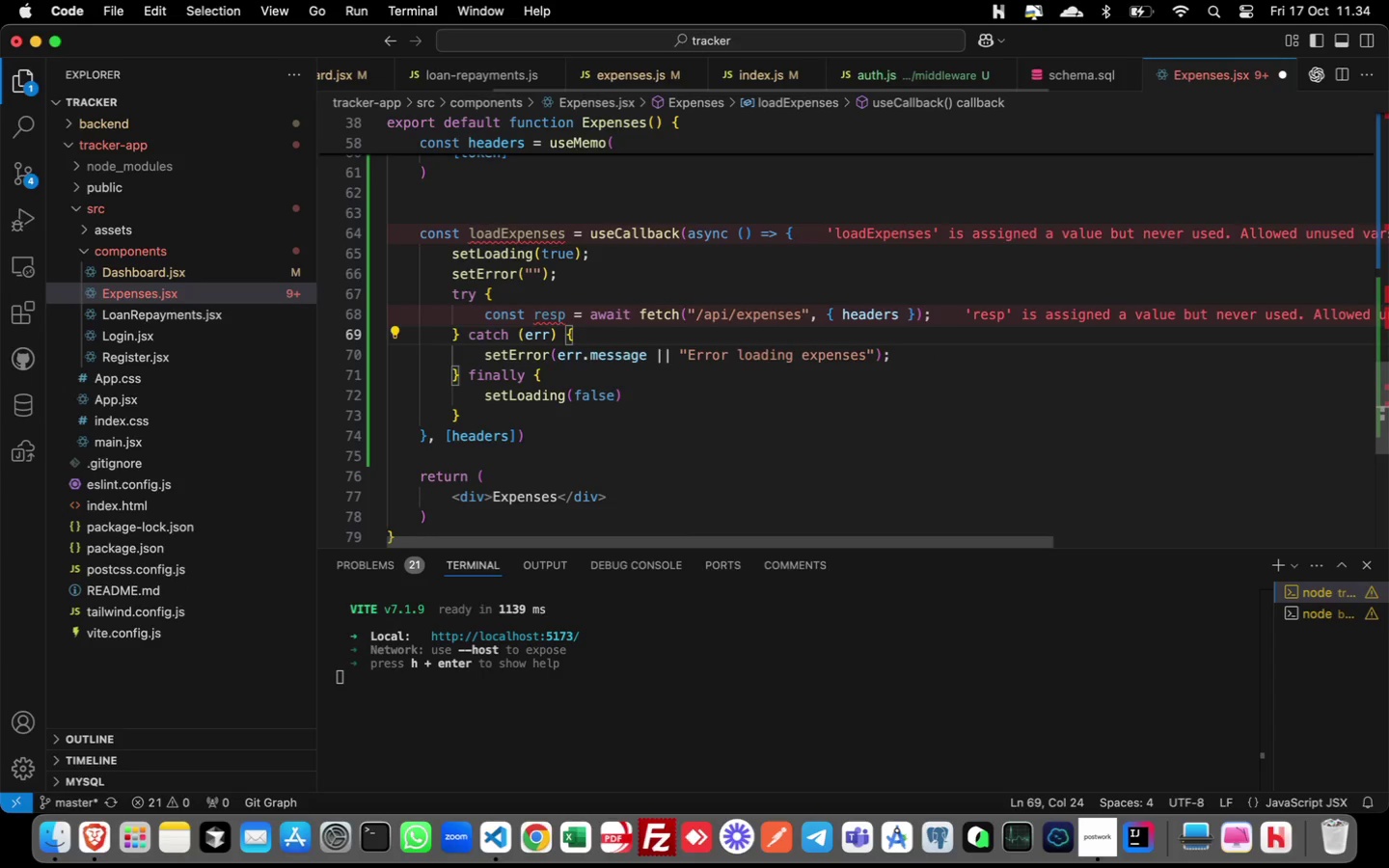 
key(ArrowDown)
 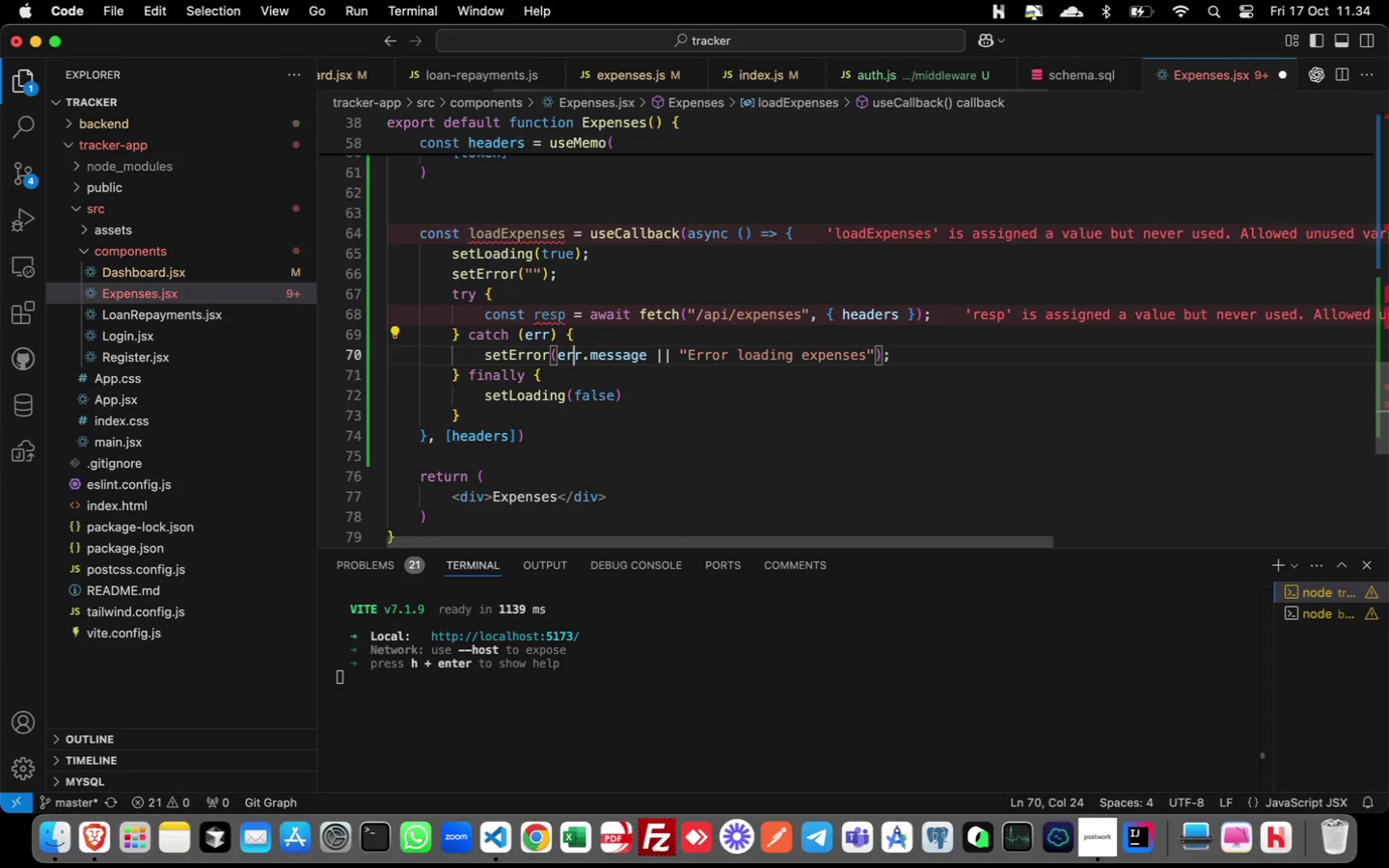 
key(ArrowDown)
 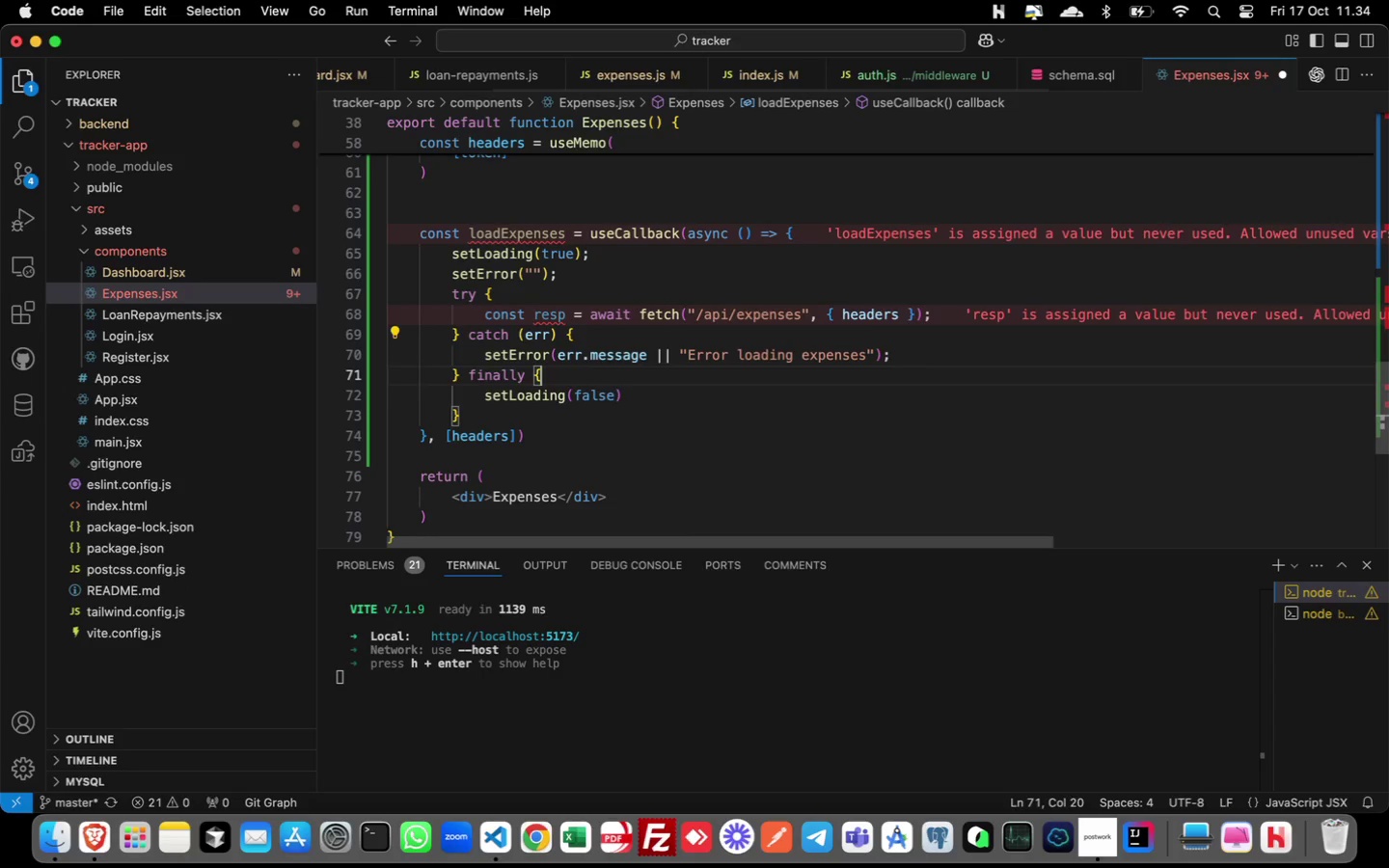 
key(ArrowDown)
 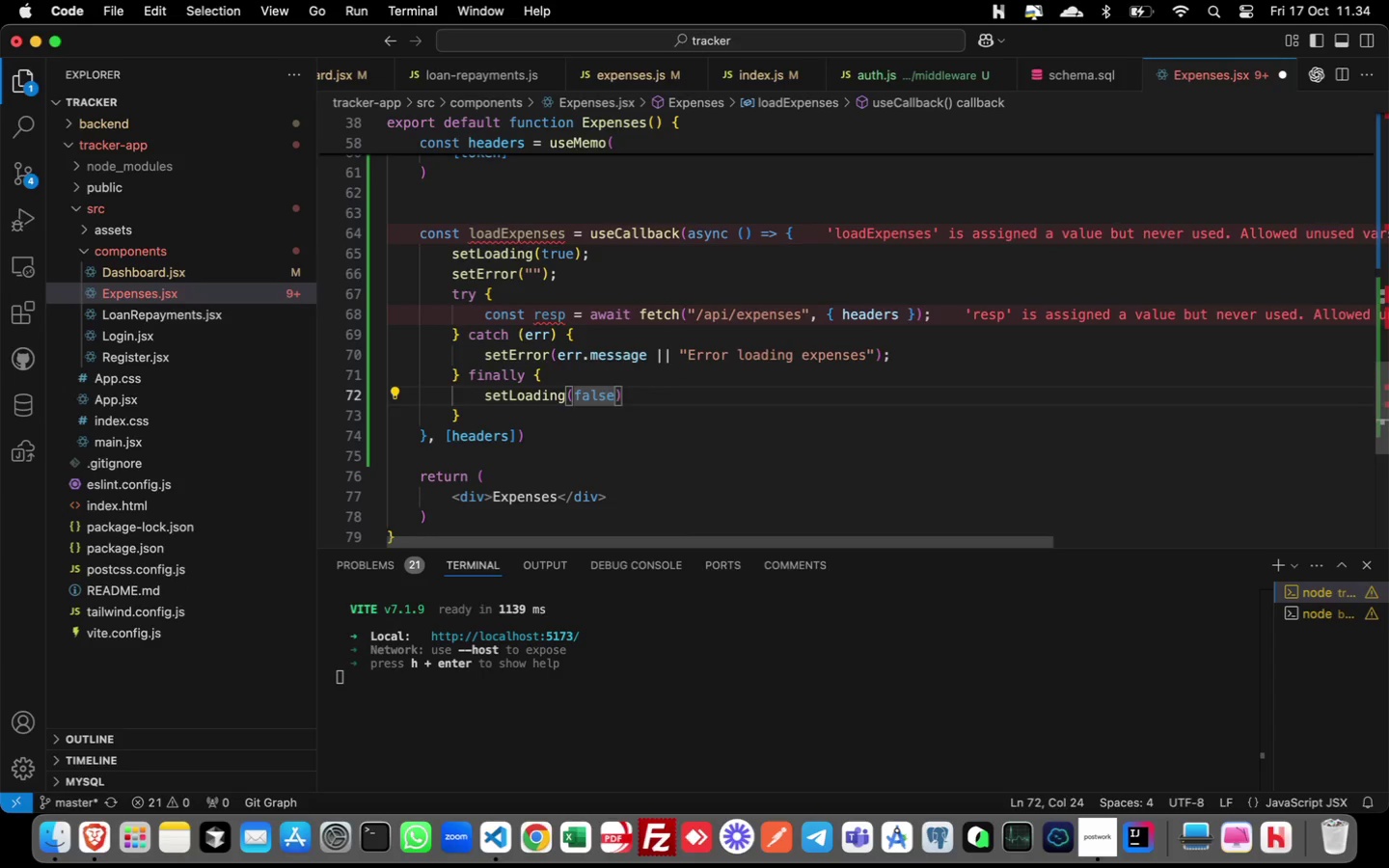 
key(ArrowUp)
 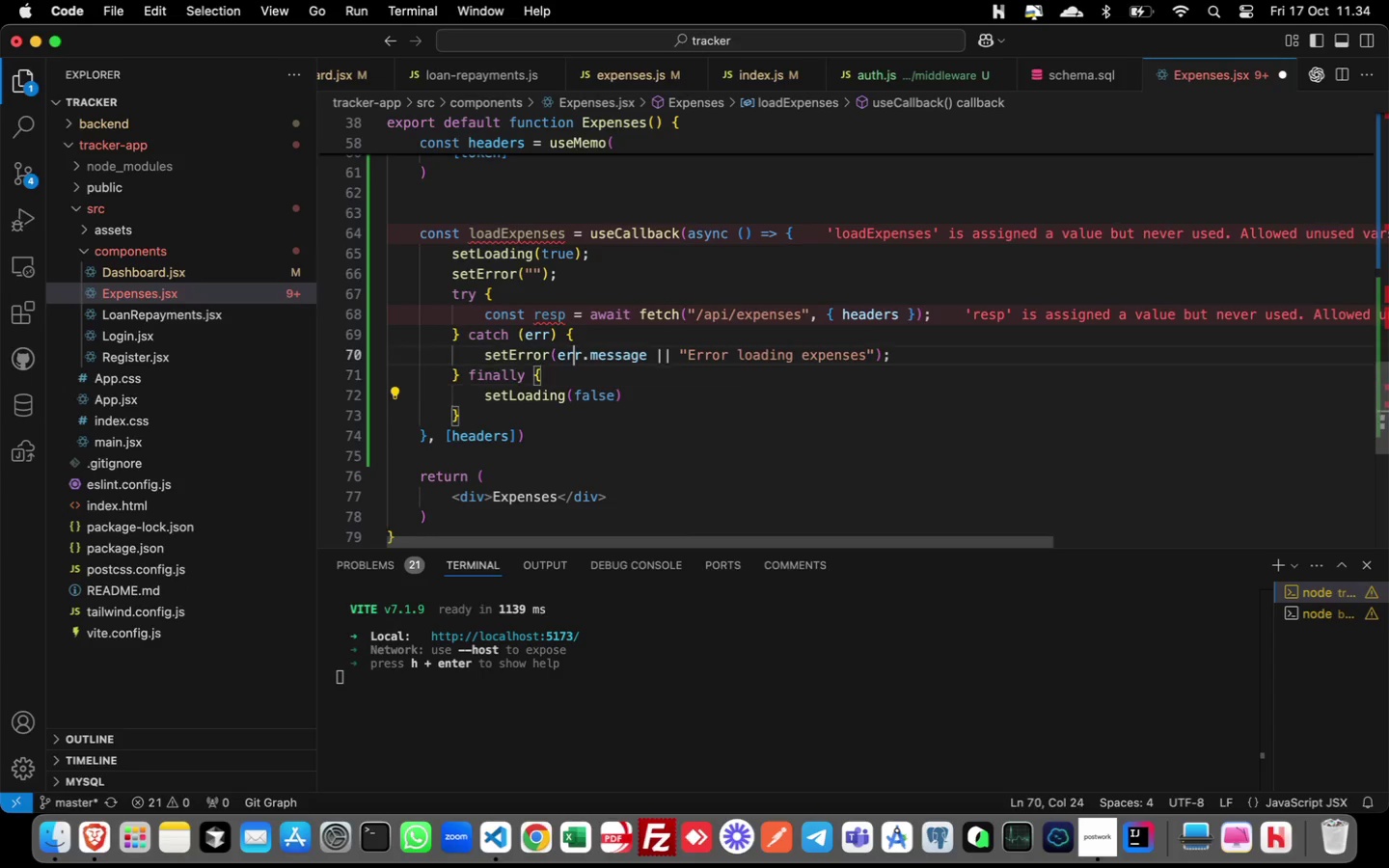 
key(ArrowUp)
 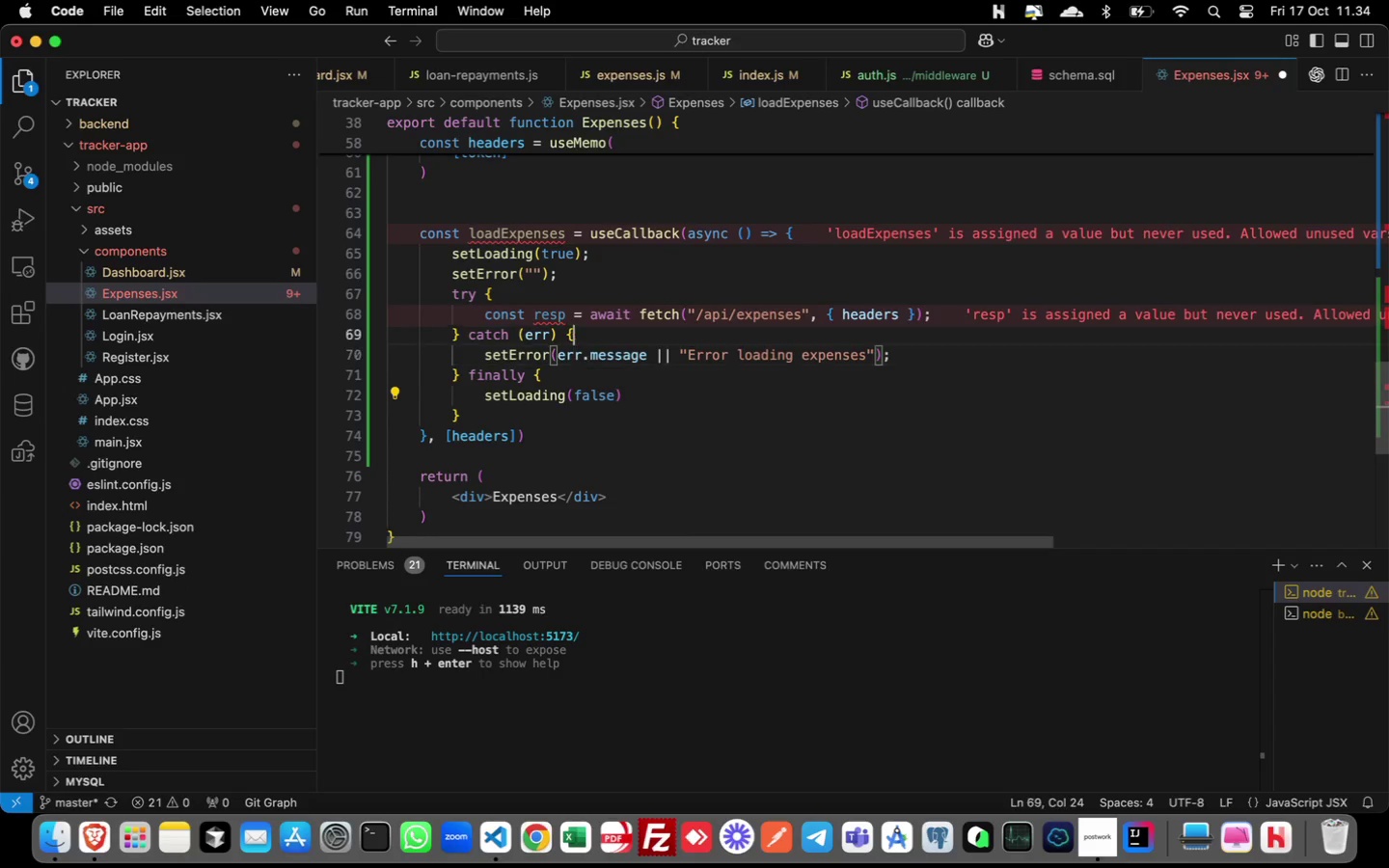 
key(ArrowUp)
 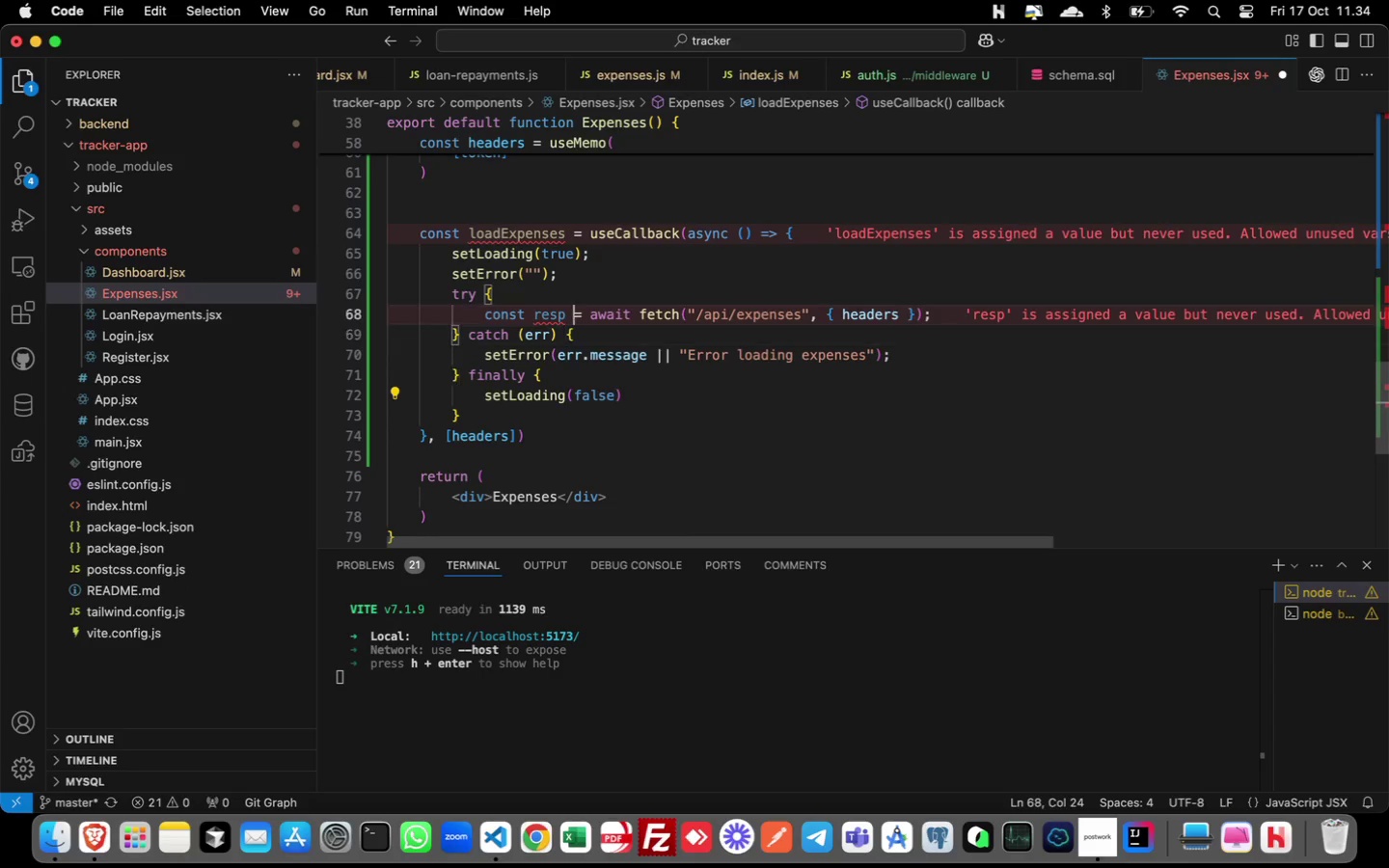 
key(ArrowUp)
 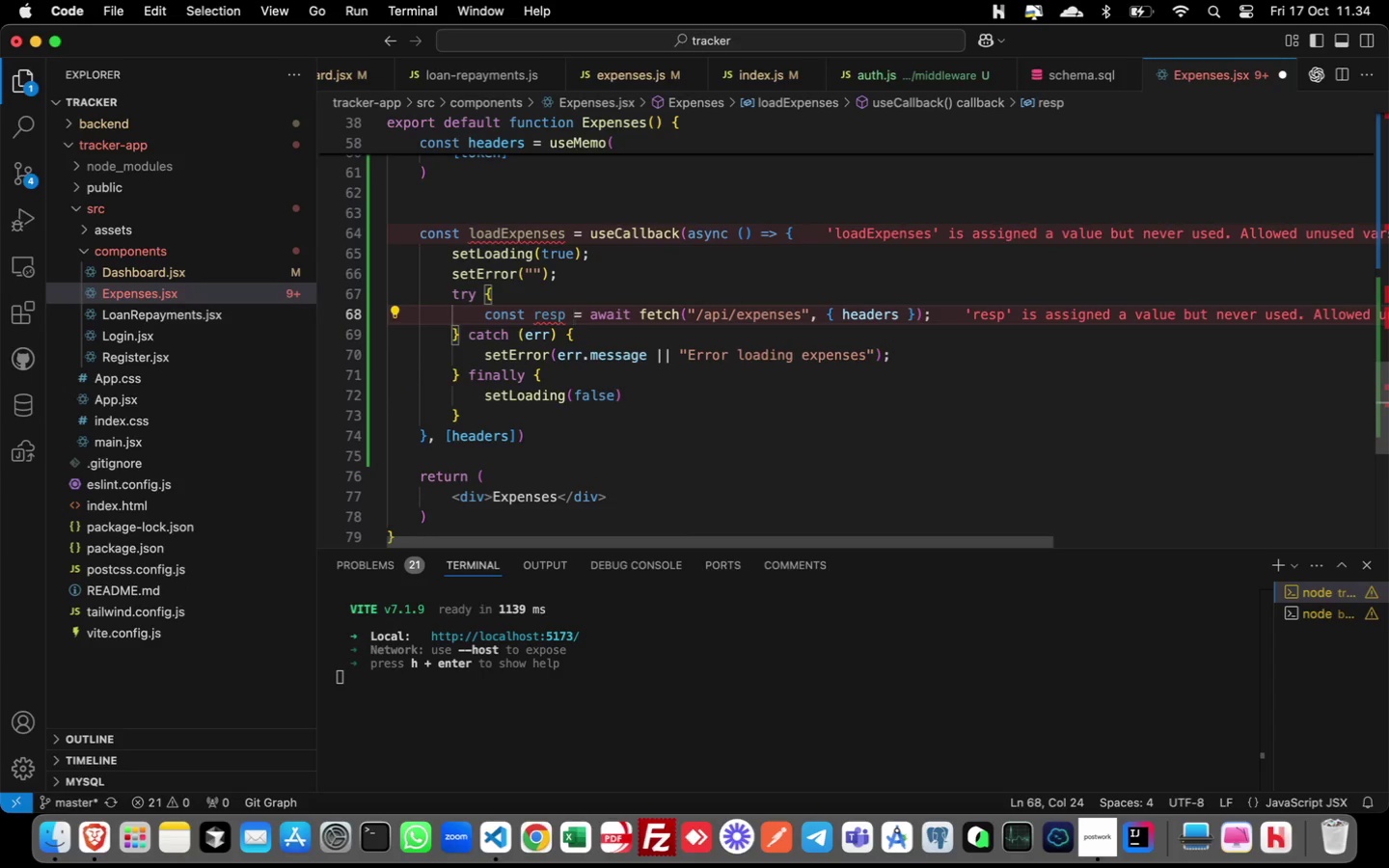 
wait(9.36)
 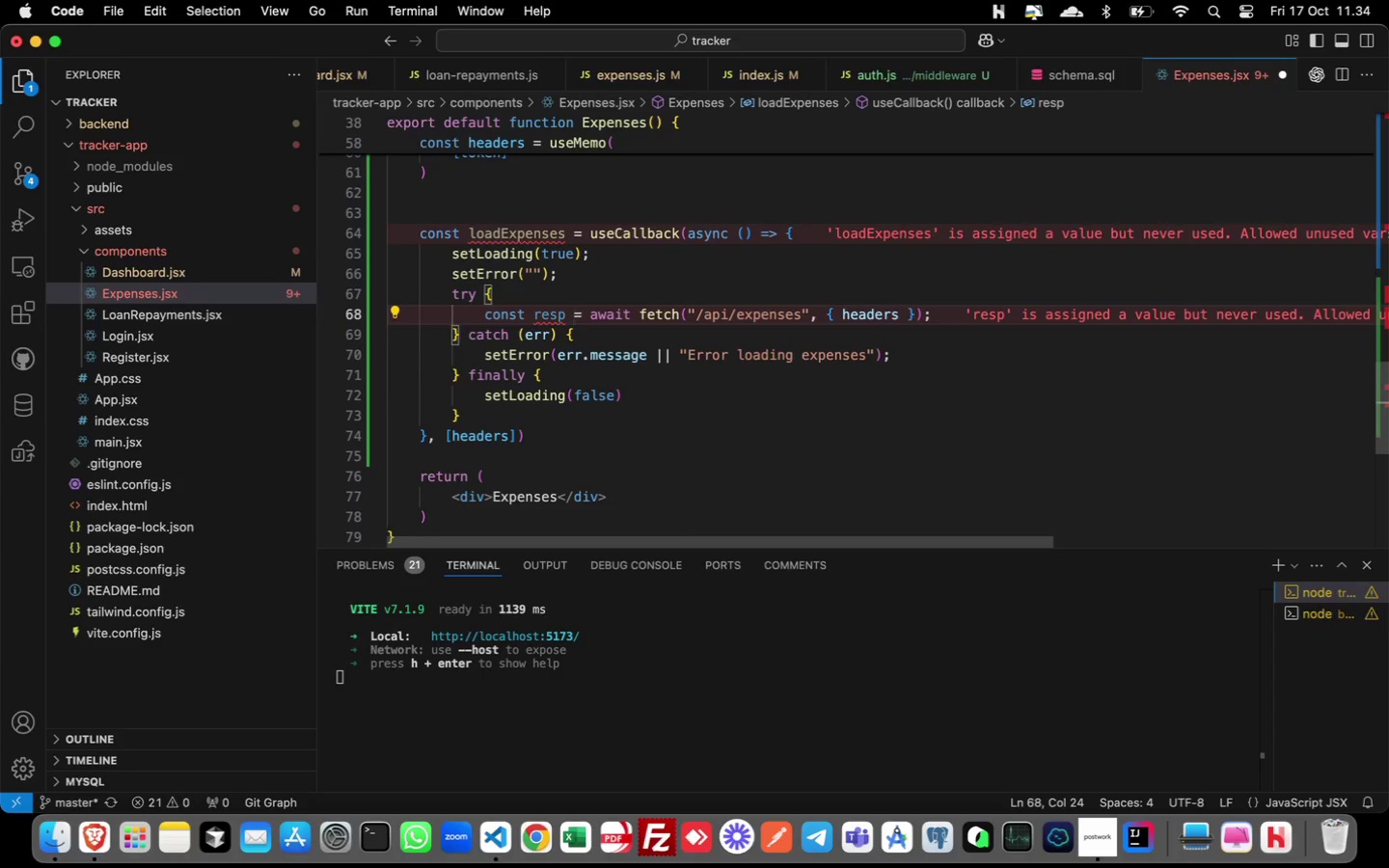 
key(Enter)
 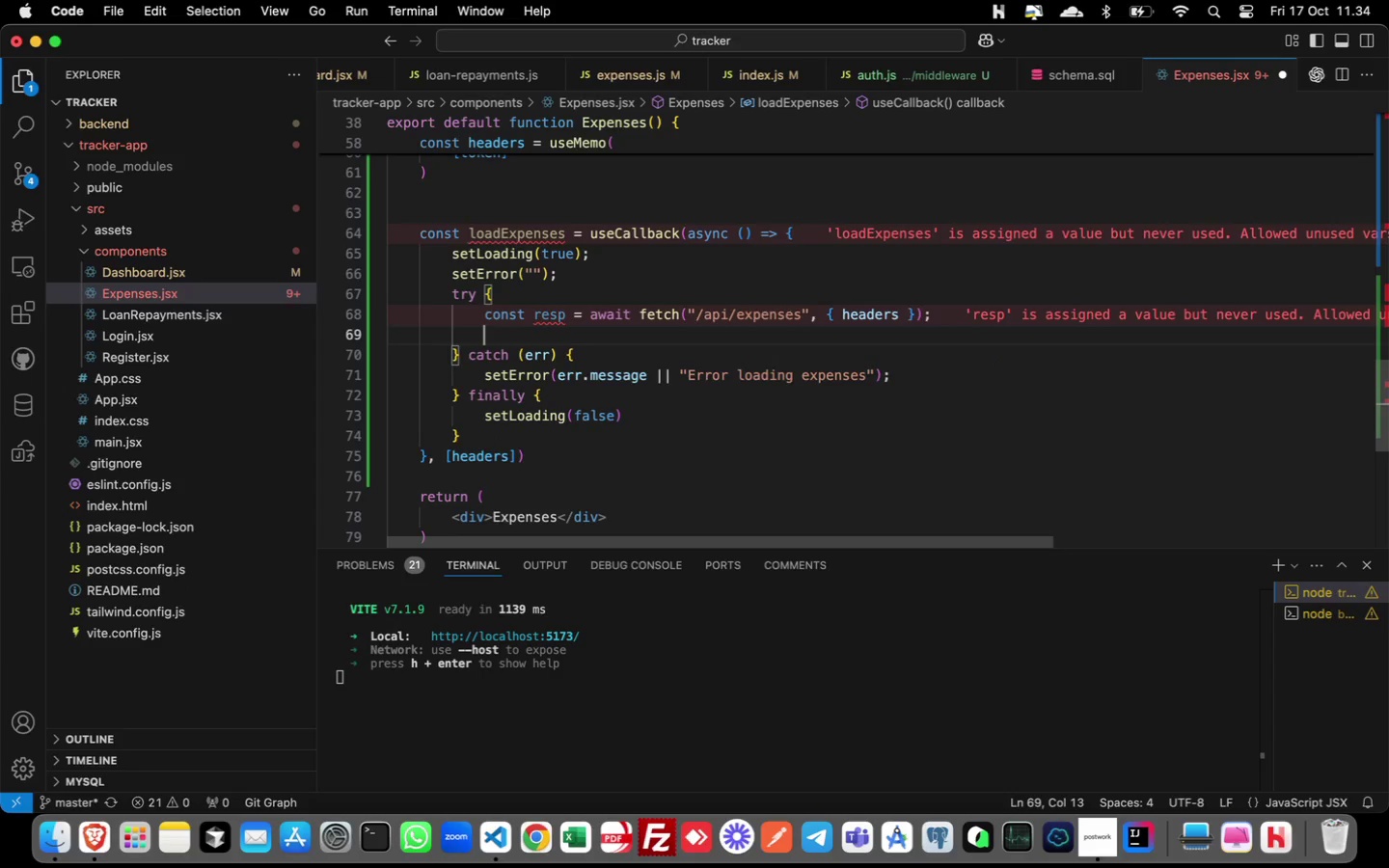 
type(if (!resp.ok)
 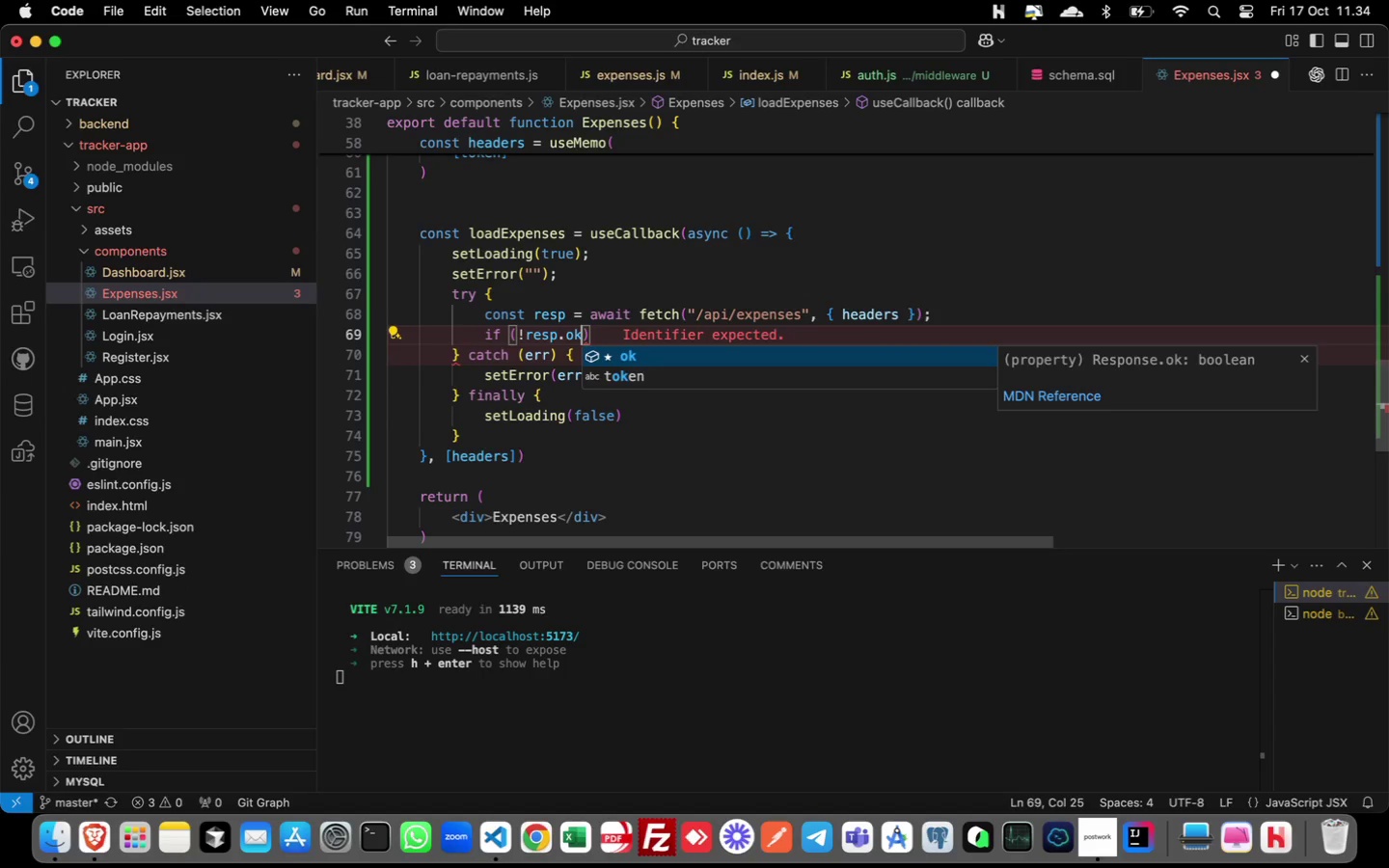 
key(ArrowRight)
 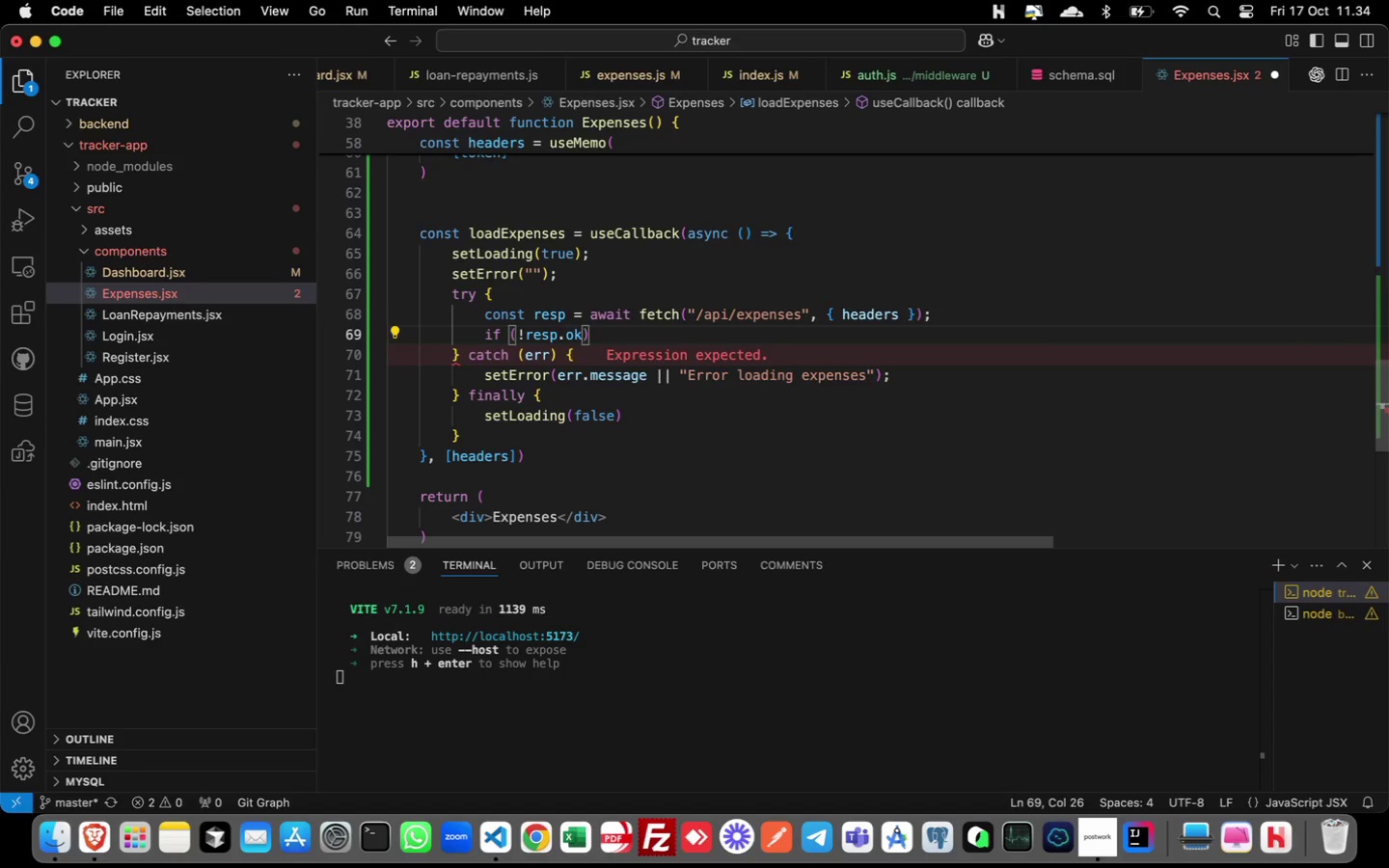 
type( throw new rr)
 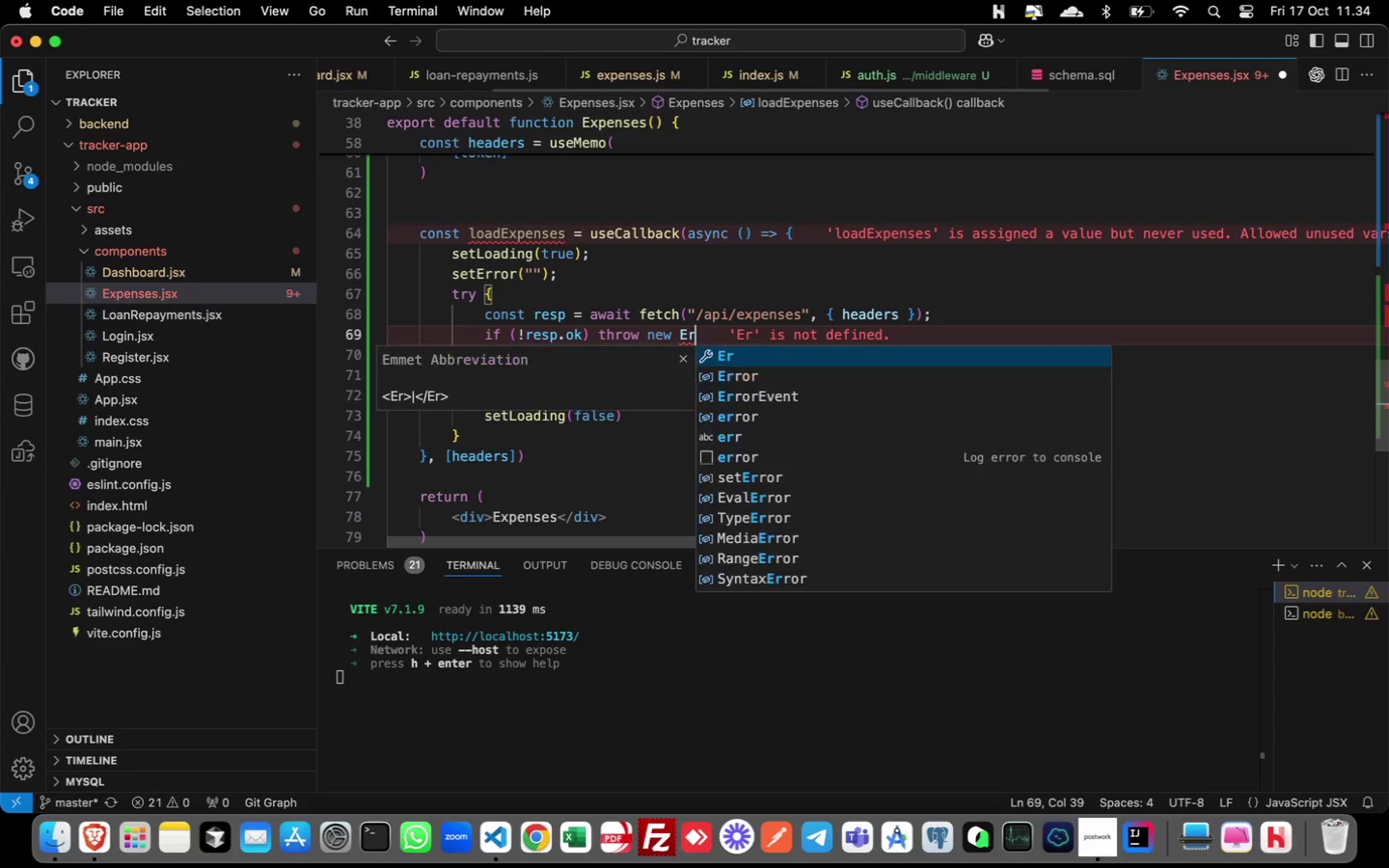 
key(Enter)
 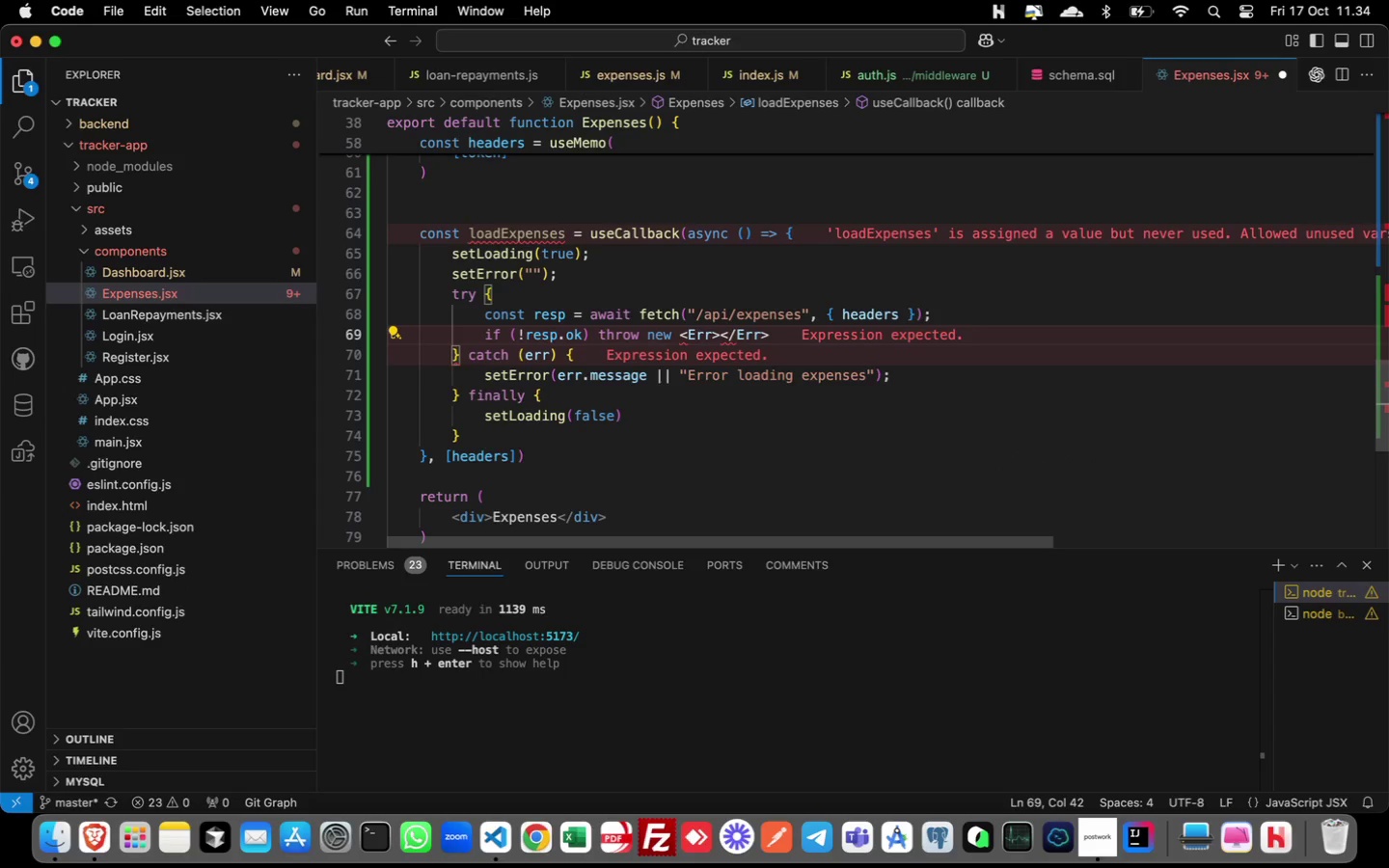 
key(Meta+Z)
 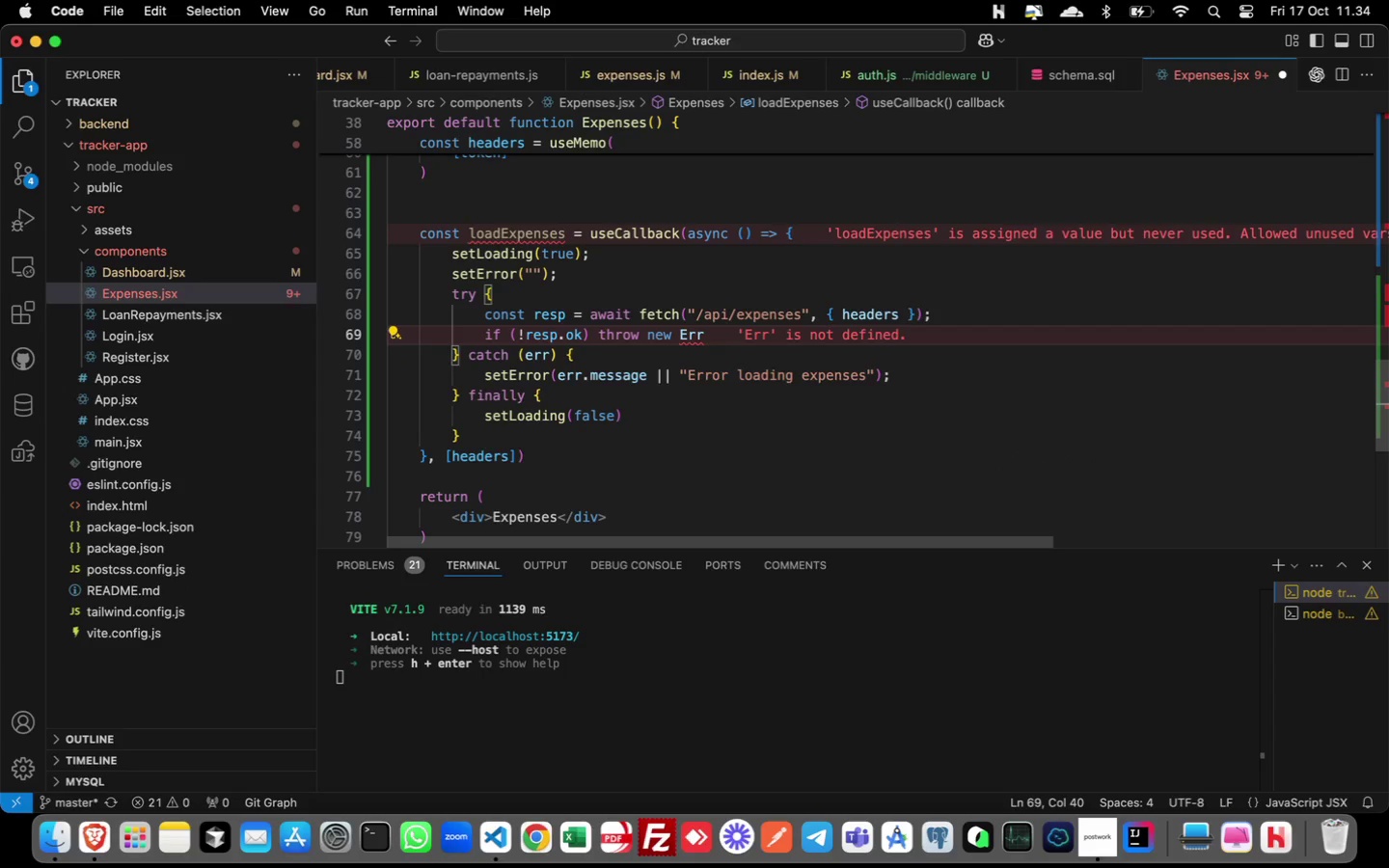 
type(or)
 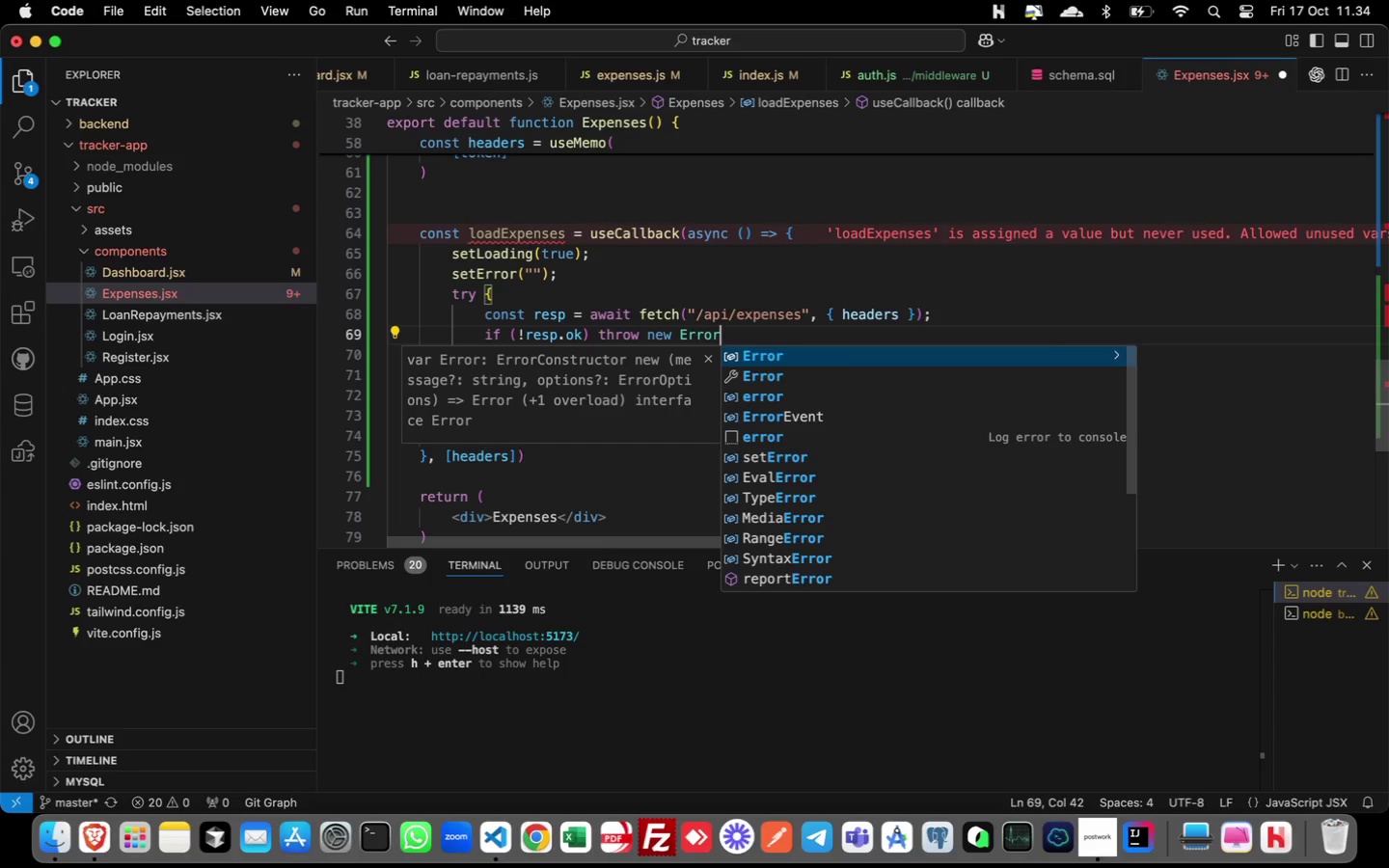 
key(Enter)
 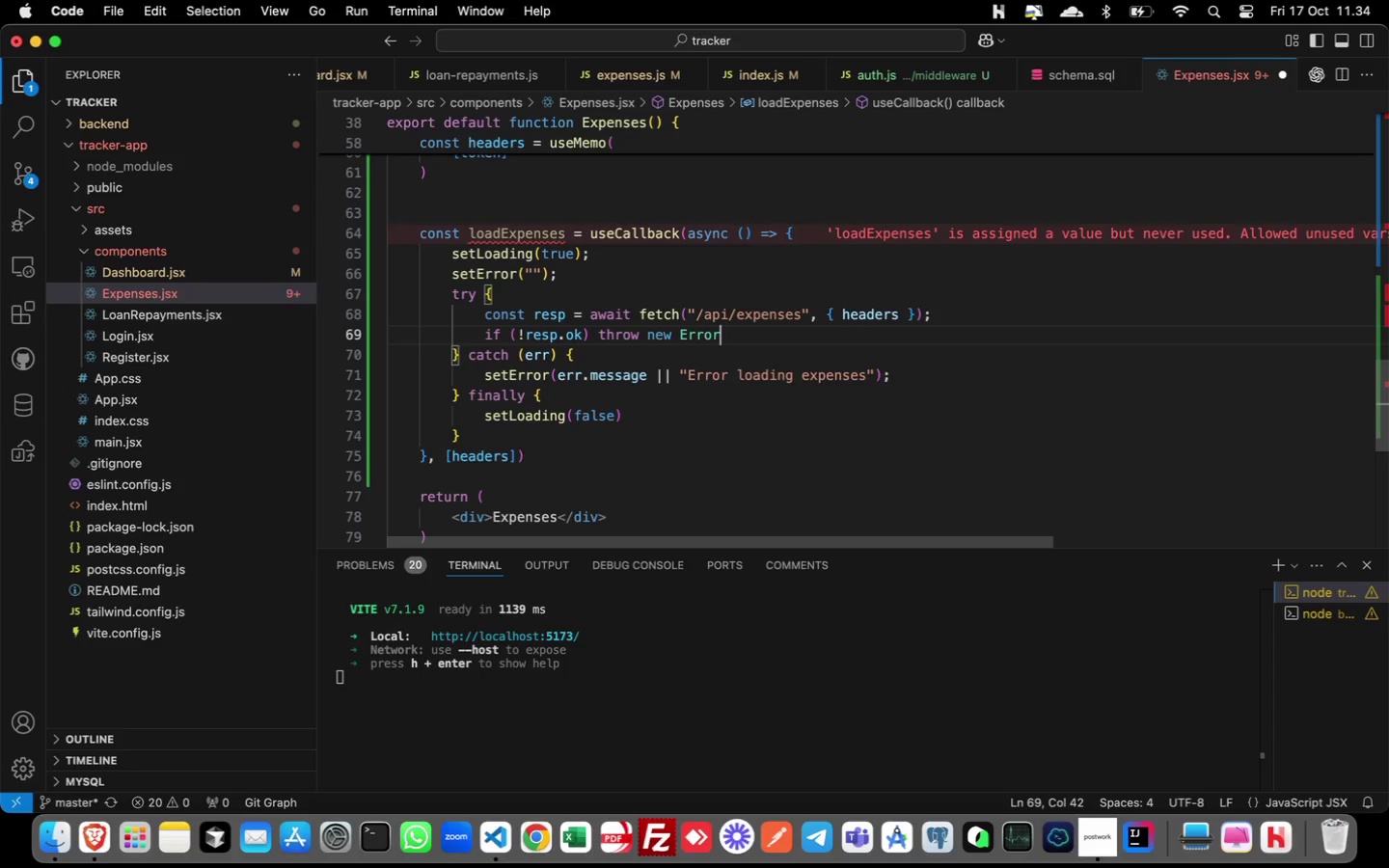 
type((`Fail)
 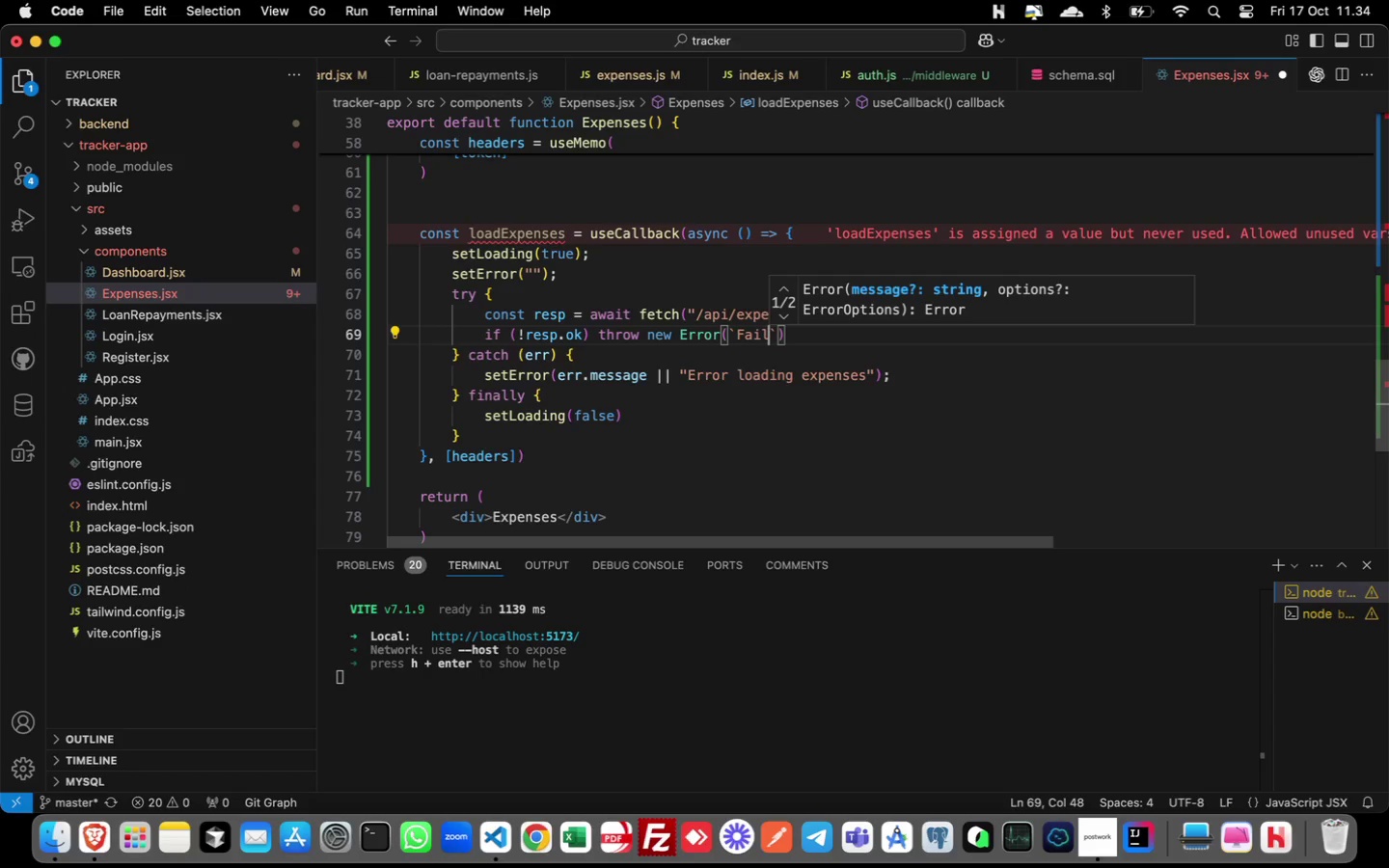 
type(ed to load )
 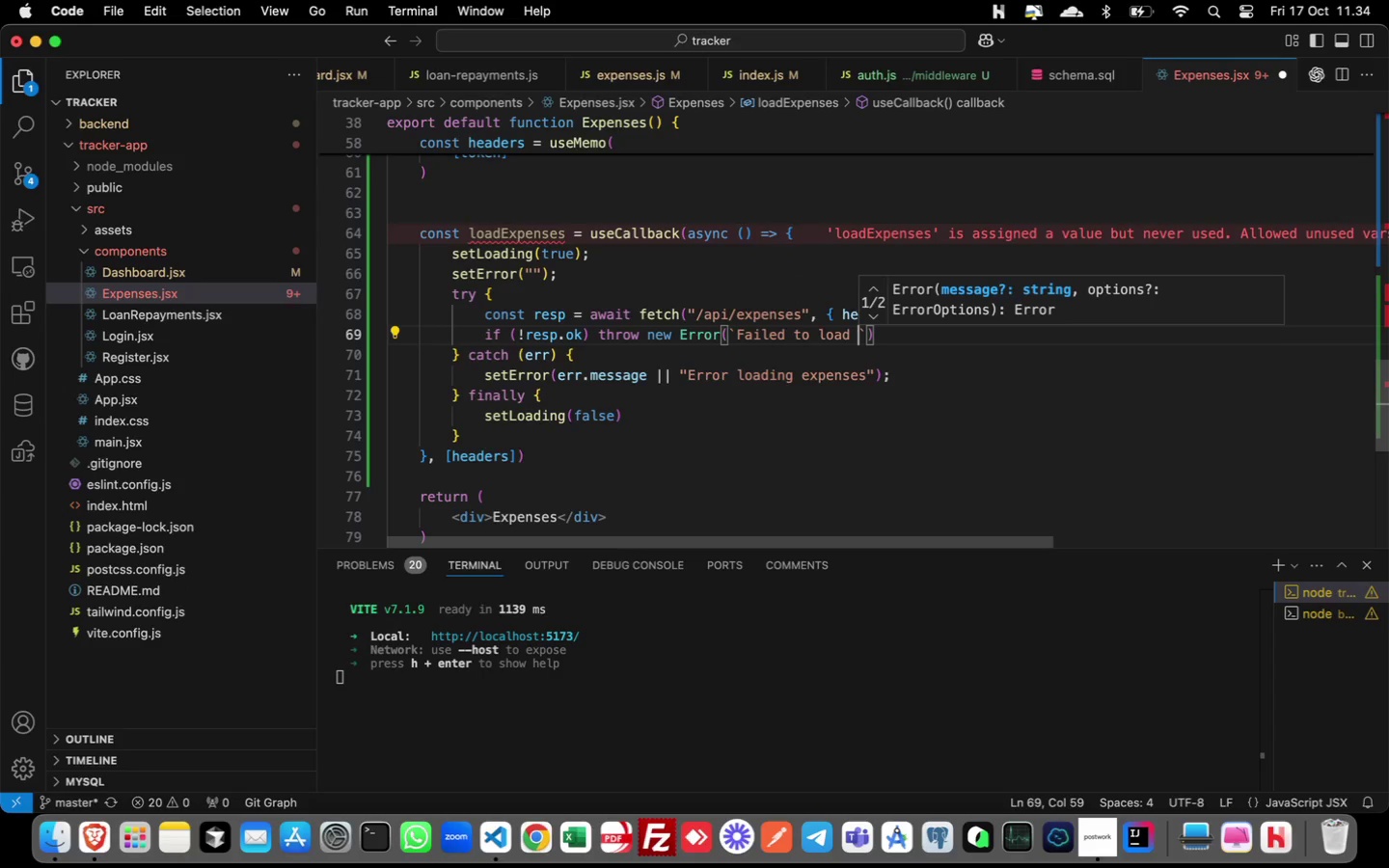 
key(Shift+9)
 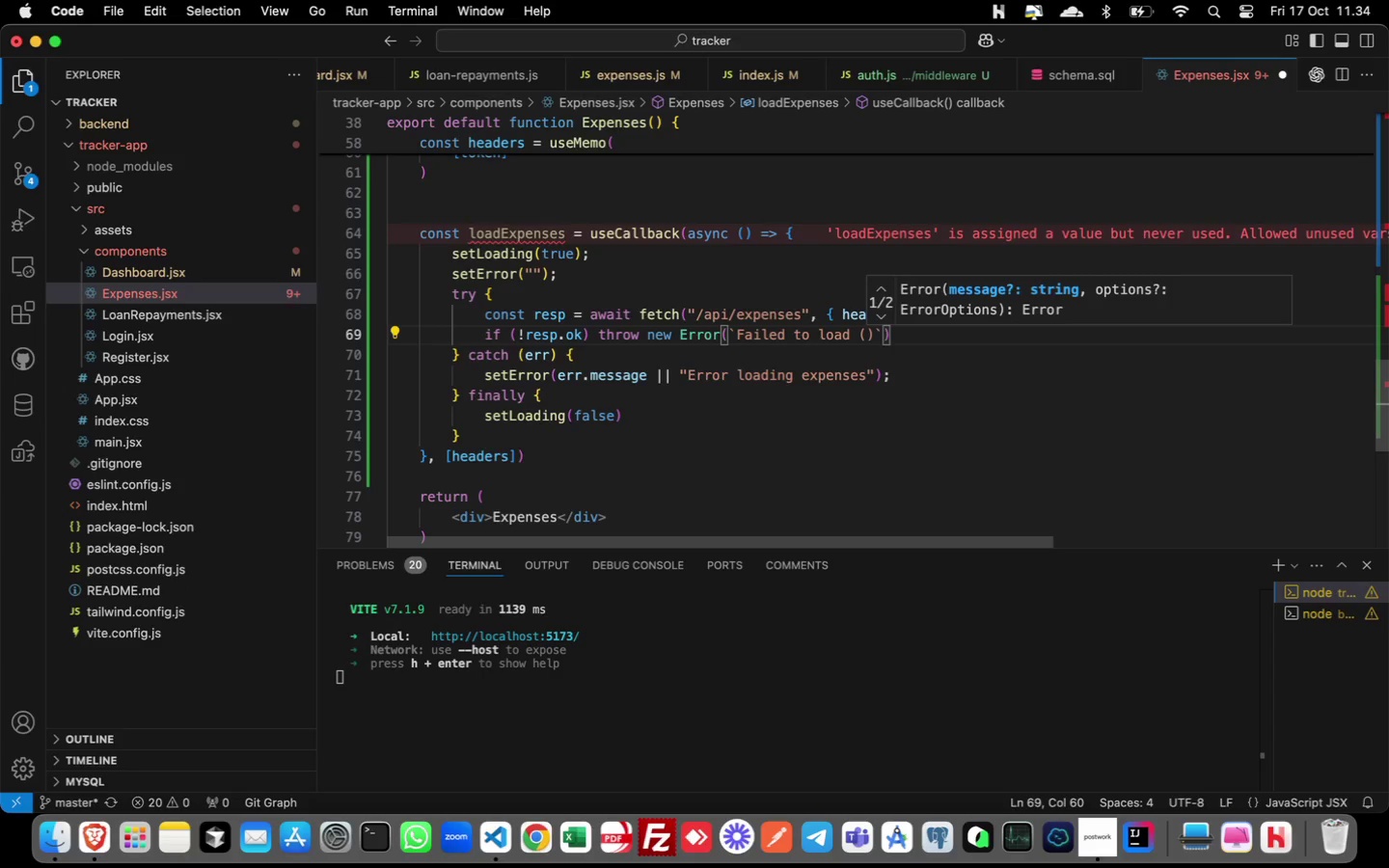 
type(${resp.status)
 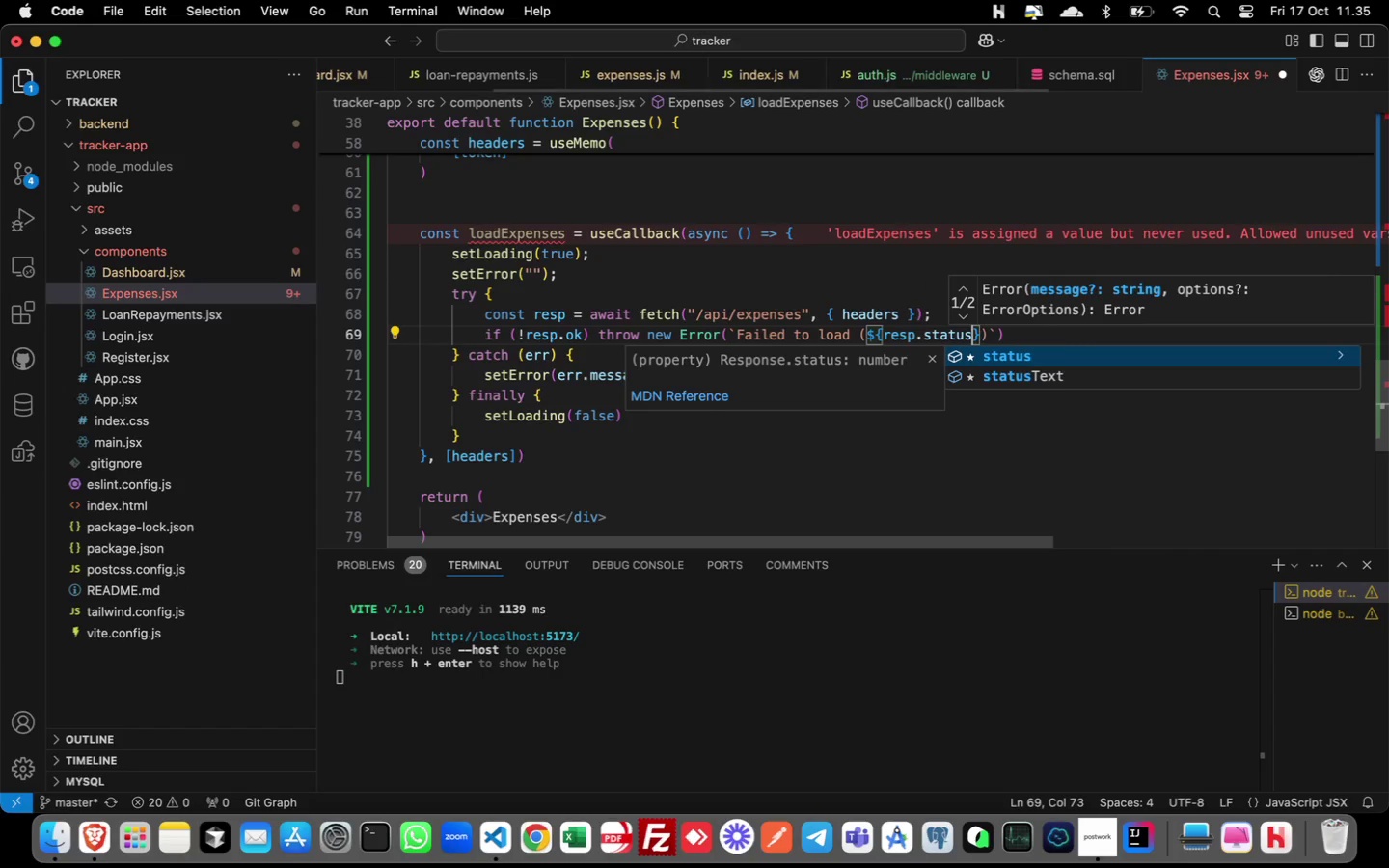 
key(ArrowRight)
 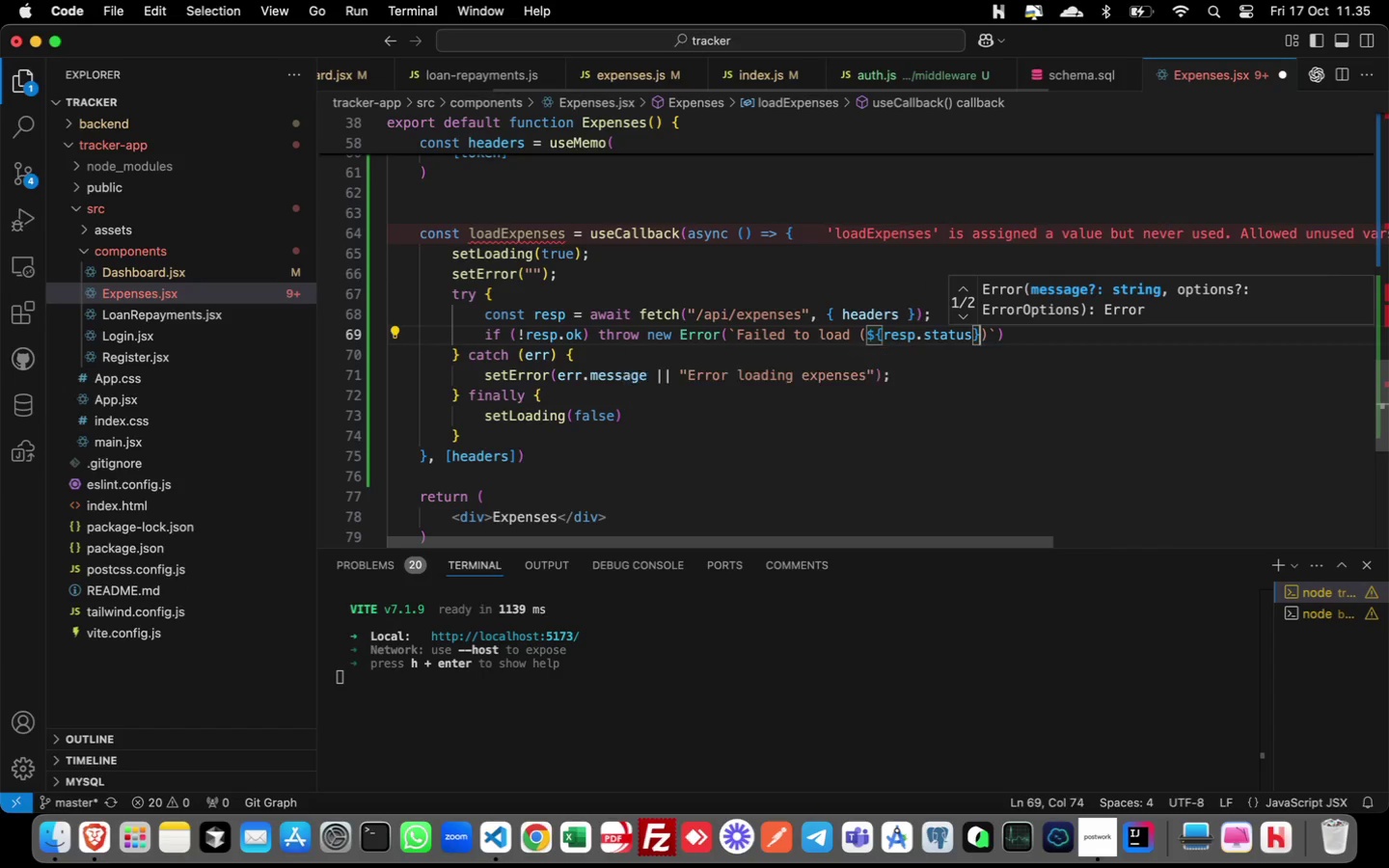 
key(ArrowRight)
 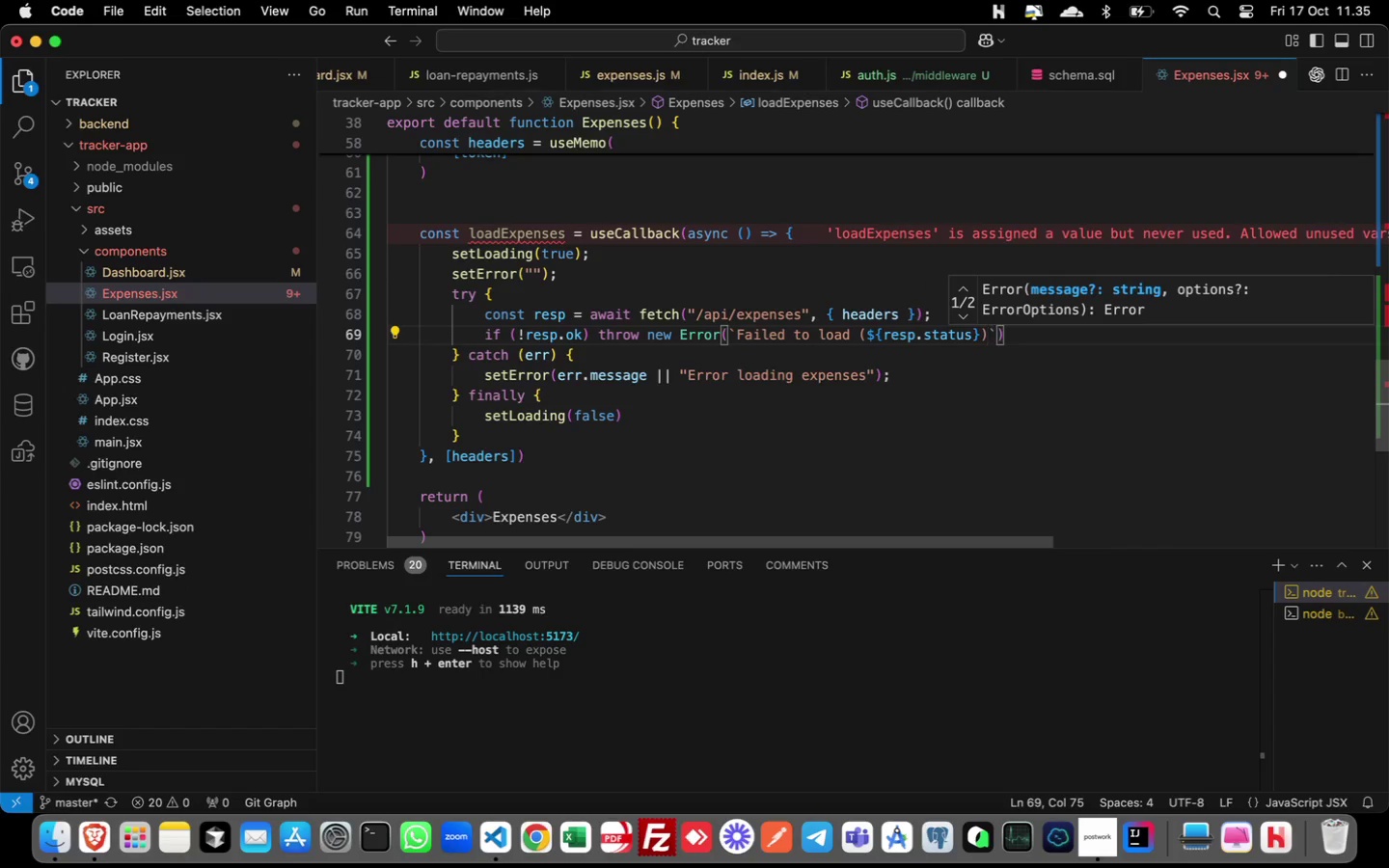 
key(ArrowRight)
 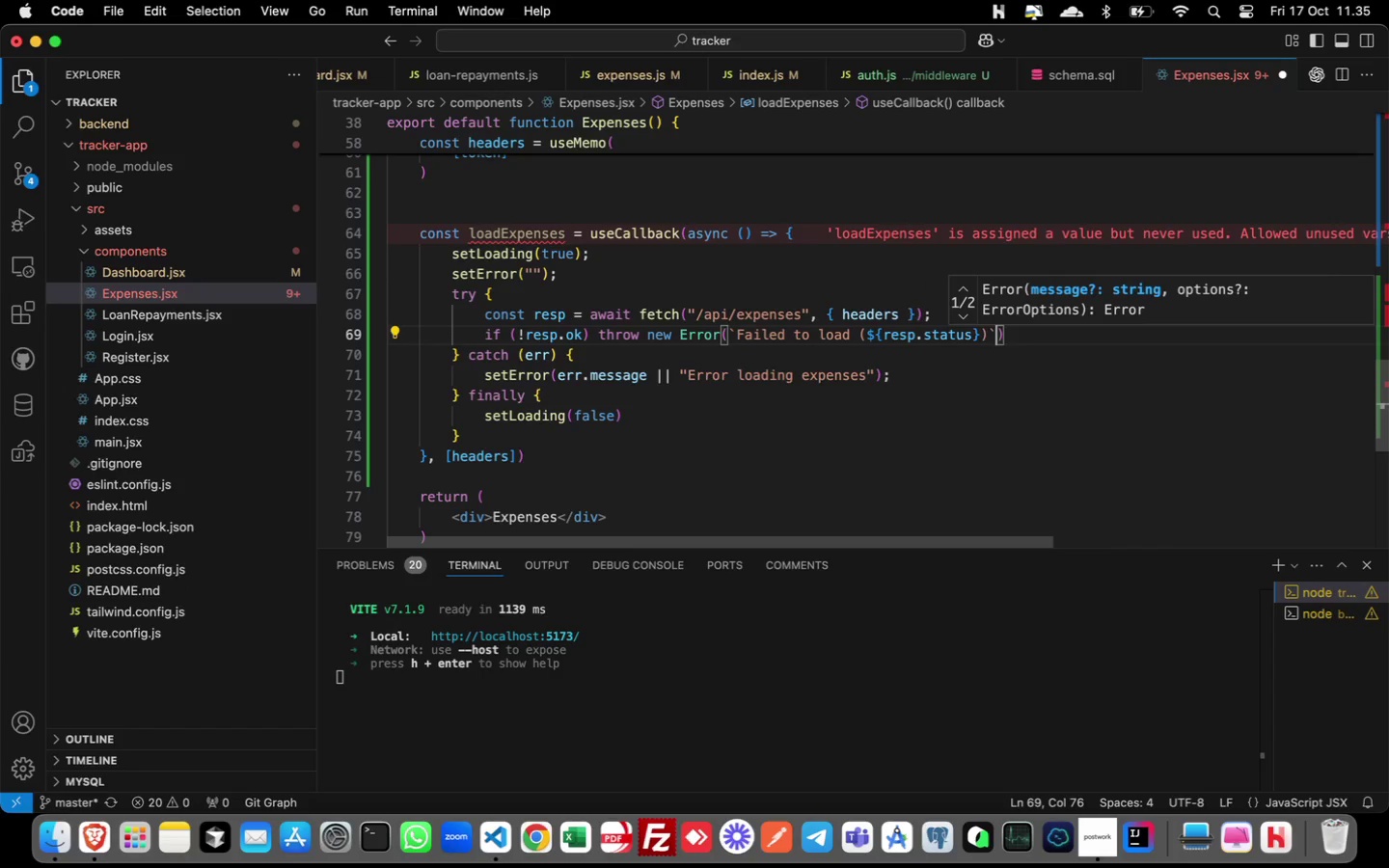 
key(ArrowRight)
 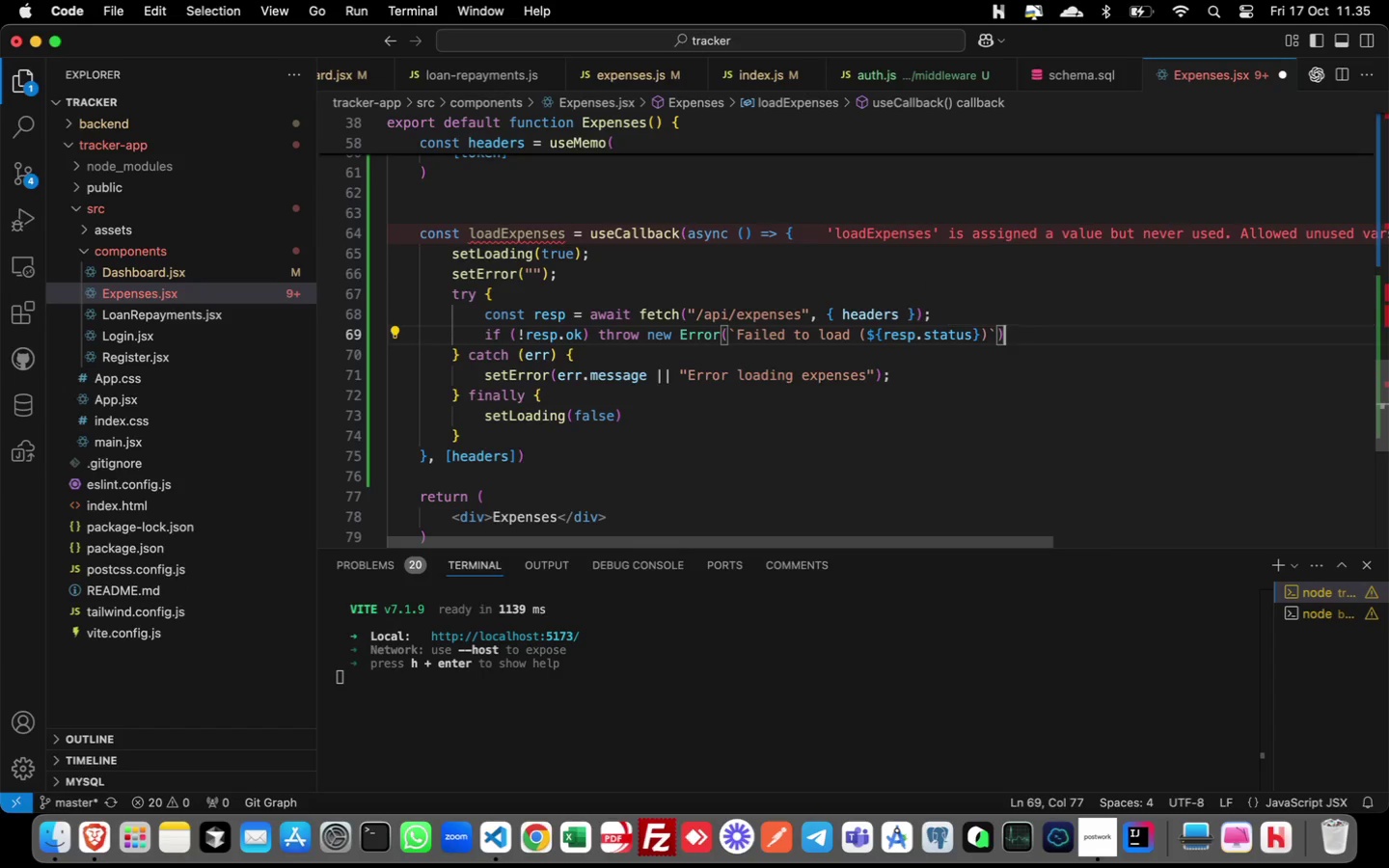 
key(ArrowRight)
 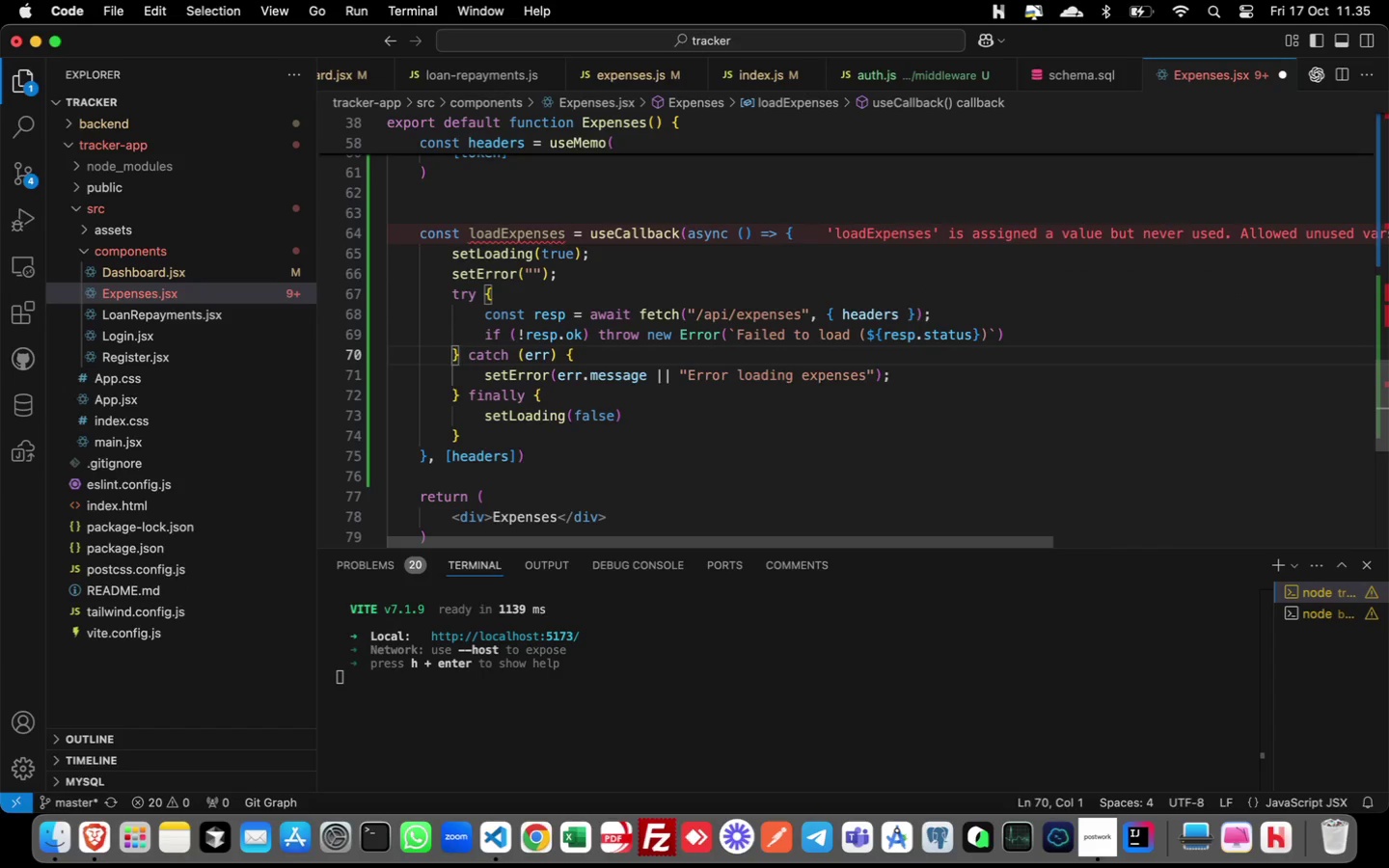 
key(ArrowRight)
 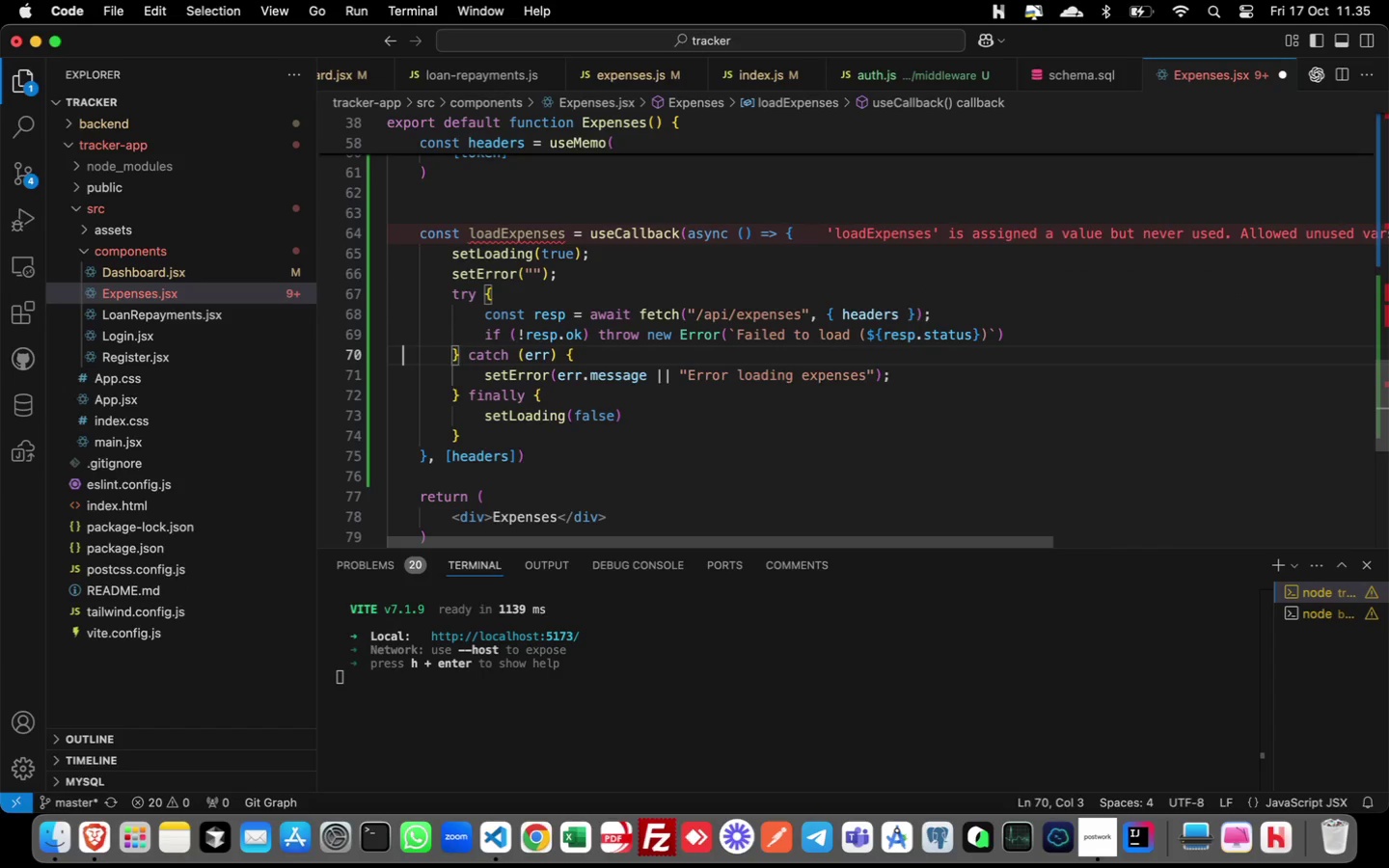 
key(ArrowRight)
 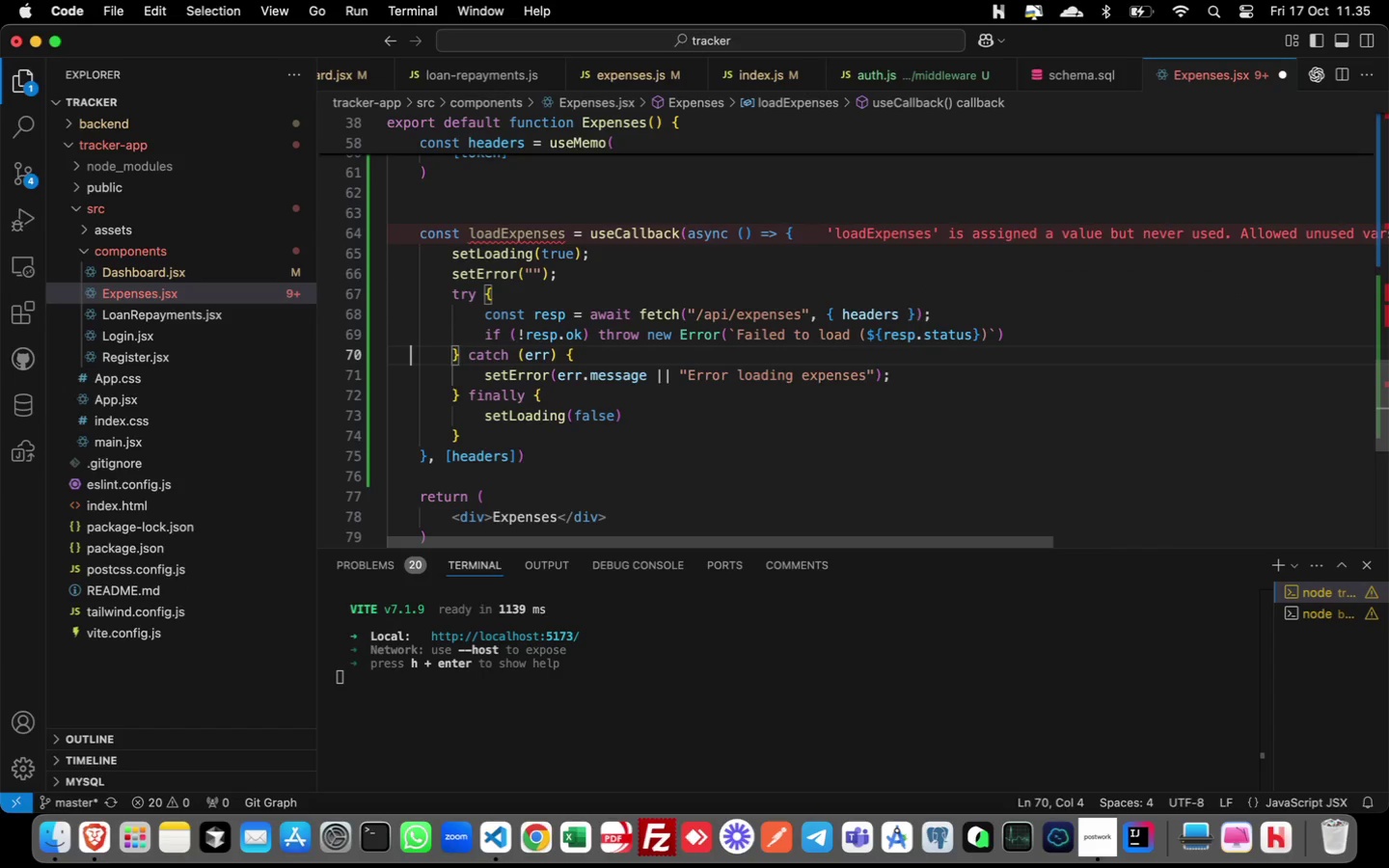 
key(ArrowRight)
 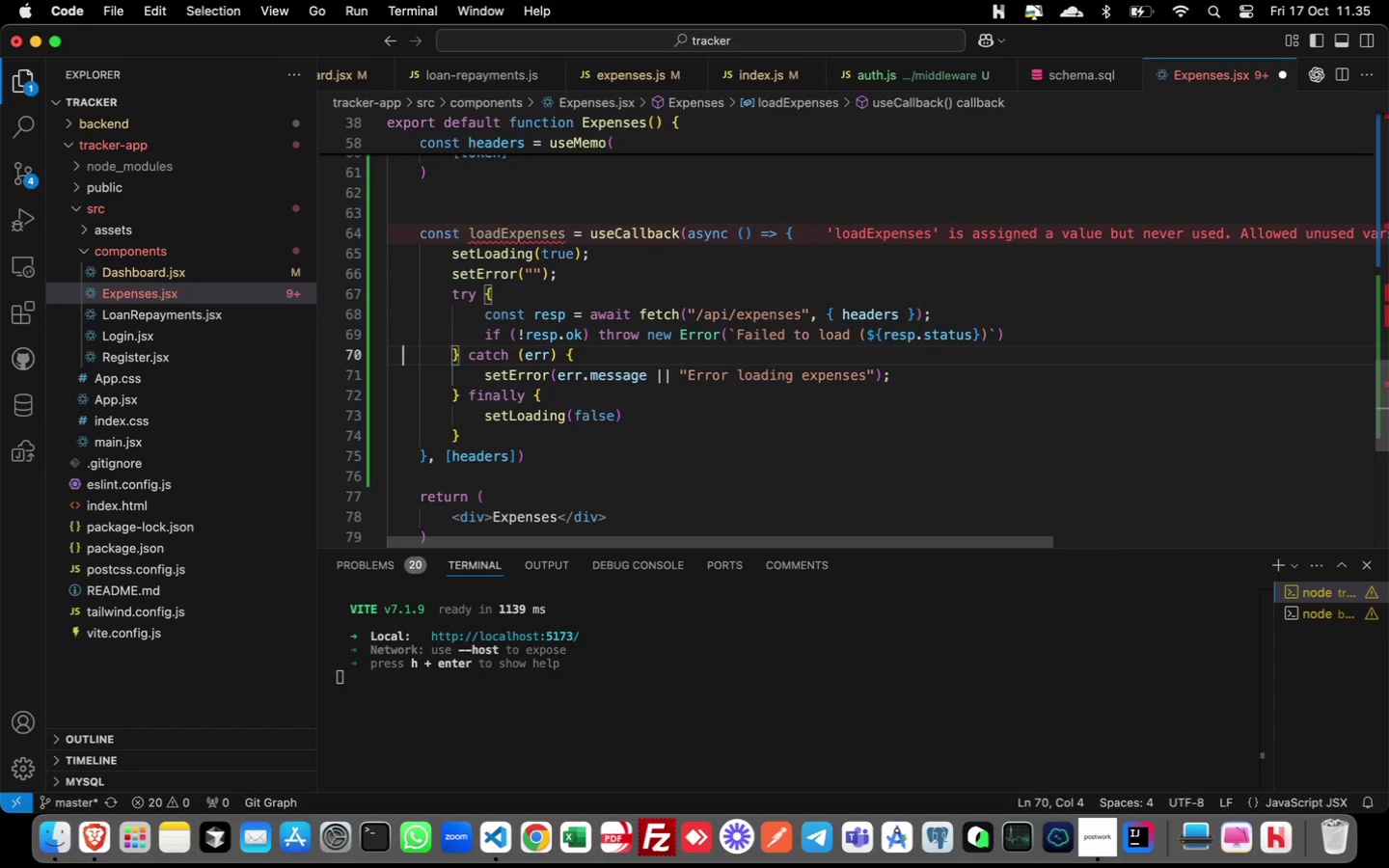 
key(ArrowLeft)
 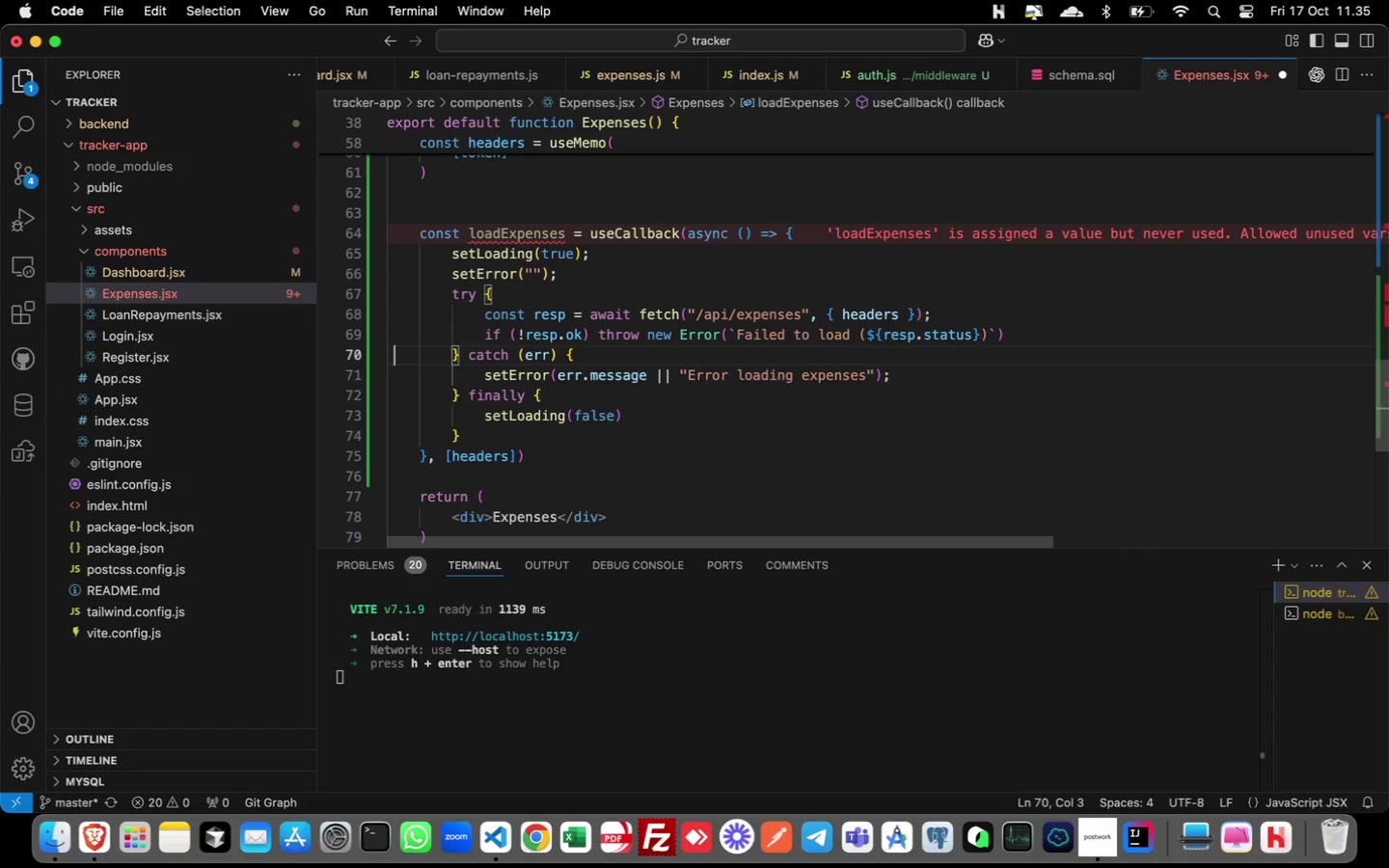 
key(ArrowLeft)
 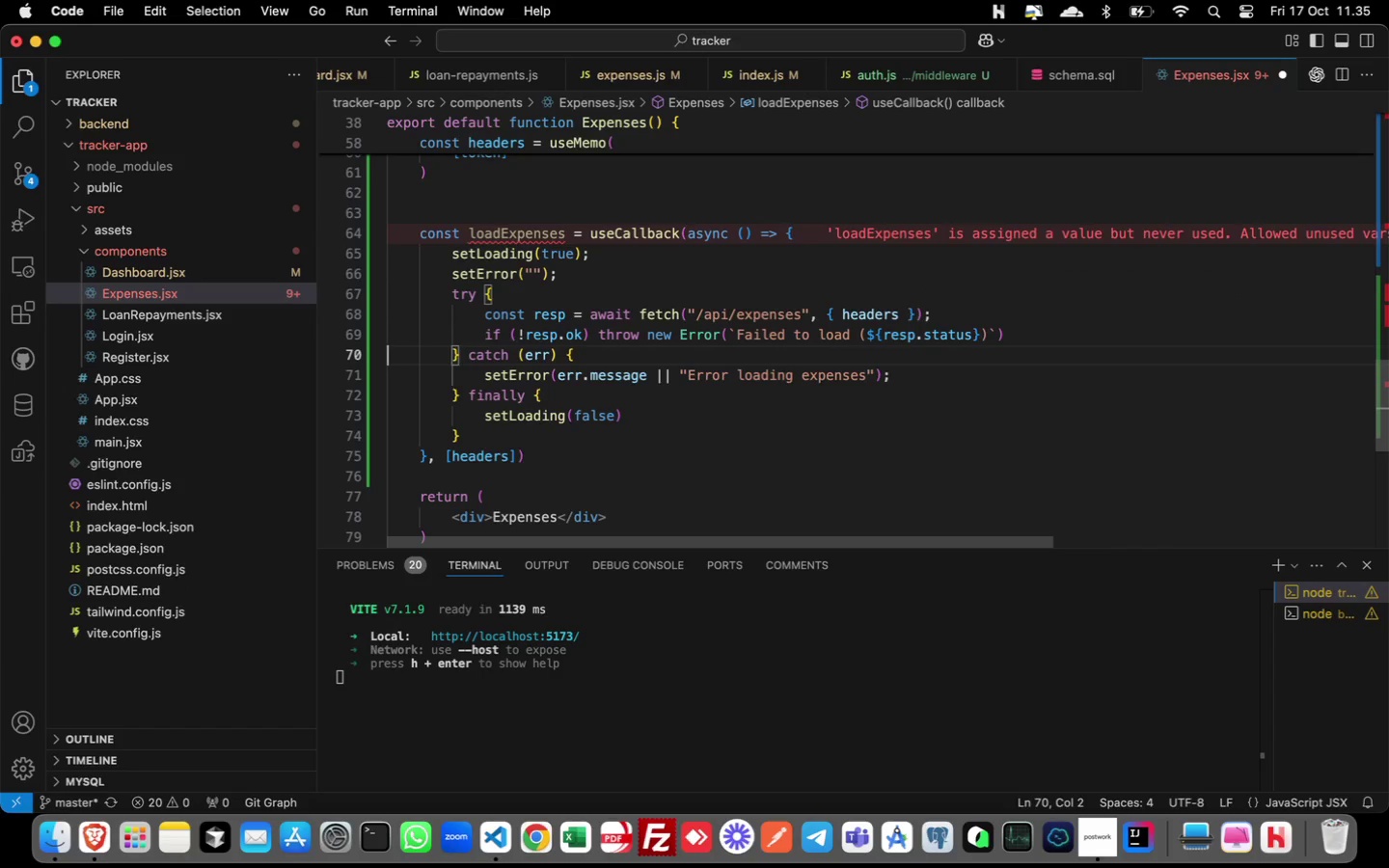 
key(ArrowLeft)
 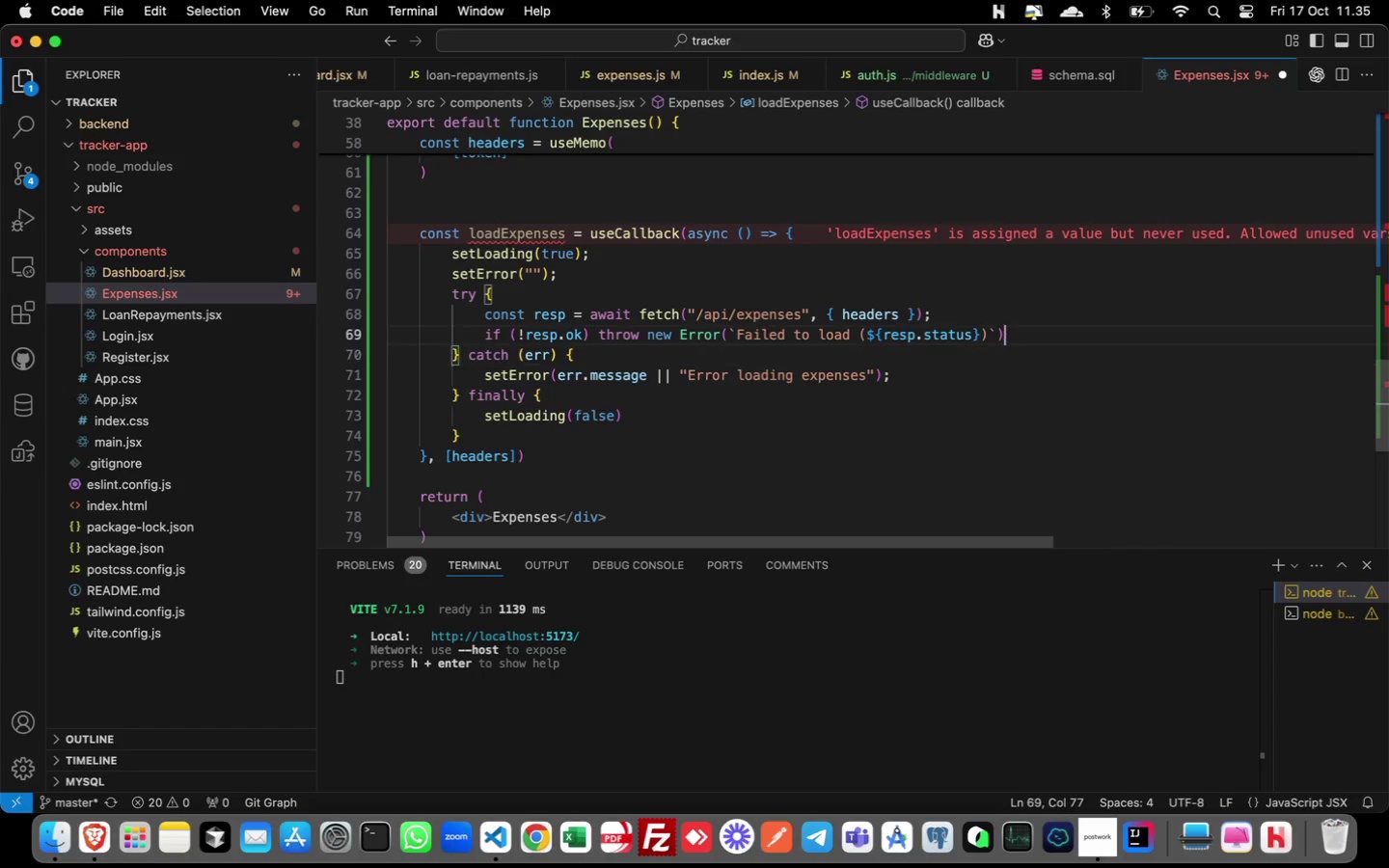 
key(ArrowLeft)
 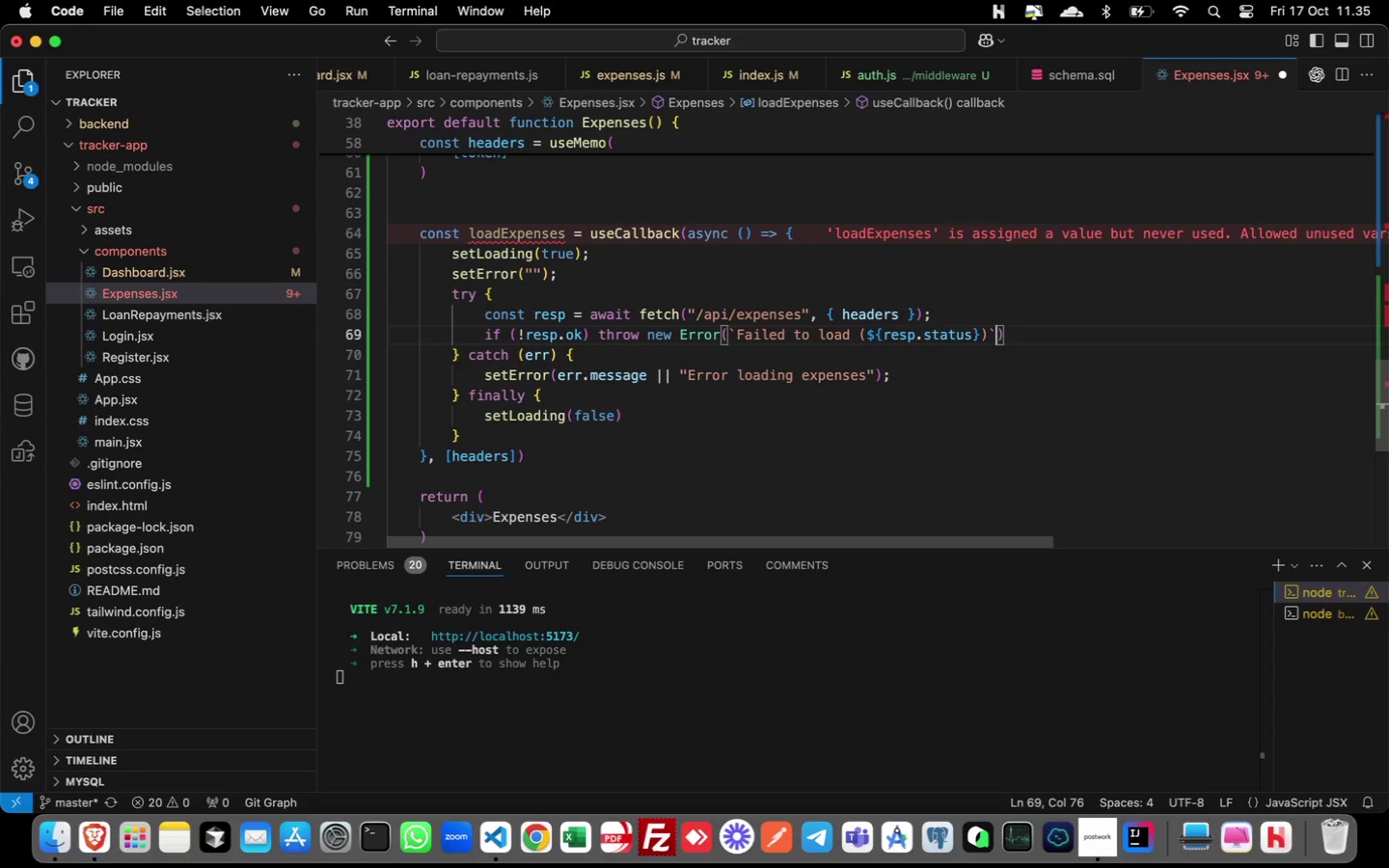 
key(ArrowLeft)
 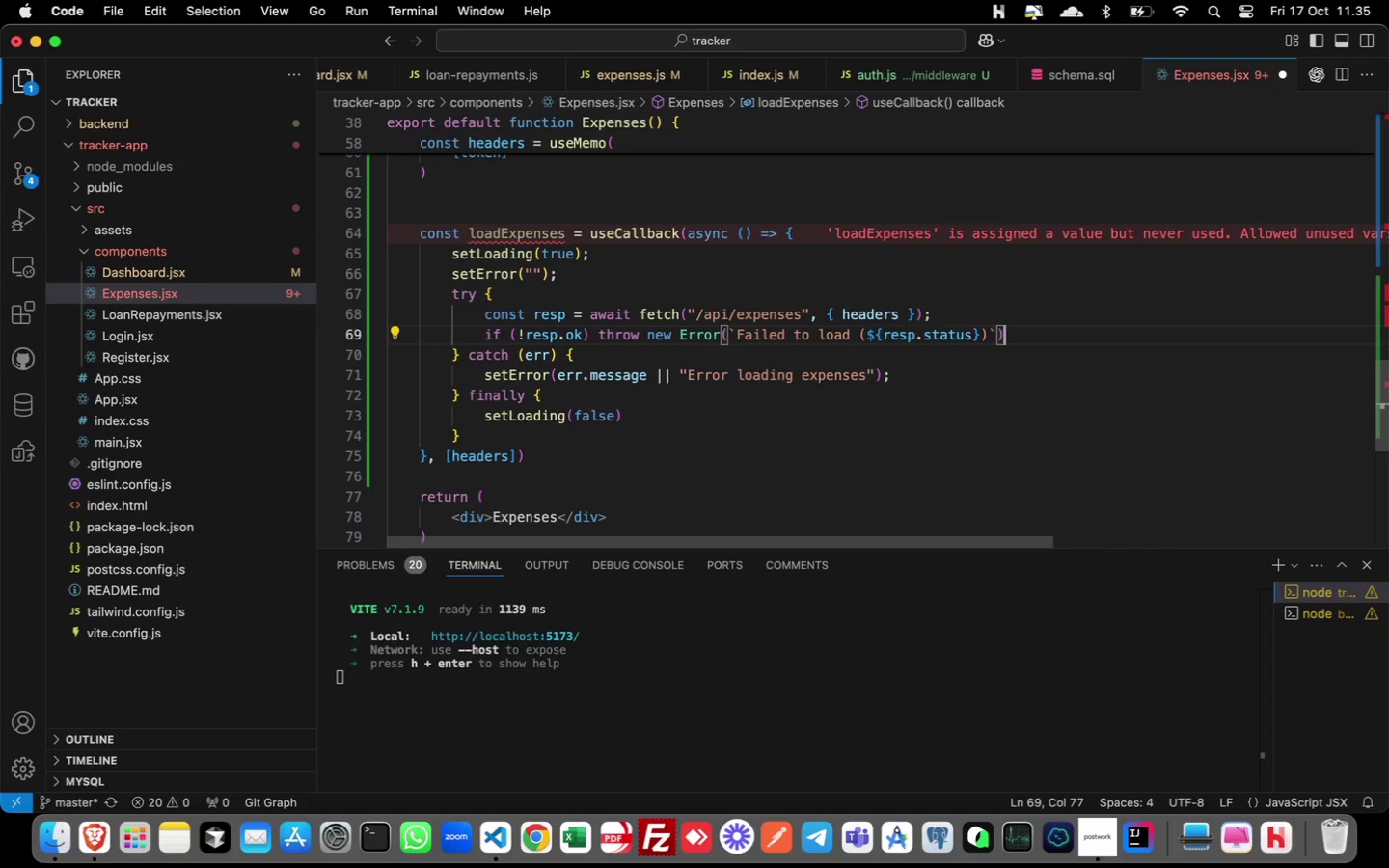 
key(ArrowRight)
 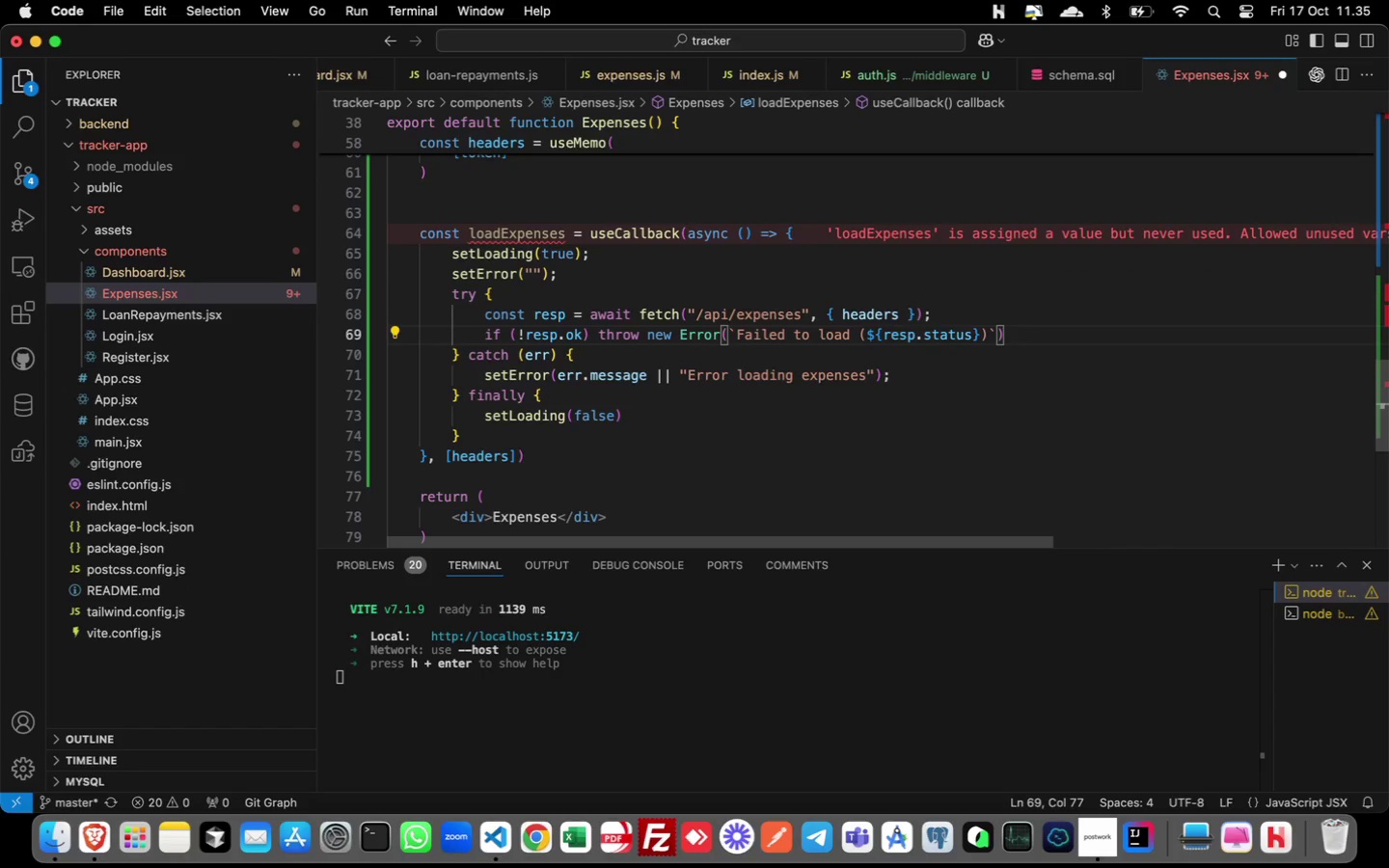 
key(Semicolon)
 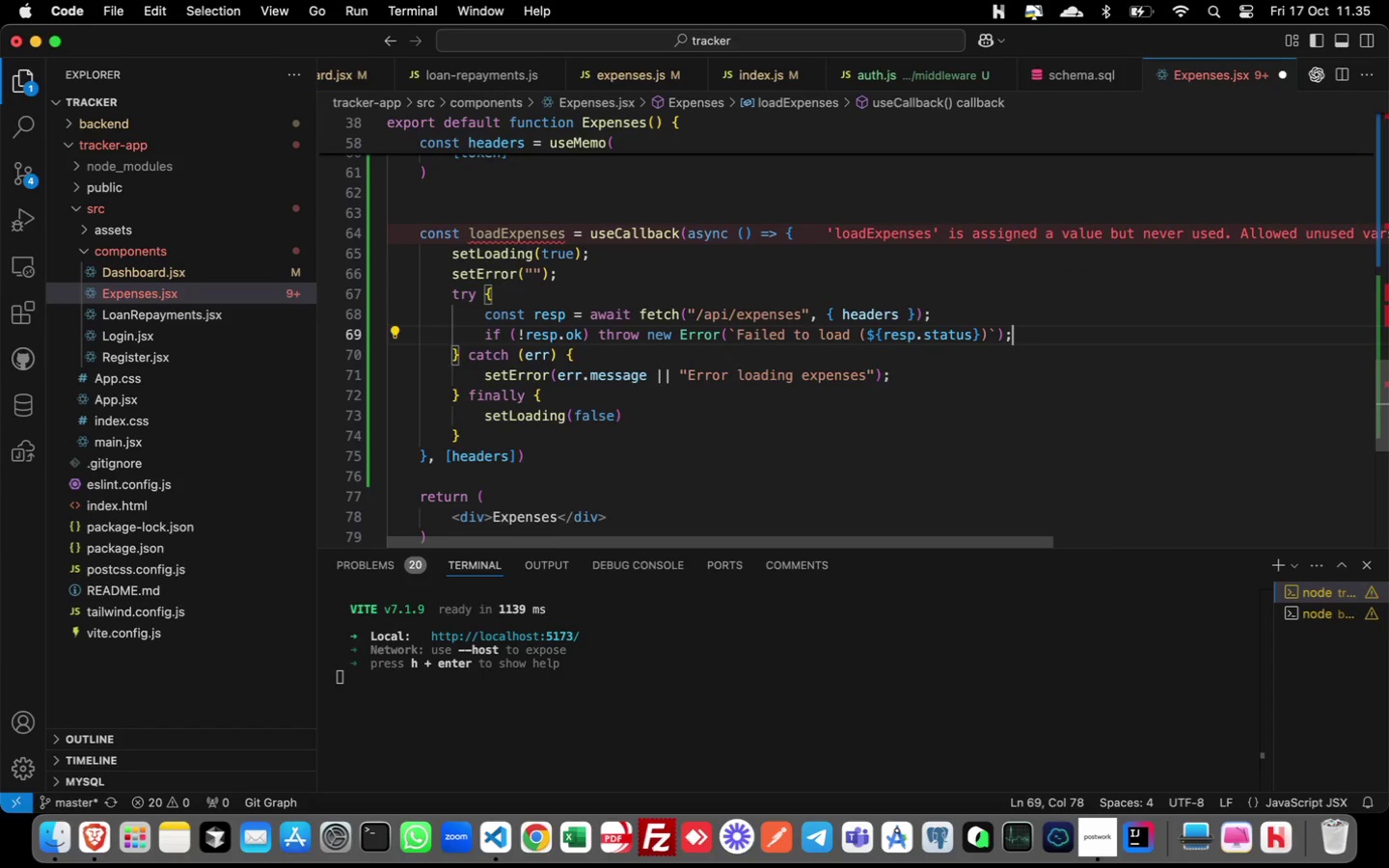 
key(Enter)
 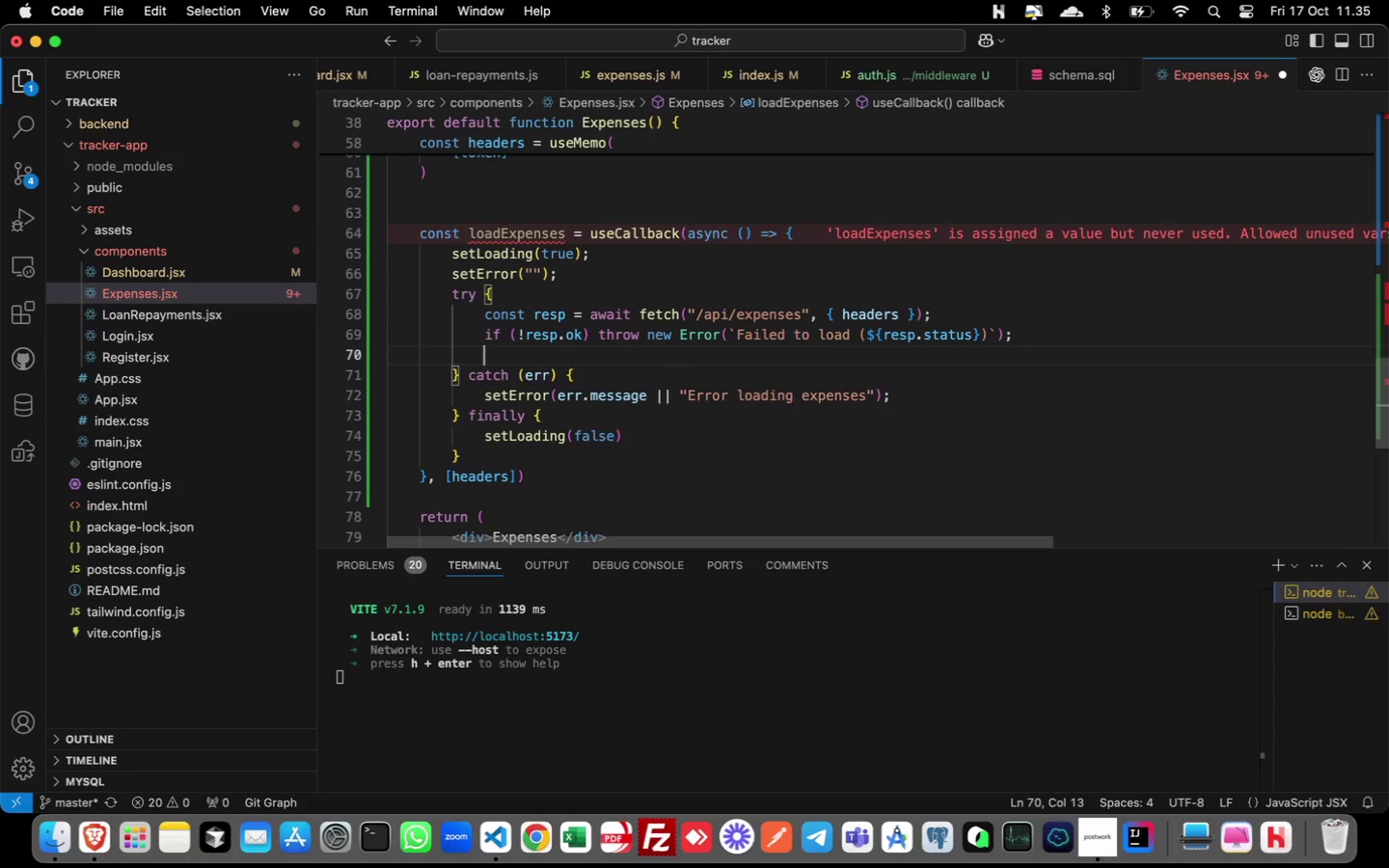 
type(const rows = await resp.json();)
 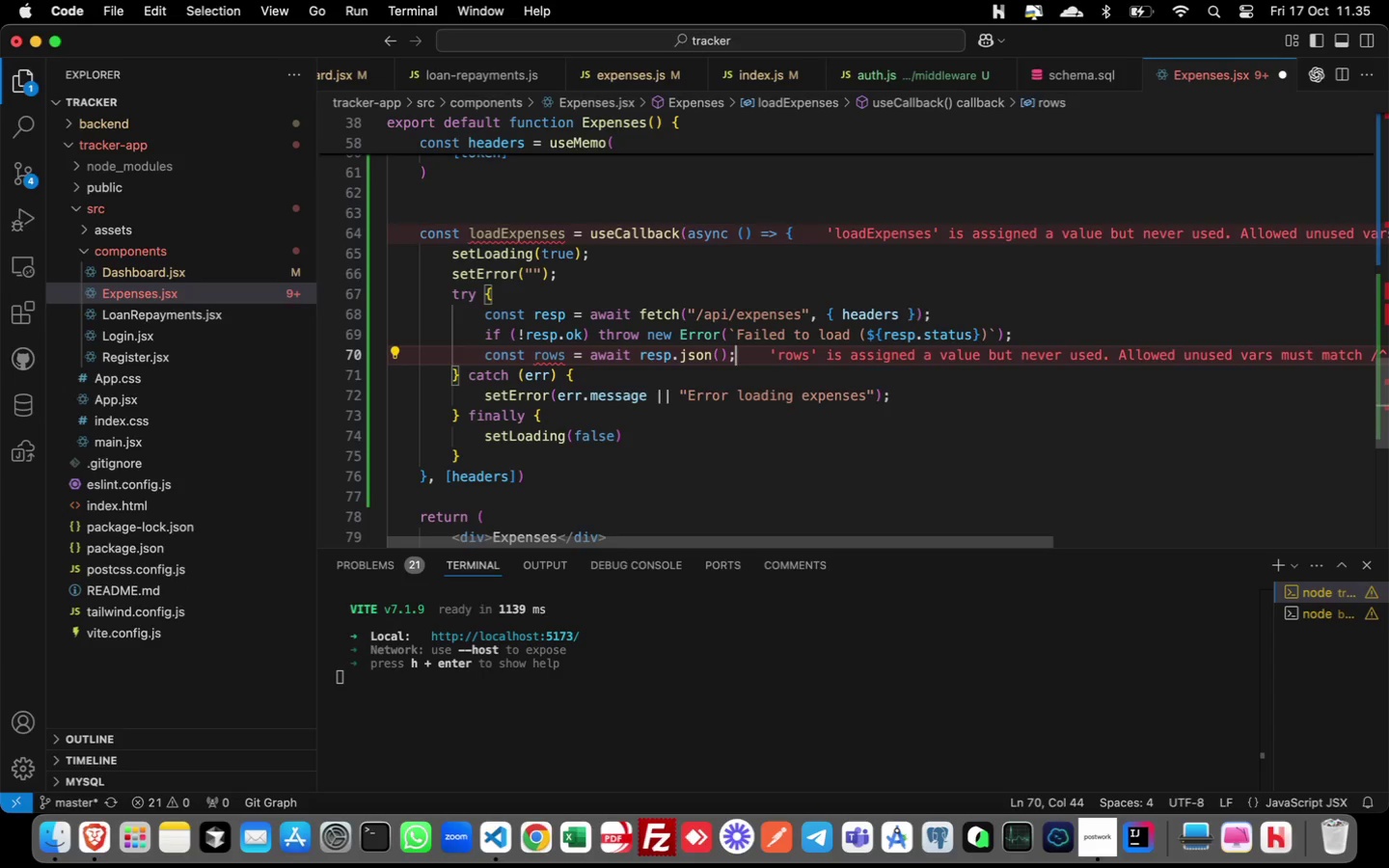 
key(Enter)
 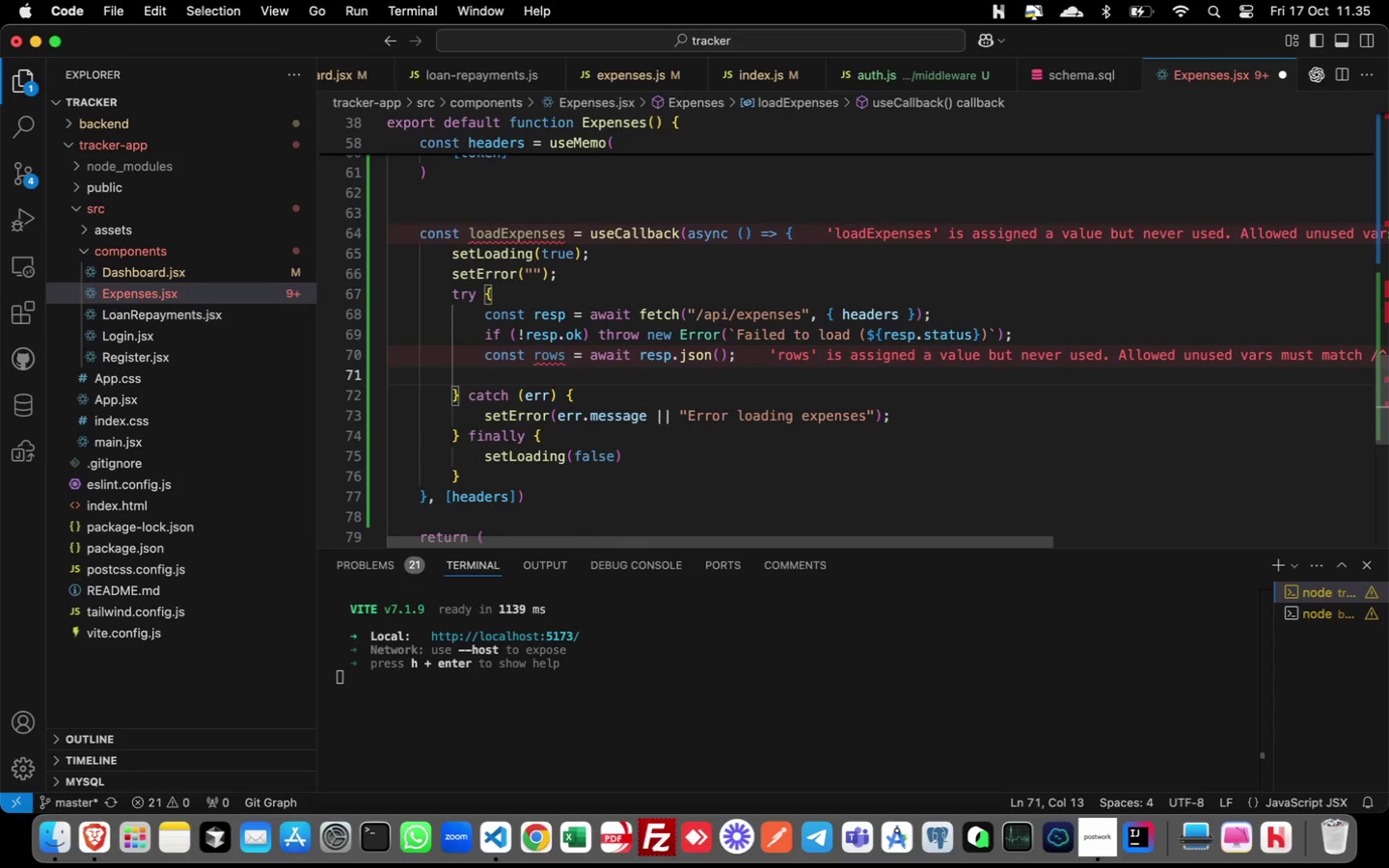 
type(const normalized = rows.map((r)
 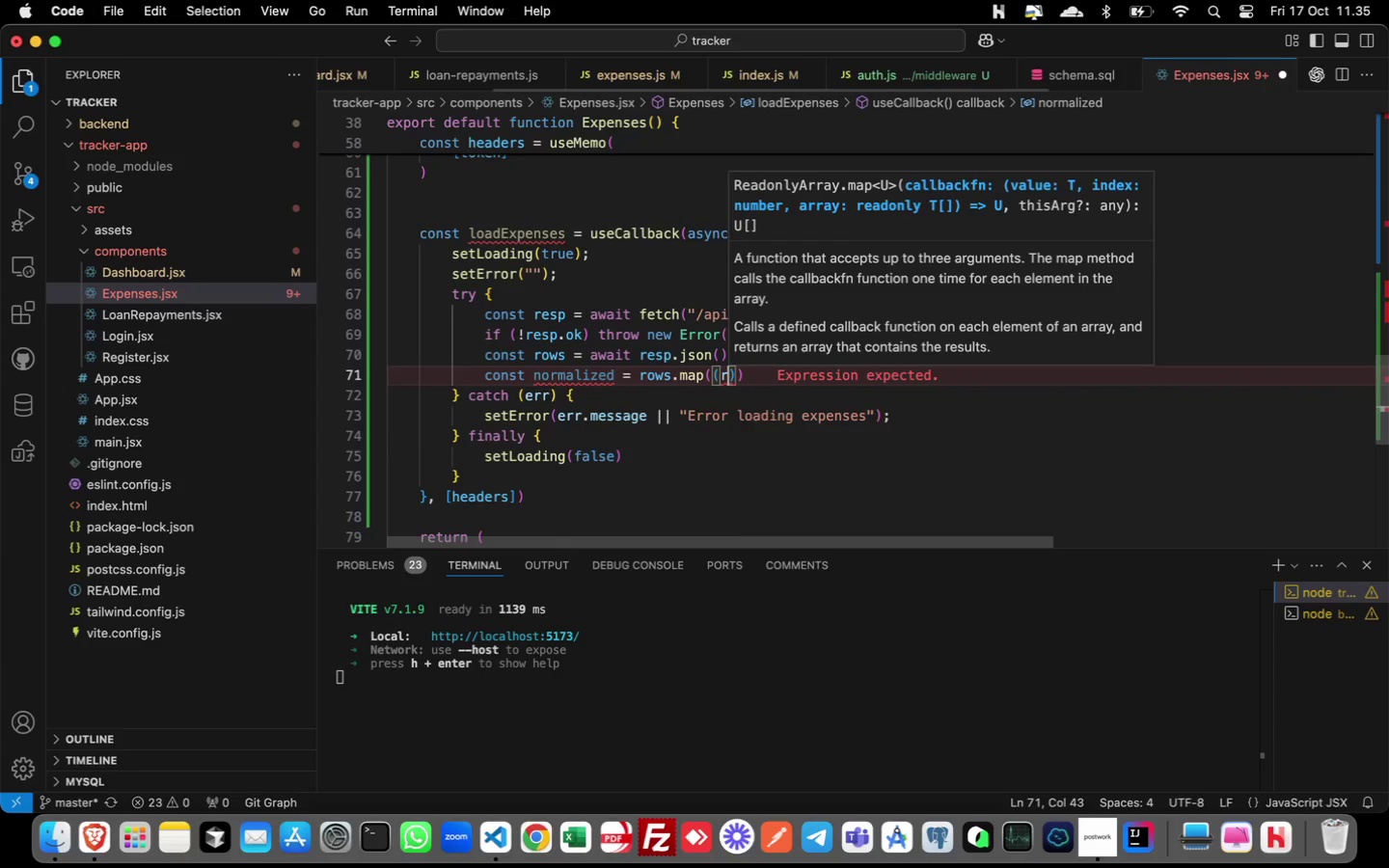 
key(ArrowRight)
 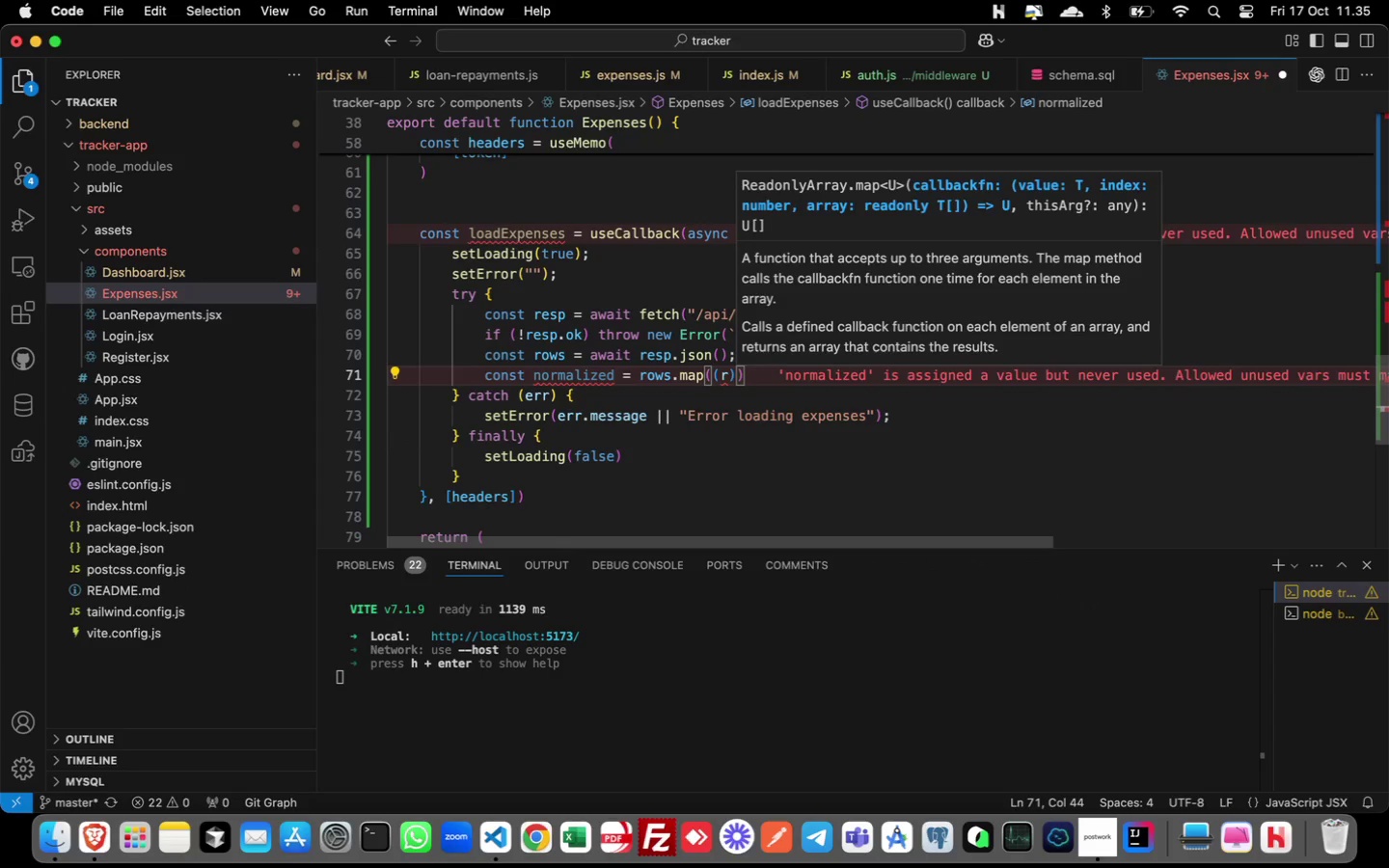 
key(Space)
 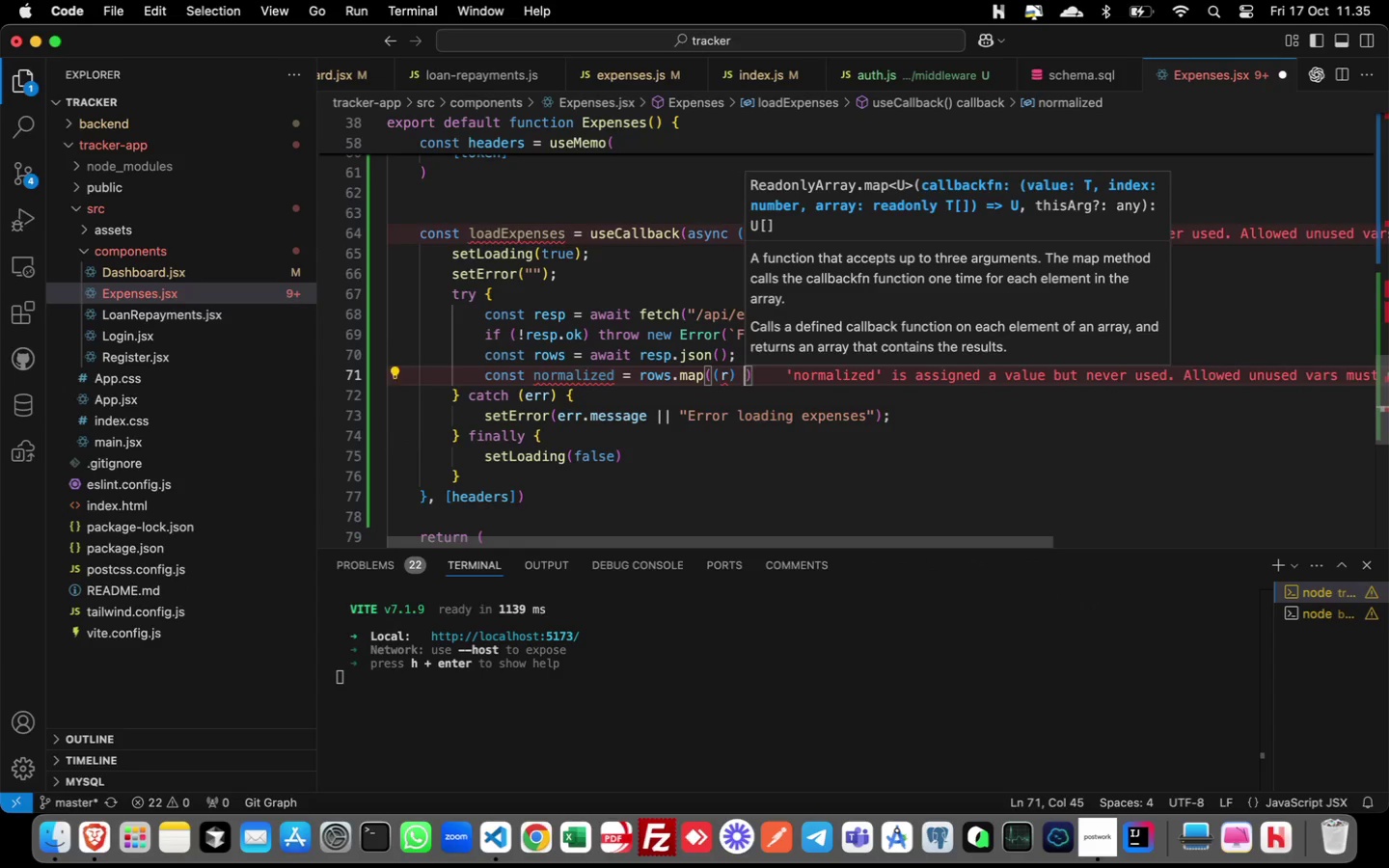 
key(Equal)
 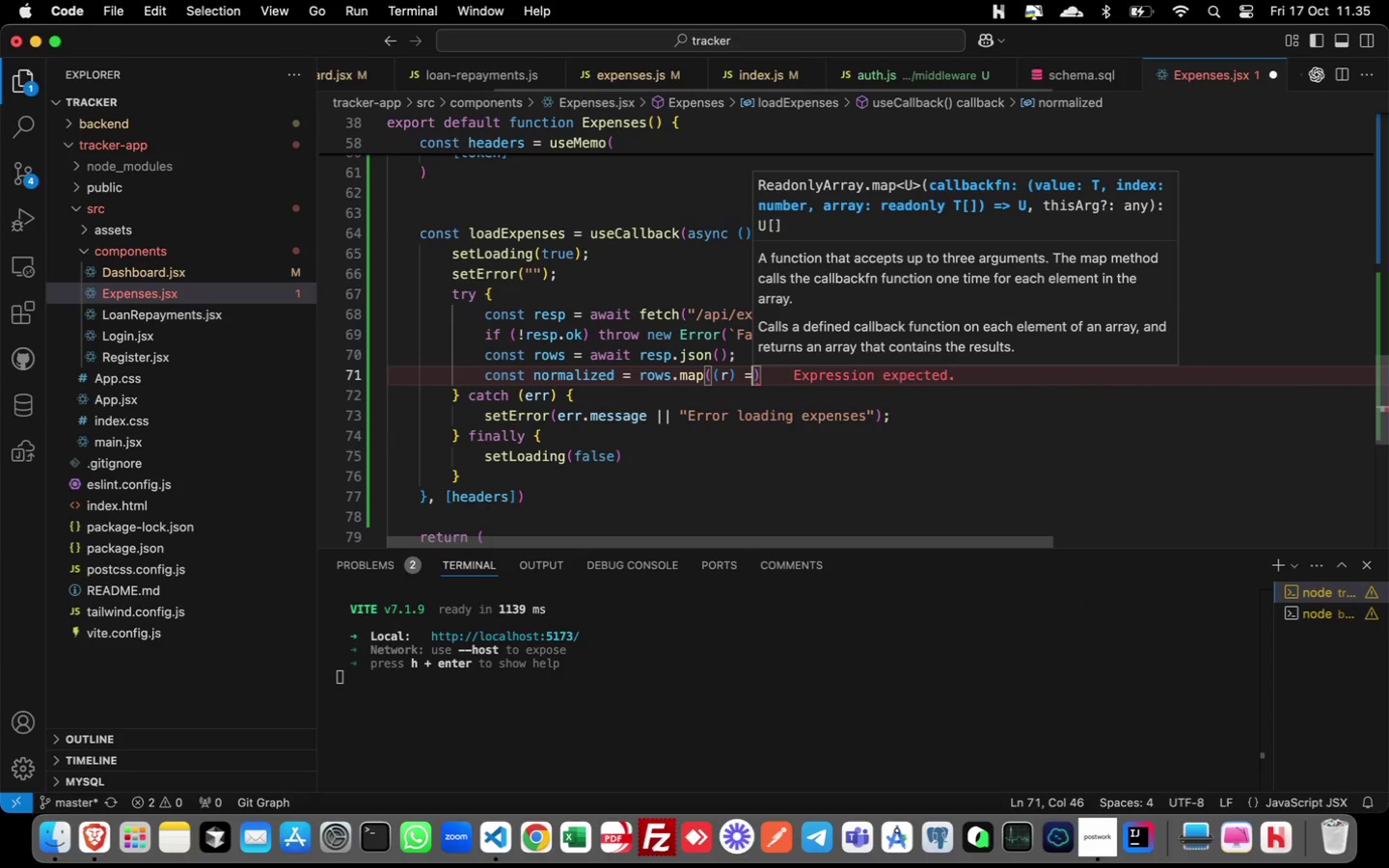 
key(Shift+Period)
 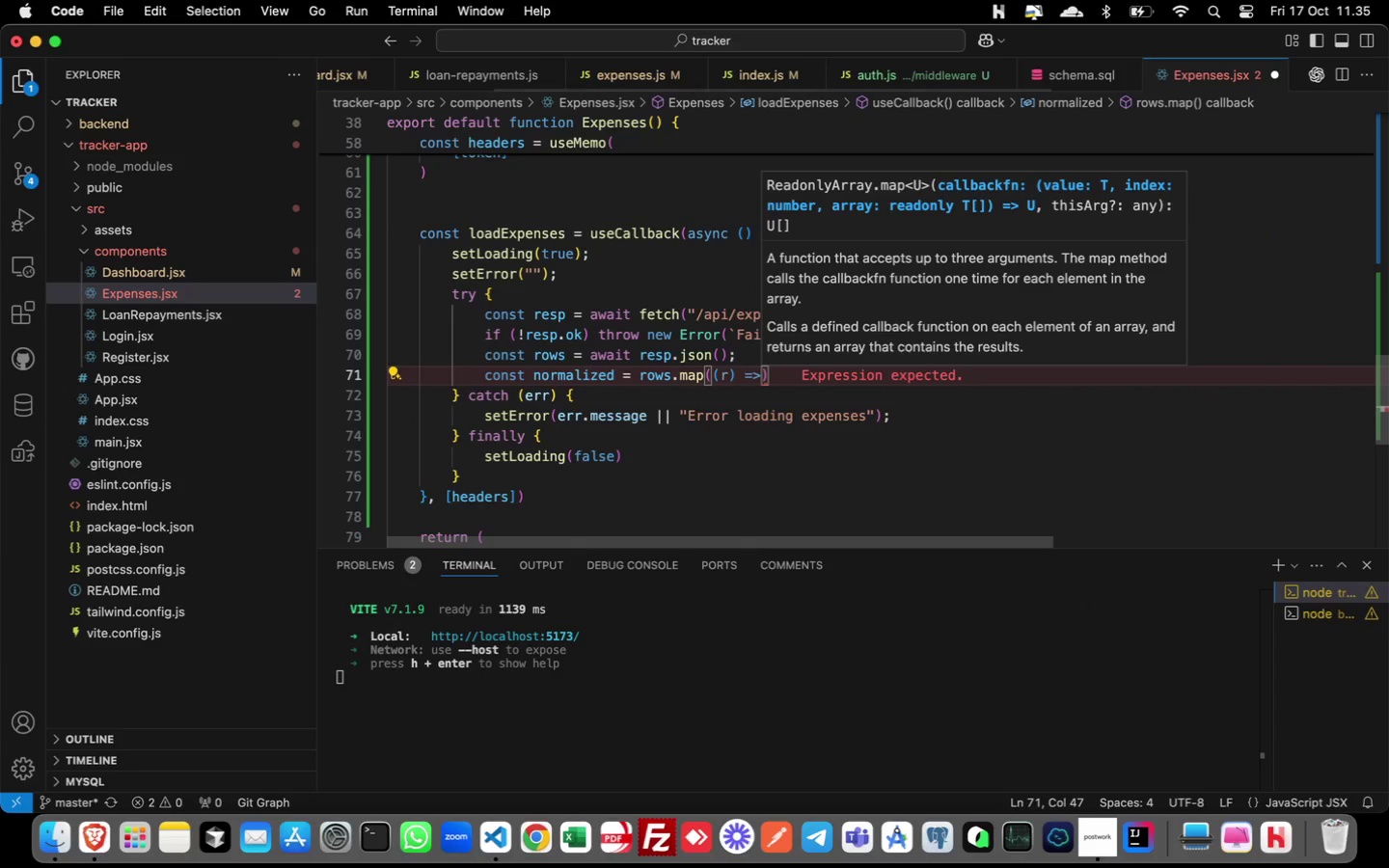 
key(Space)
 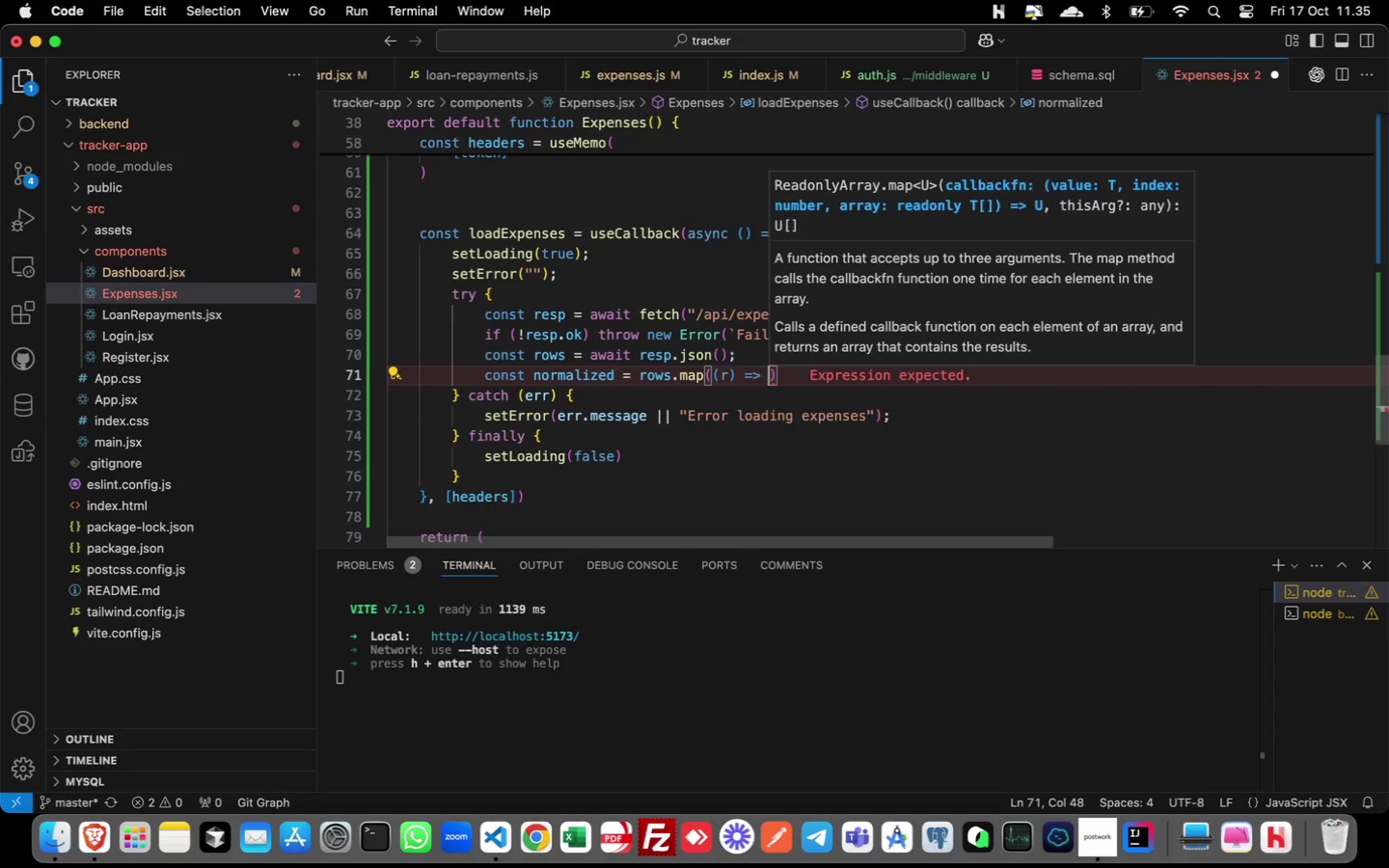 
key(Shift+9)
 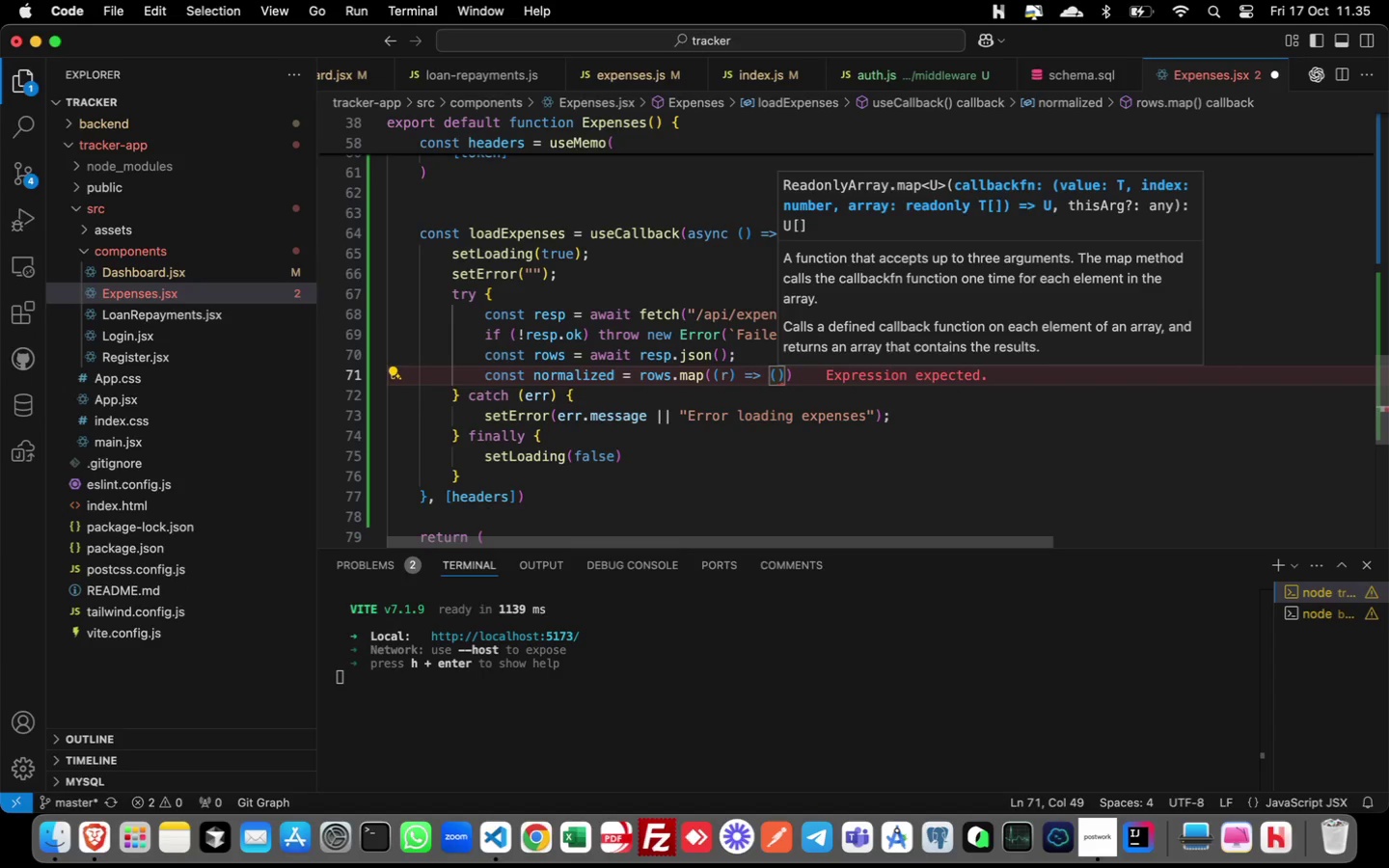 
key(Shift+BracketLeft)
 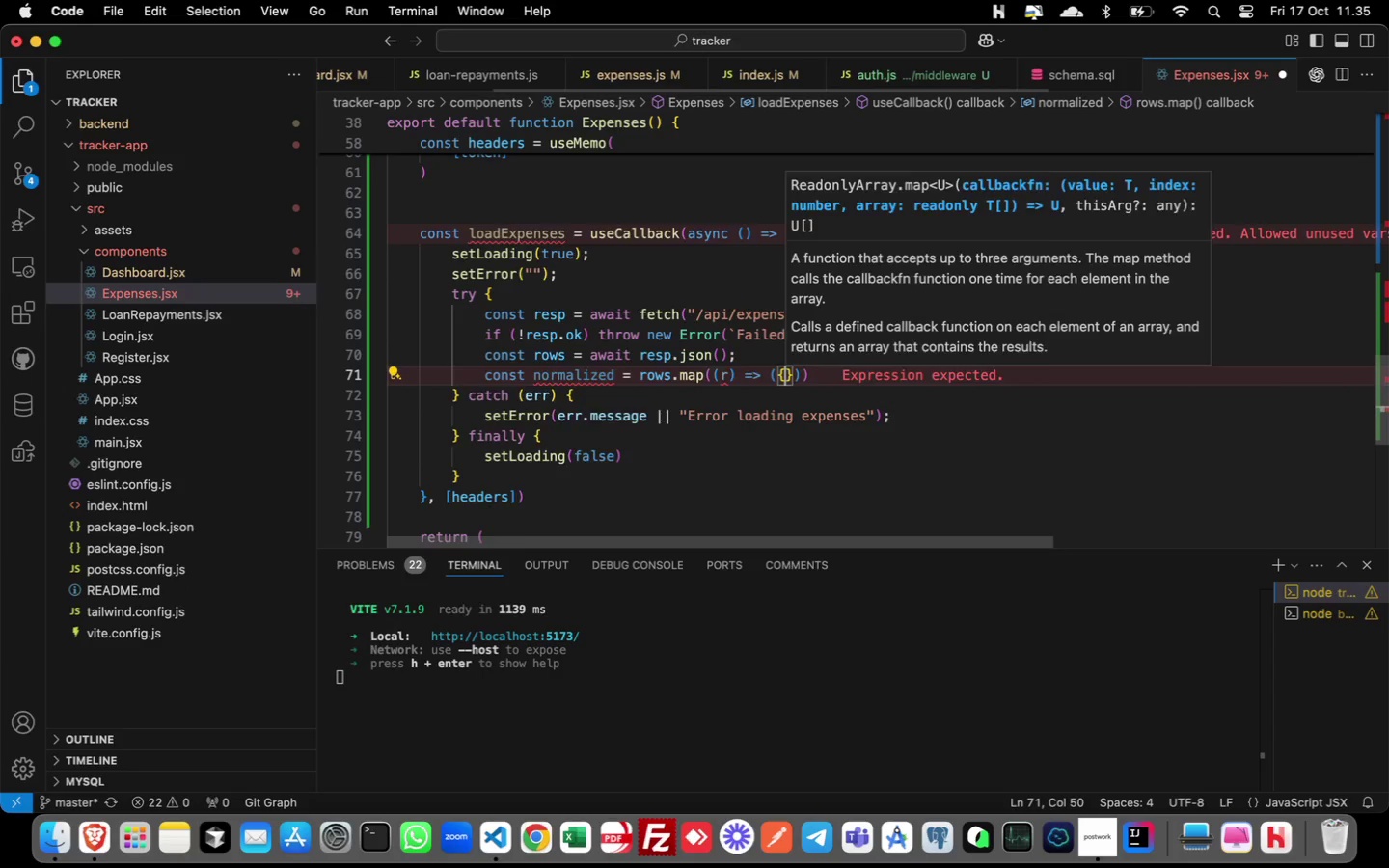 
key(Enter)
 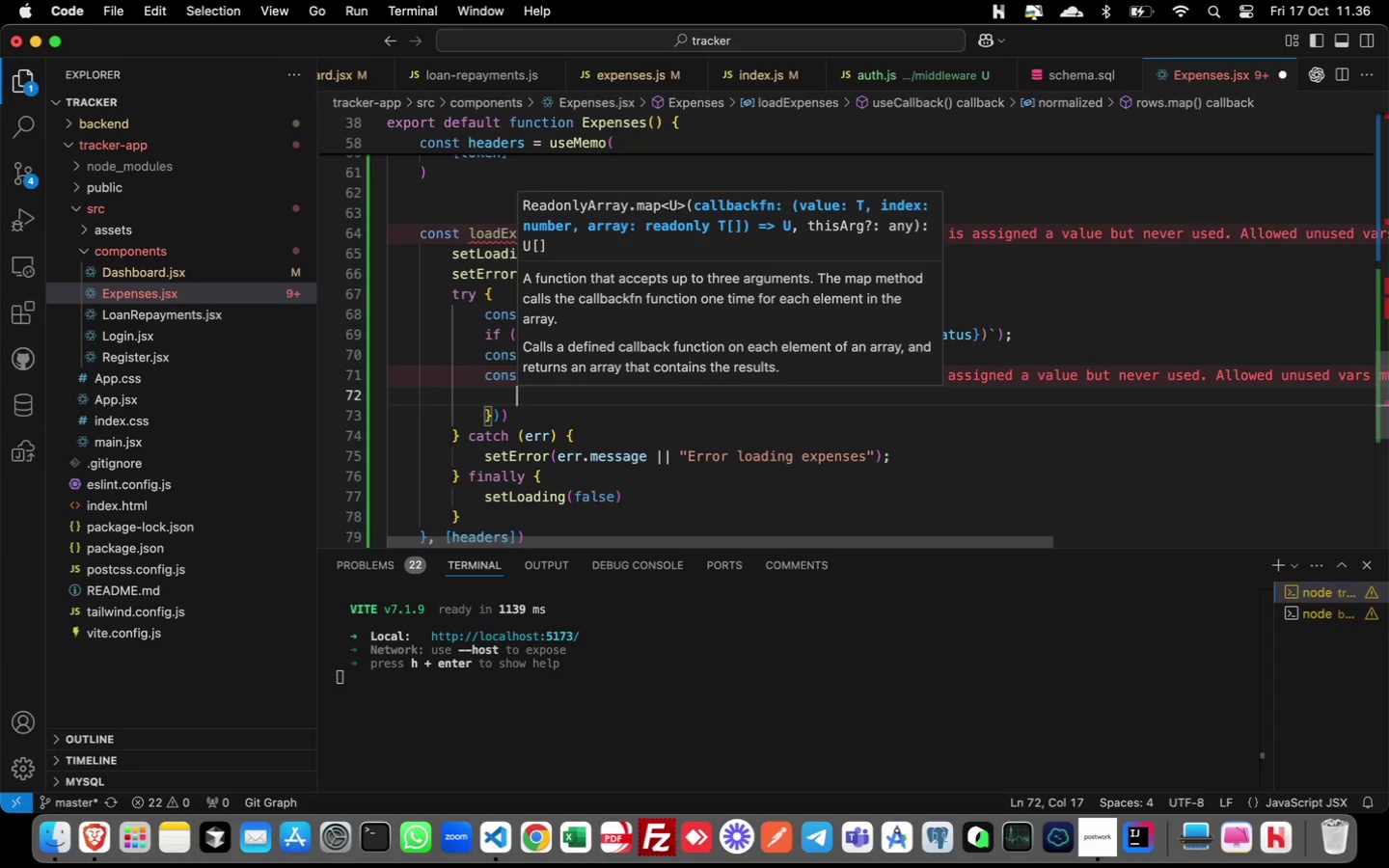 
wait(7.06)
 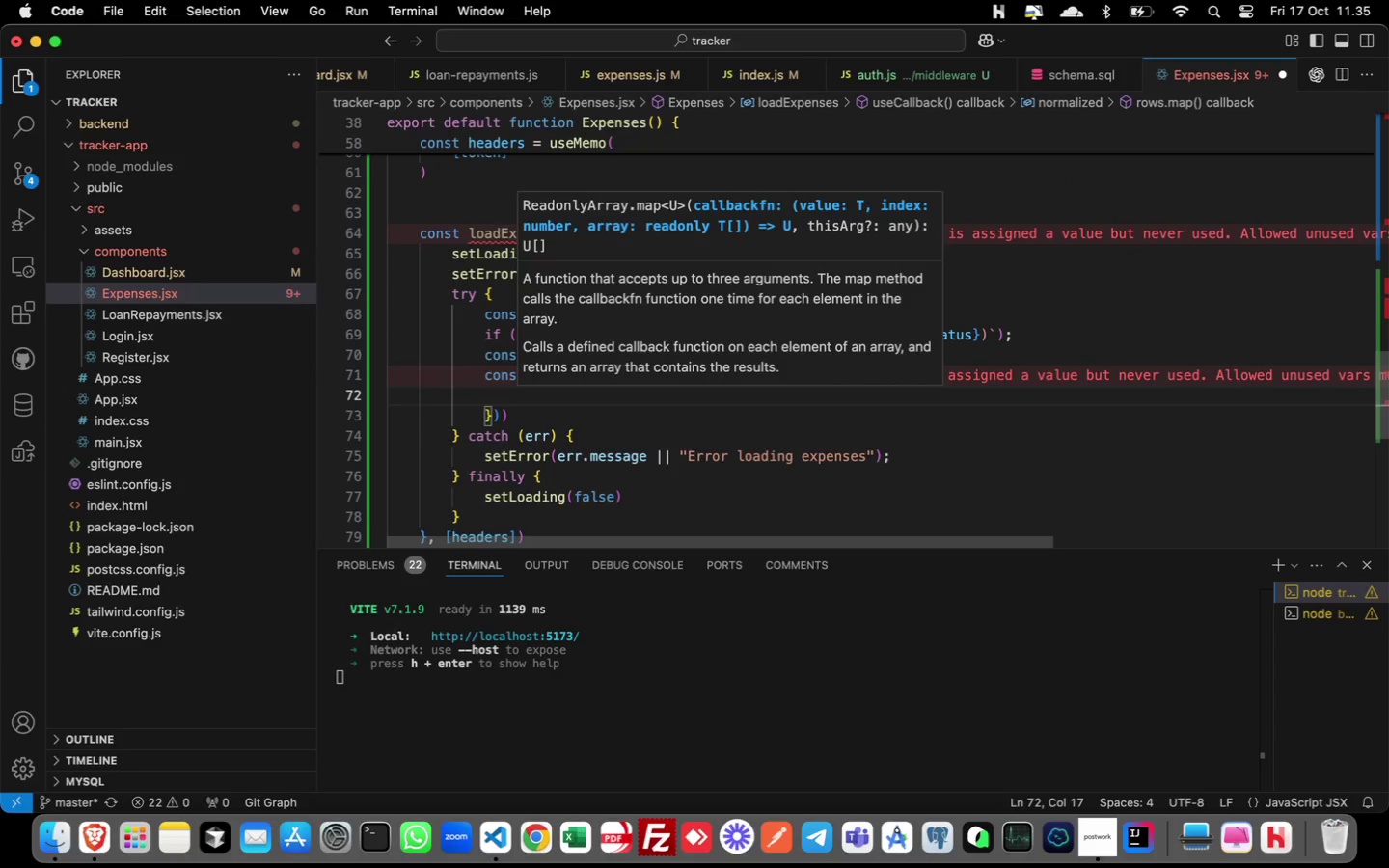 
type(if)
key(Backspace)
type(d: r.id,)
 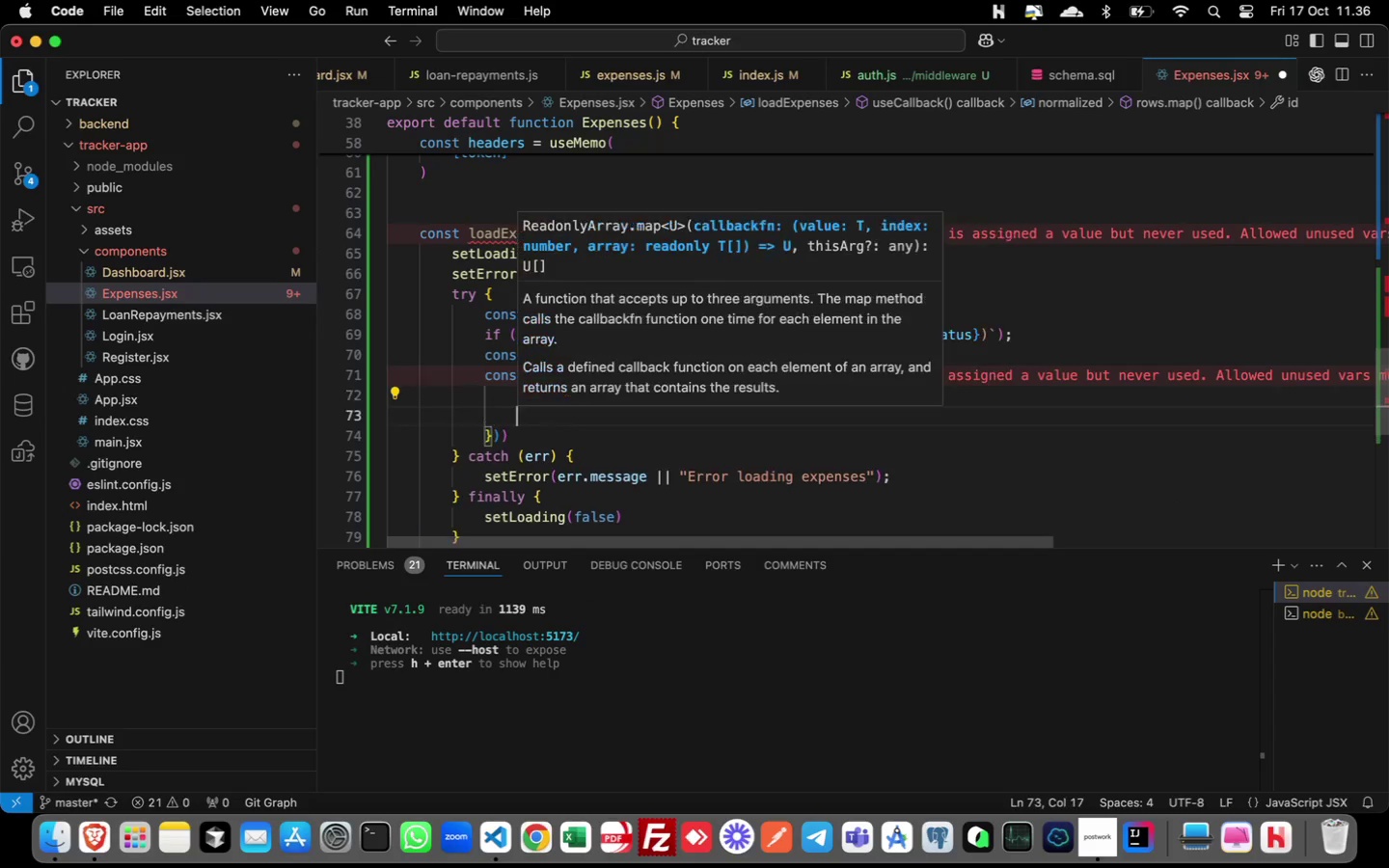 
 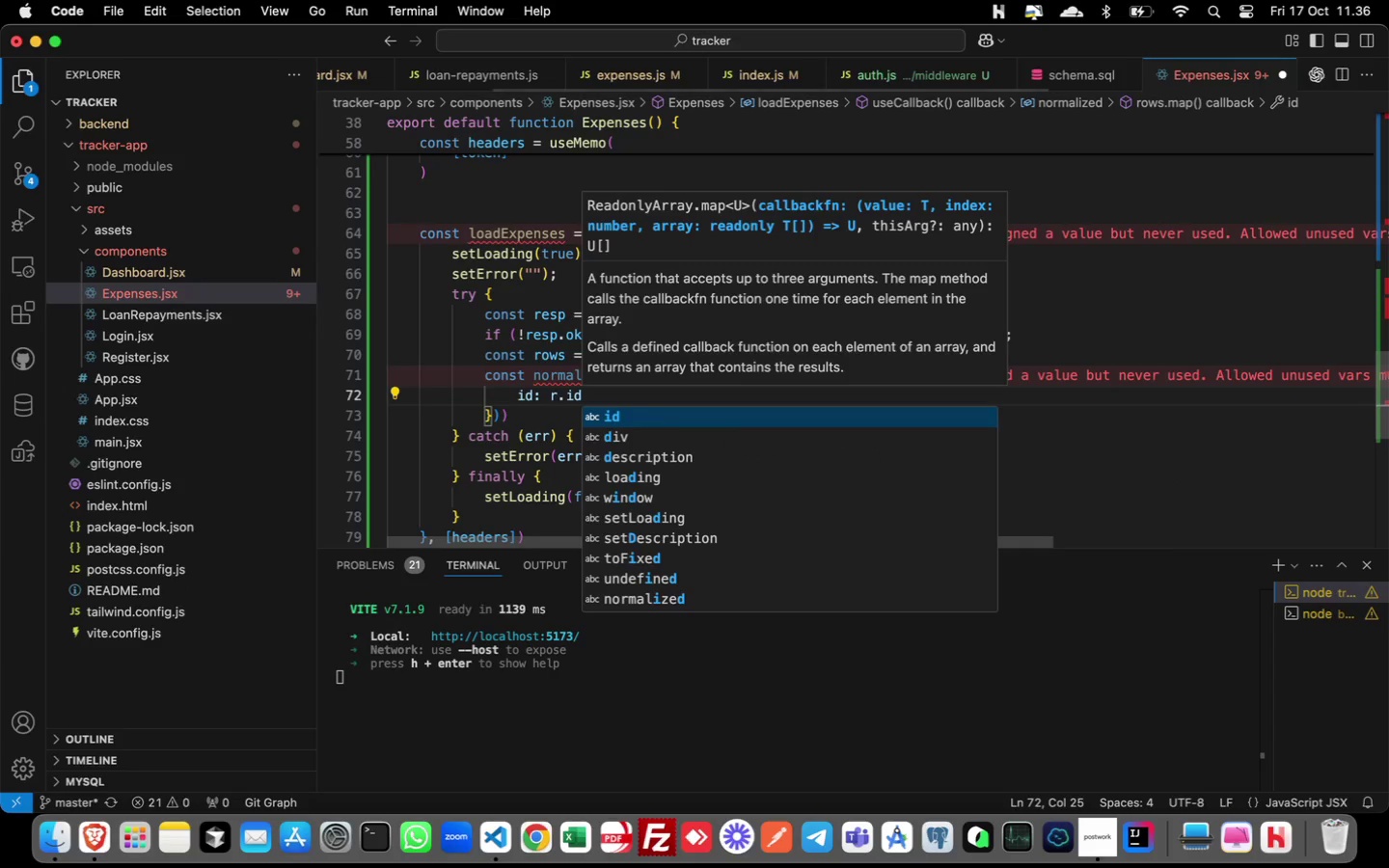 
key(Enter)
 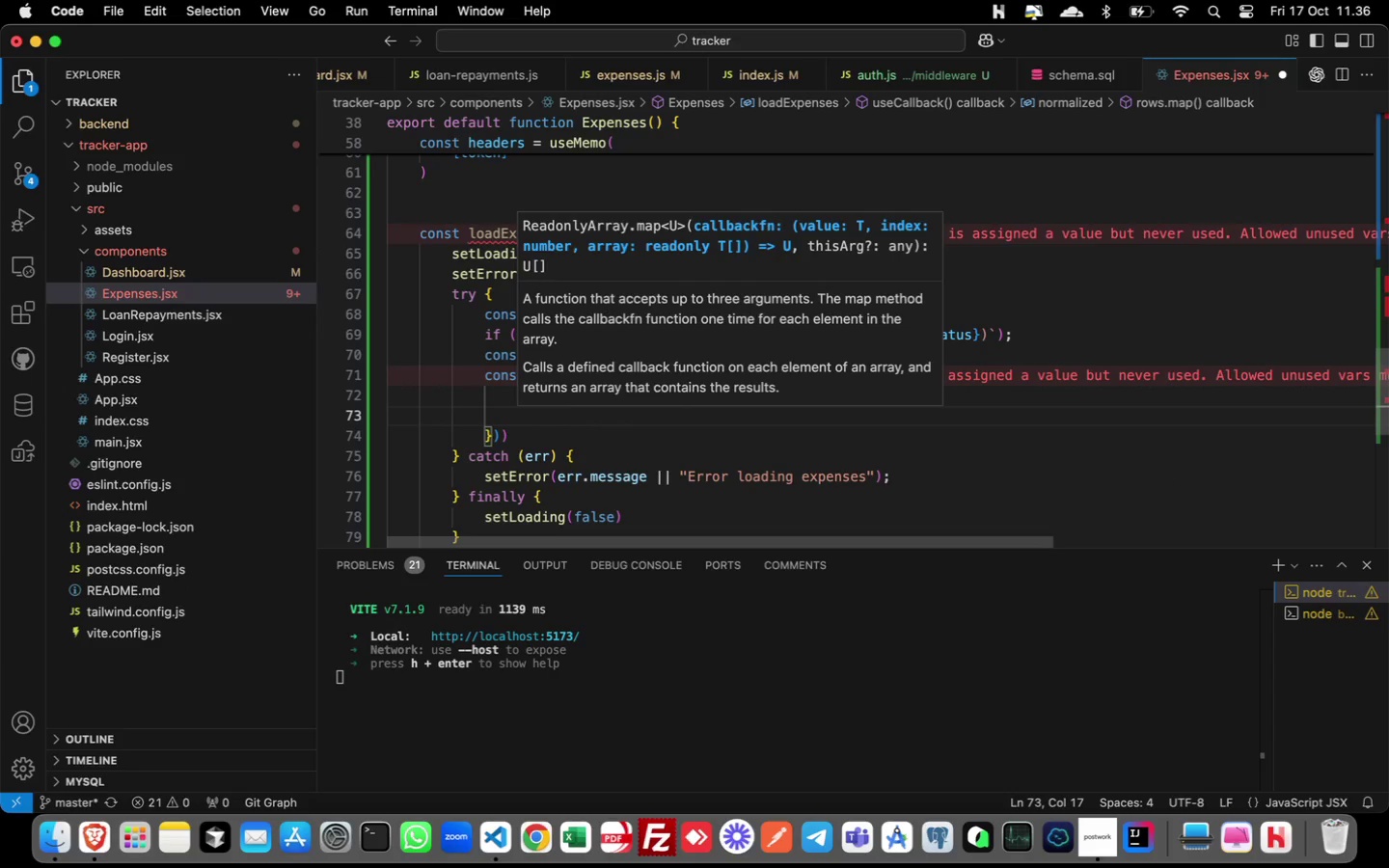 
type(amount: Number(r.amount)
 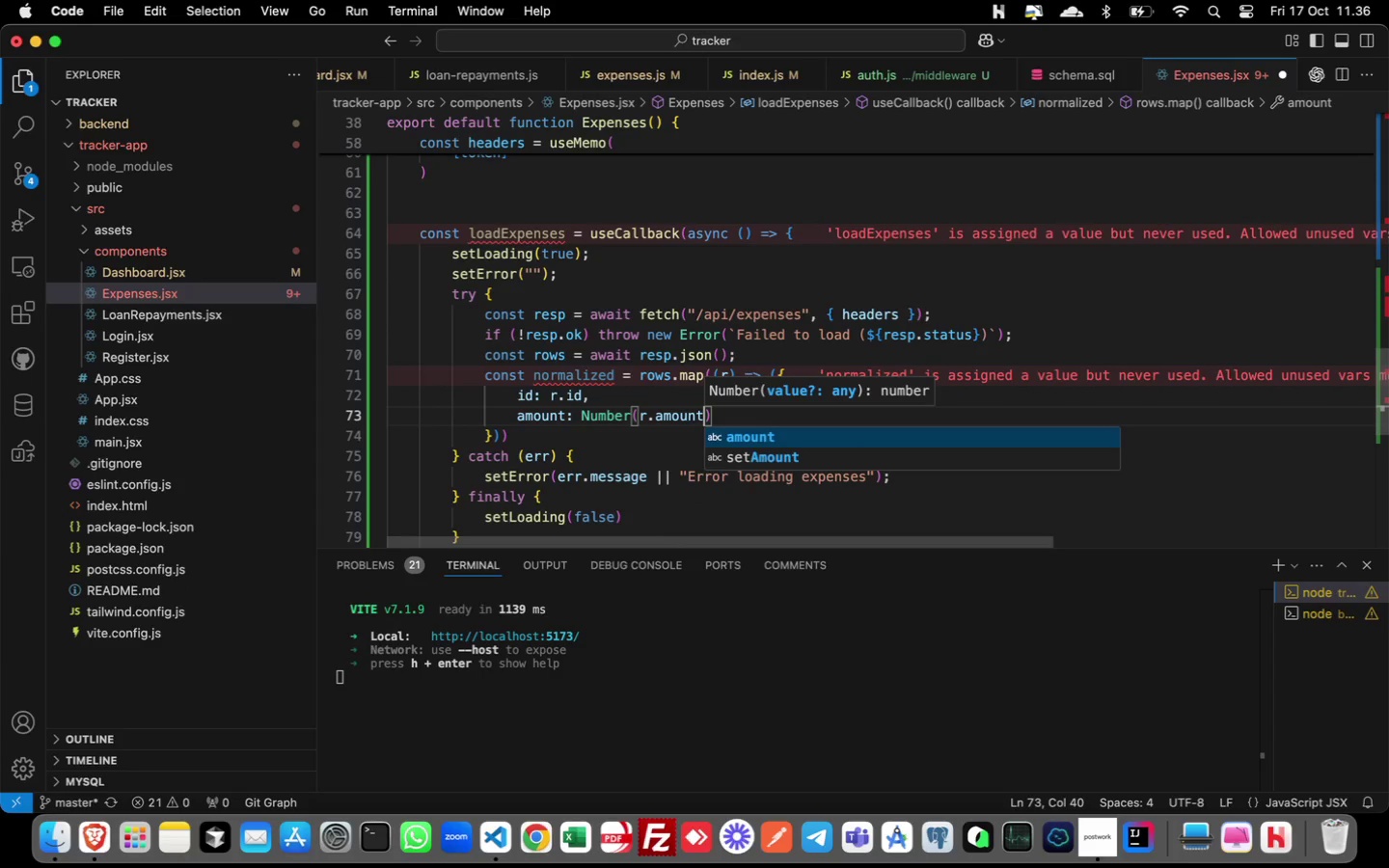 
key(Meta+CommandLeft)
 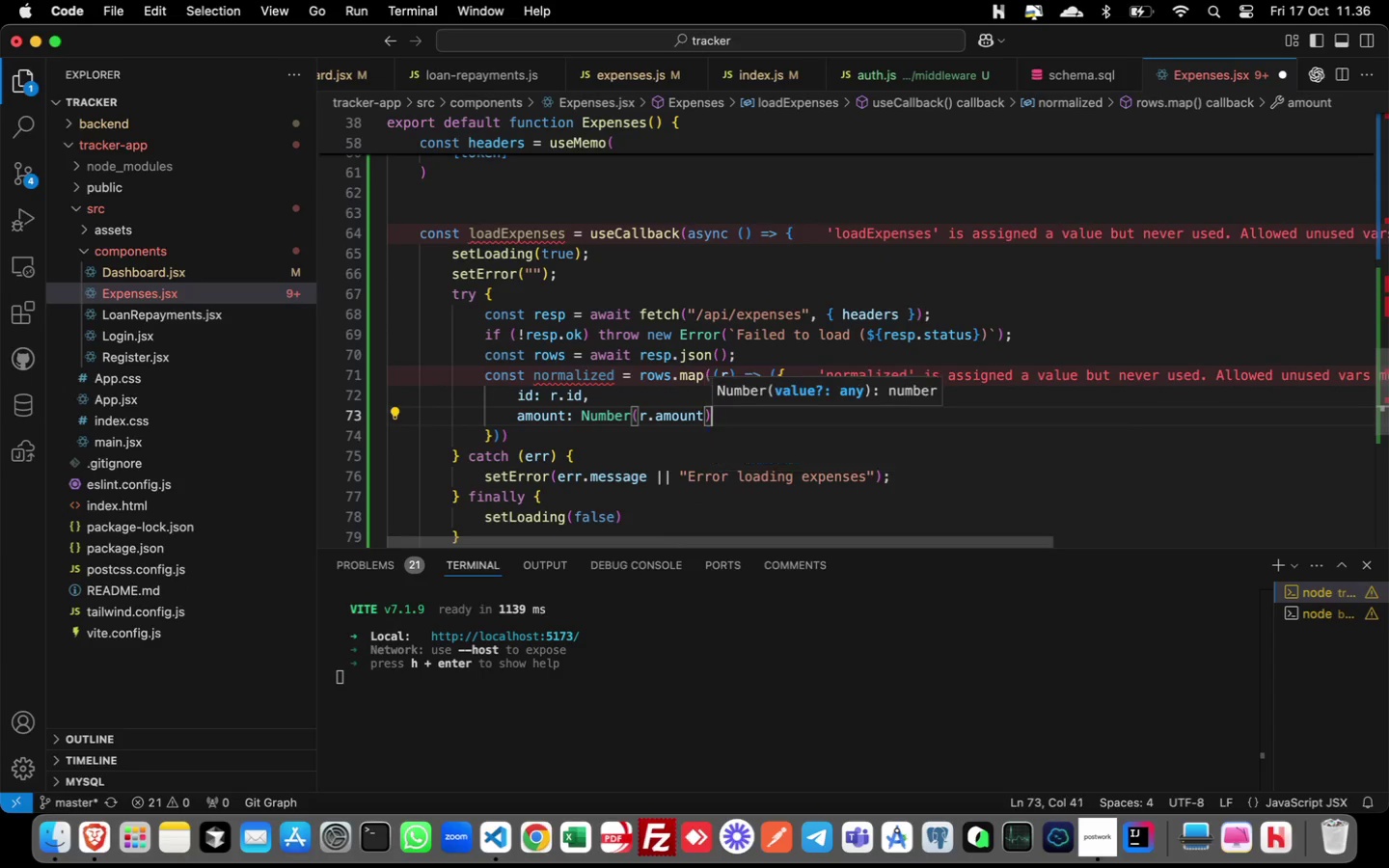 
key(Meta+ArrowRight)
 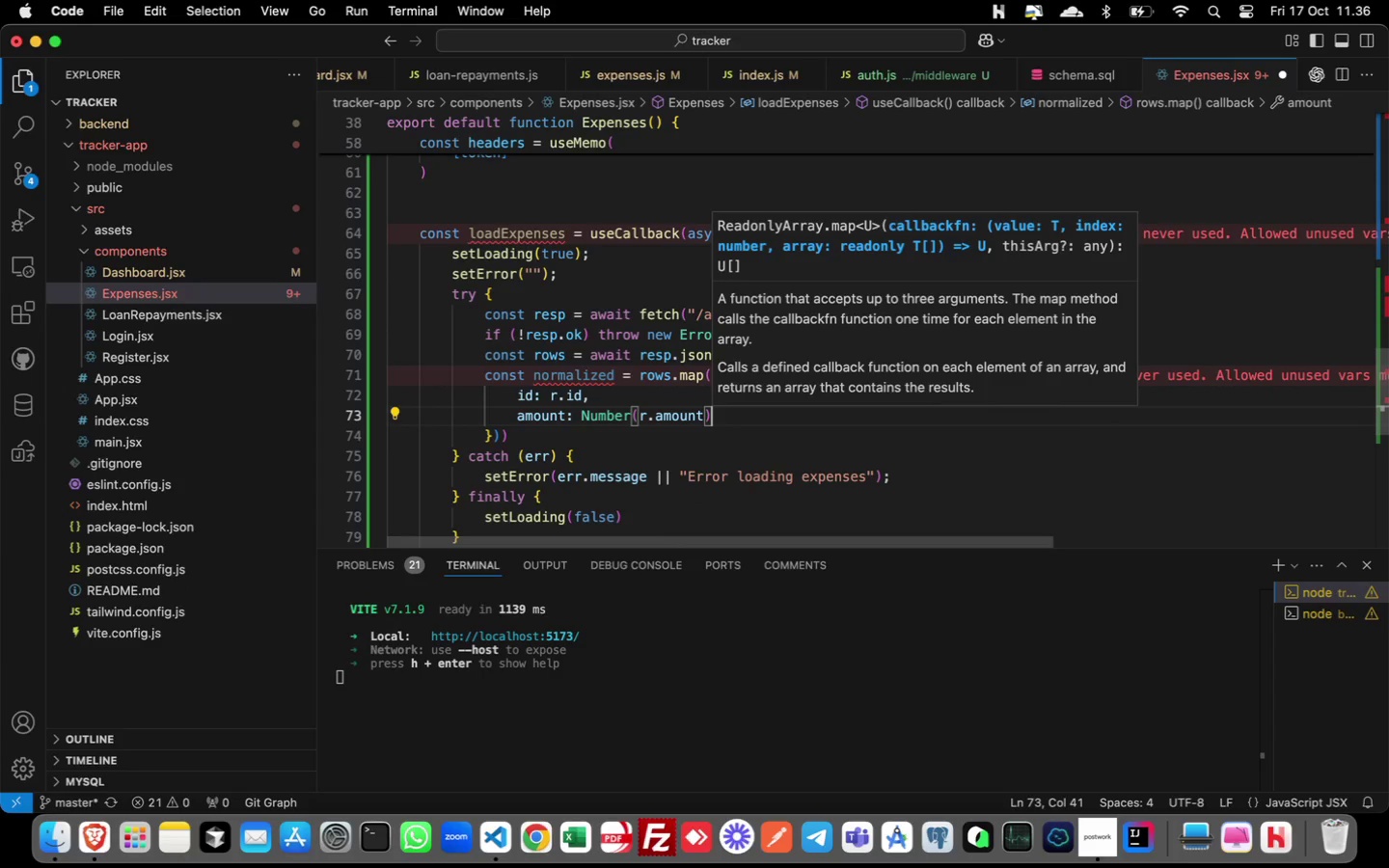 
key(Comma)
 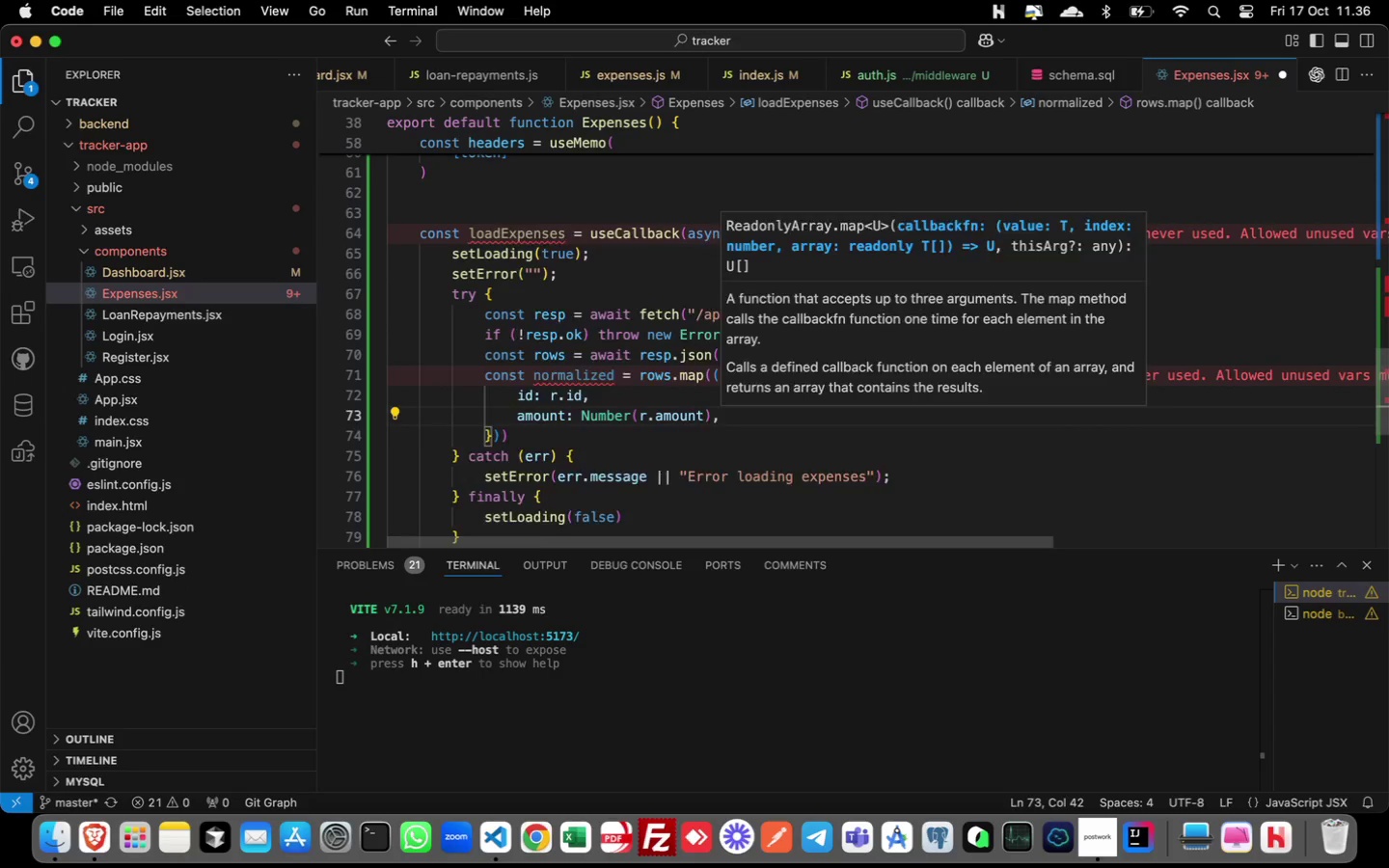 
key(Enter)
 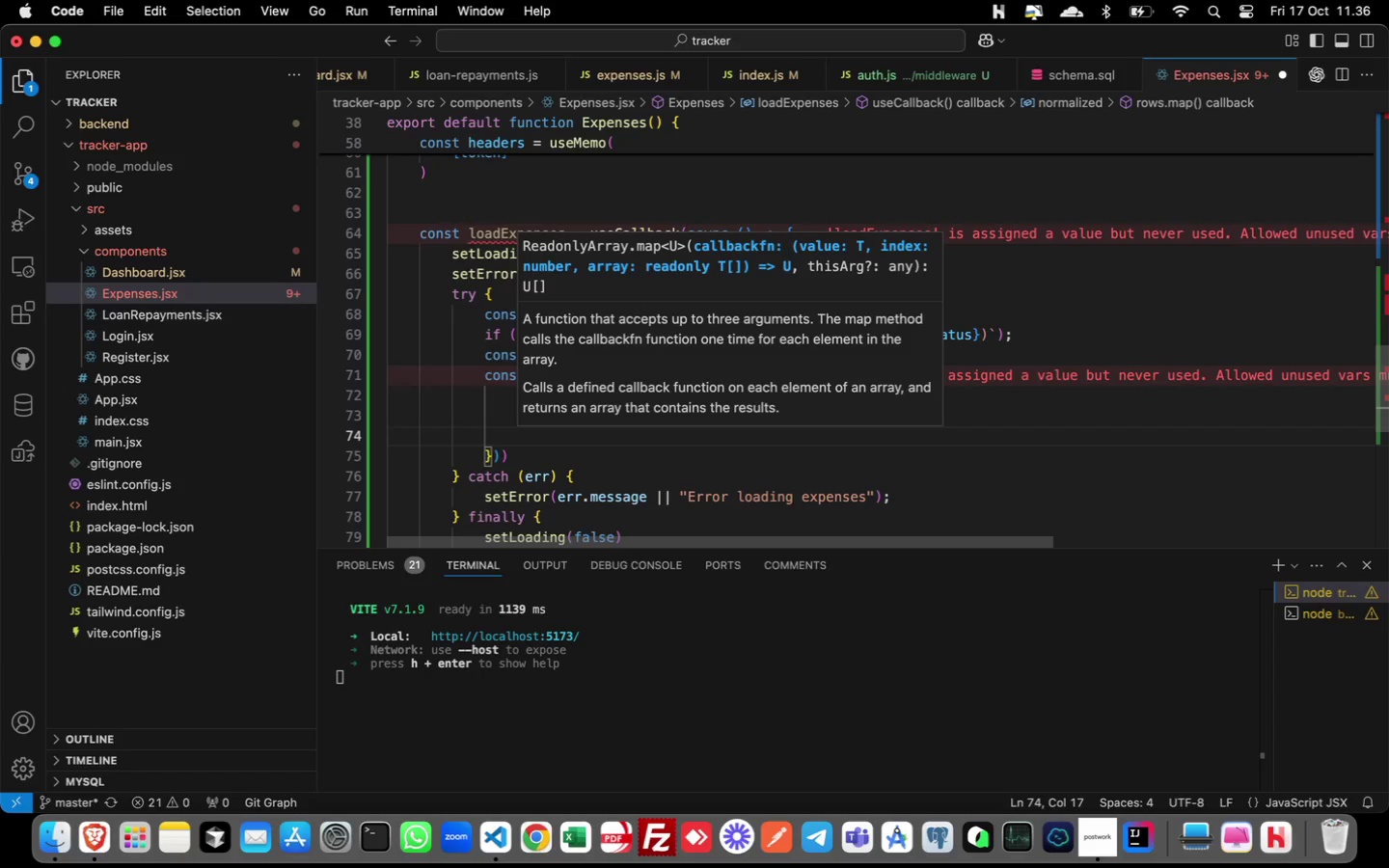 
type(currency )
key(Backspace)
type(: r.currency,)
 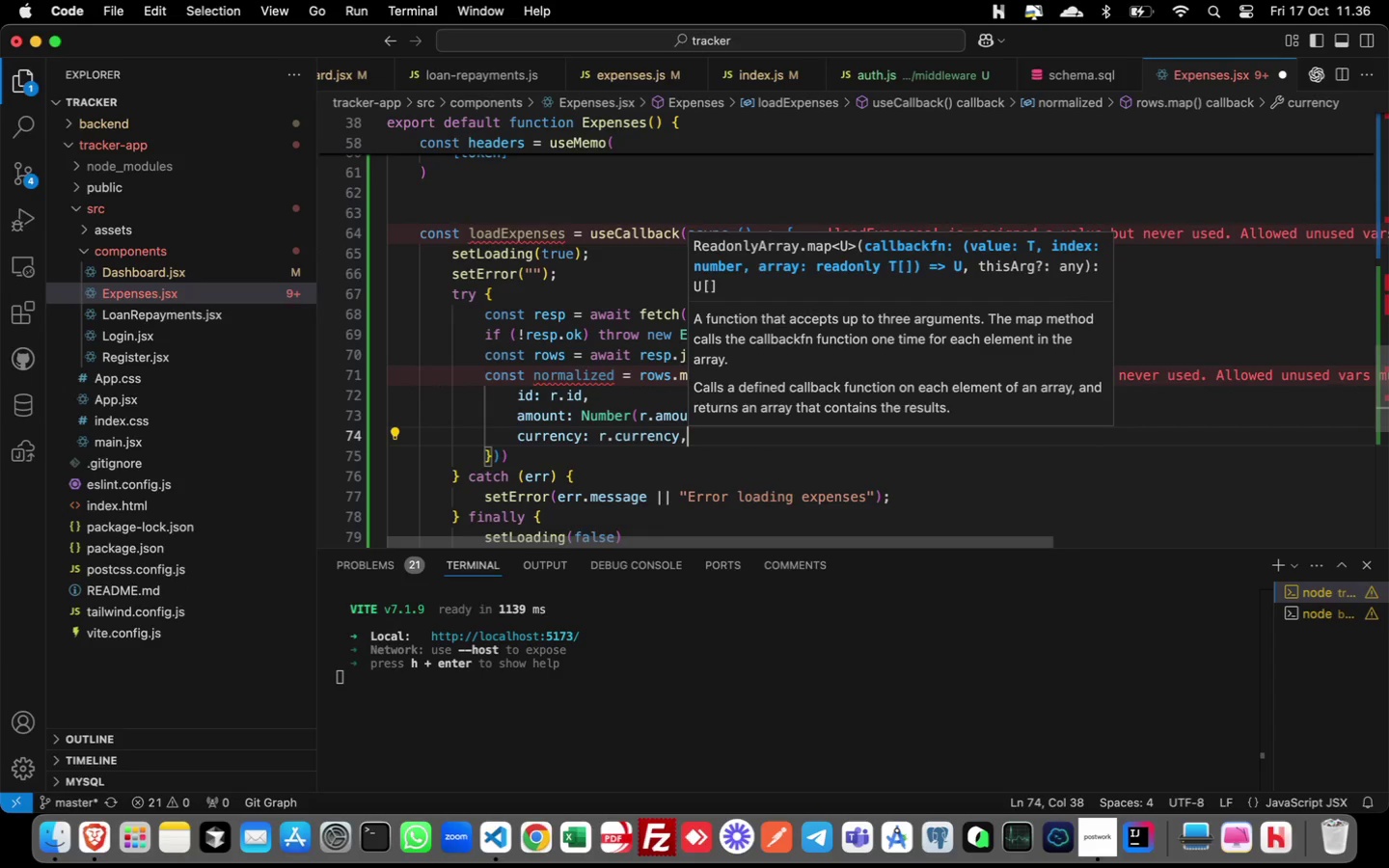 
 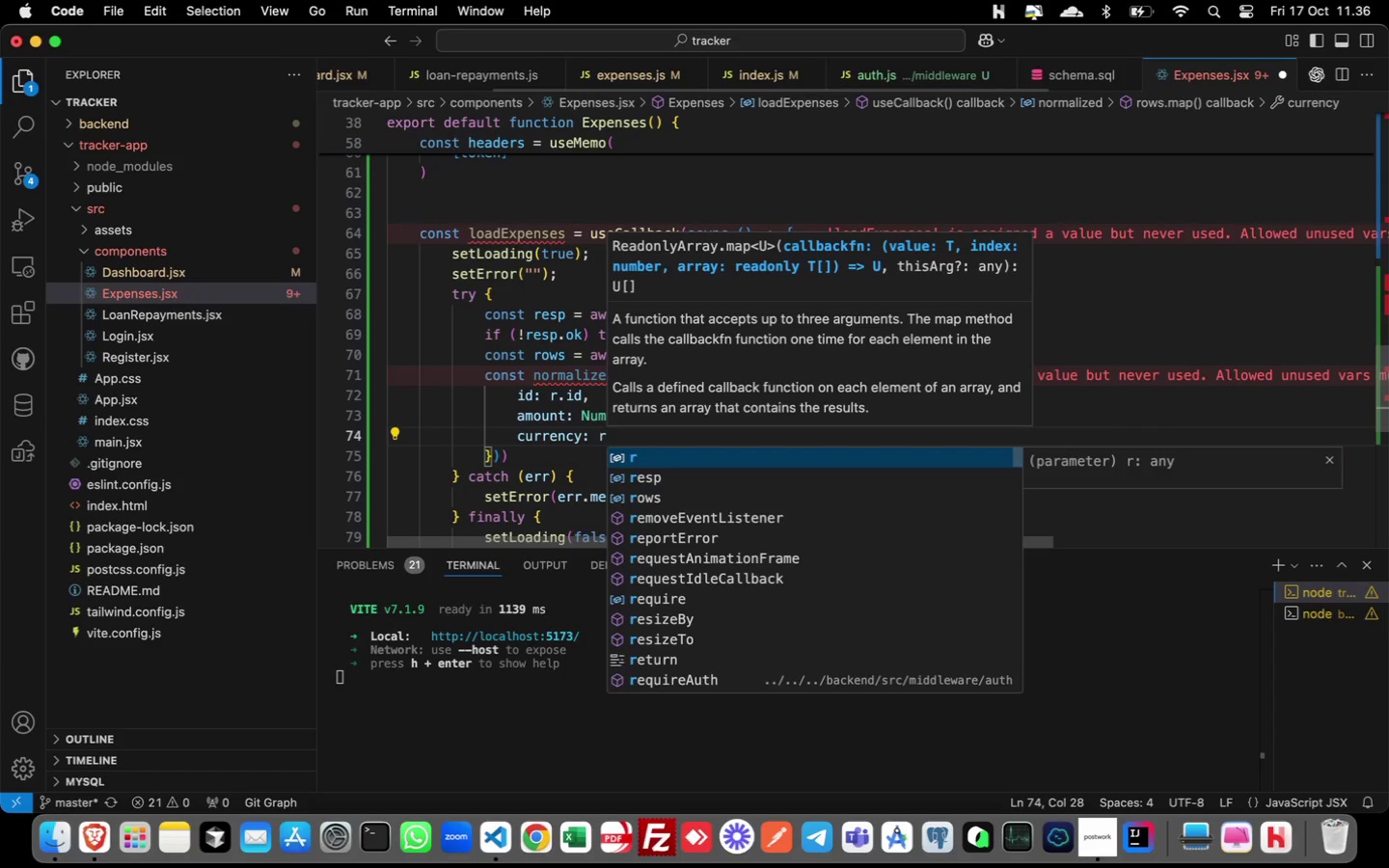 
key(Enter)
 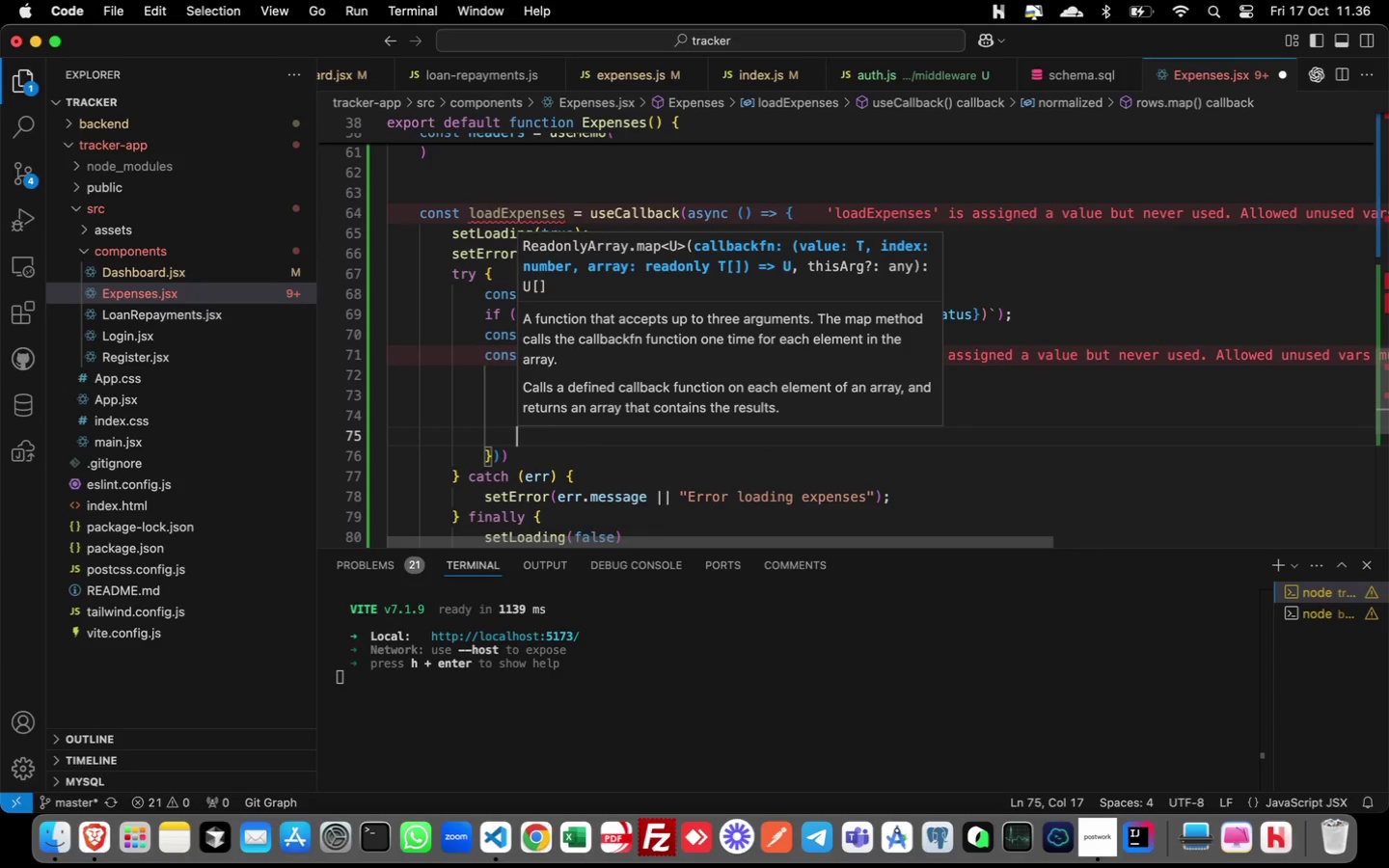 
type(category: r.category,)
 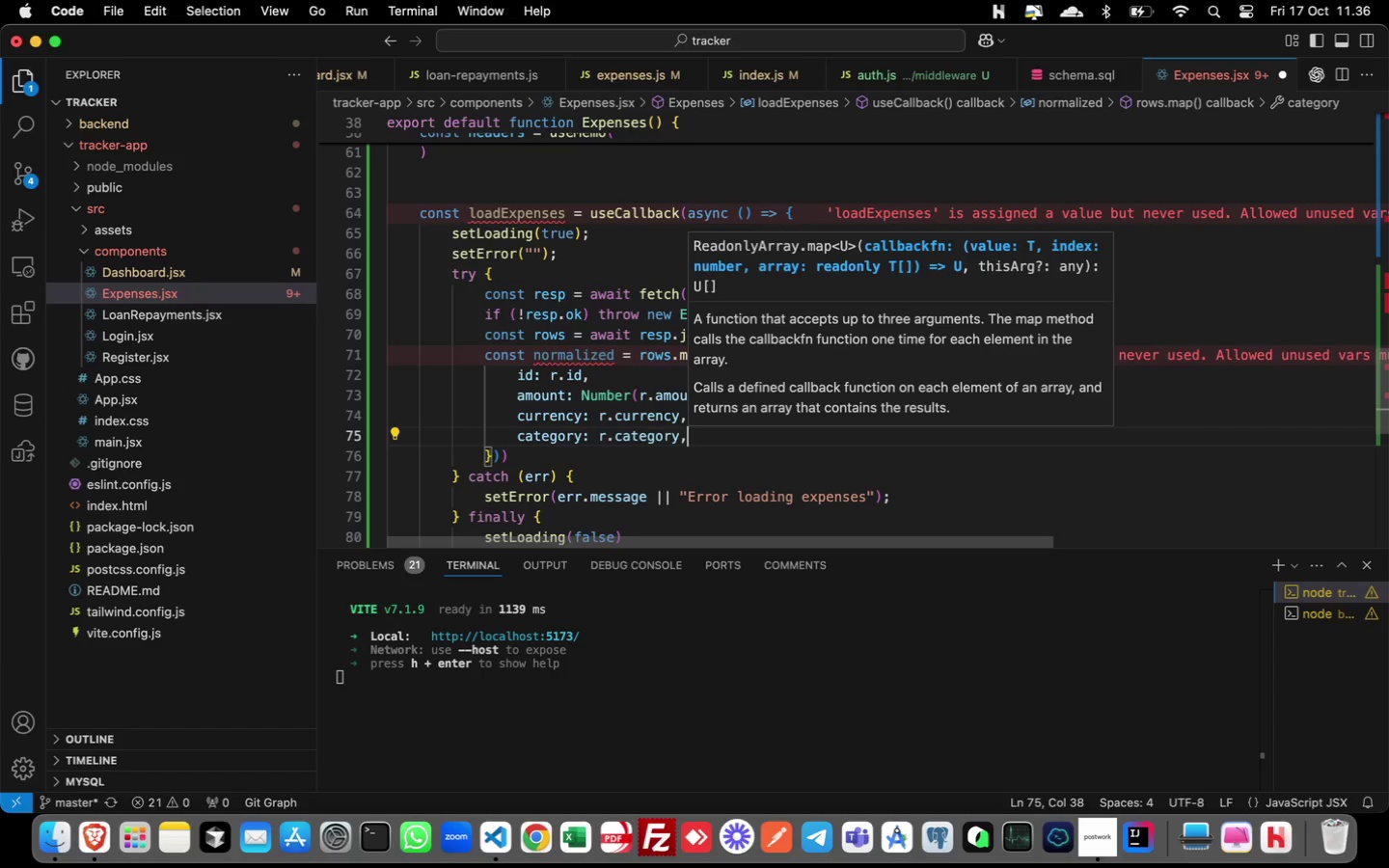 
 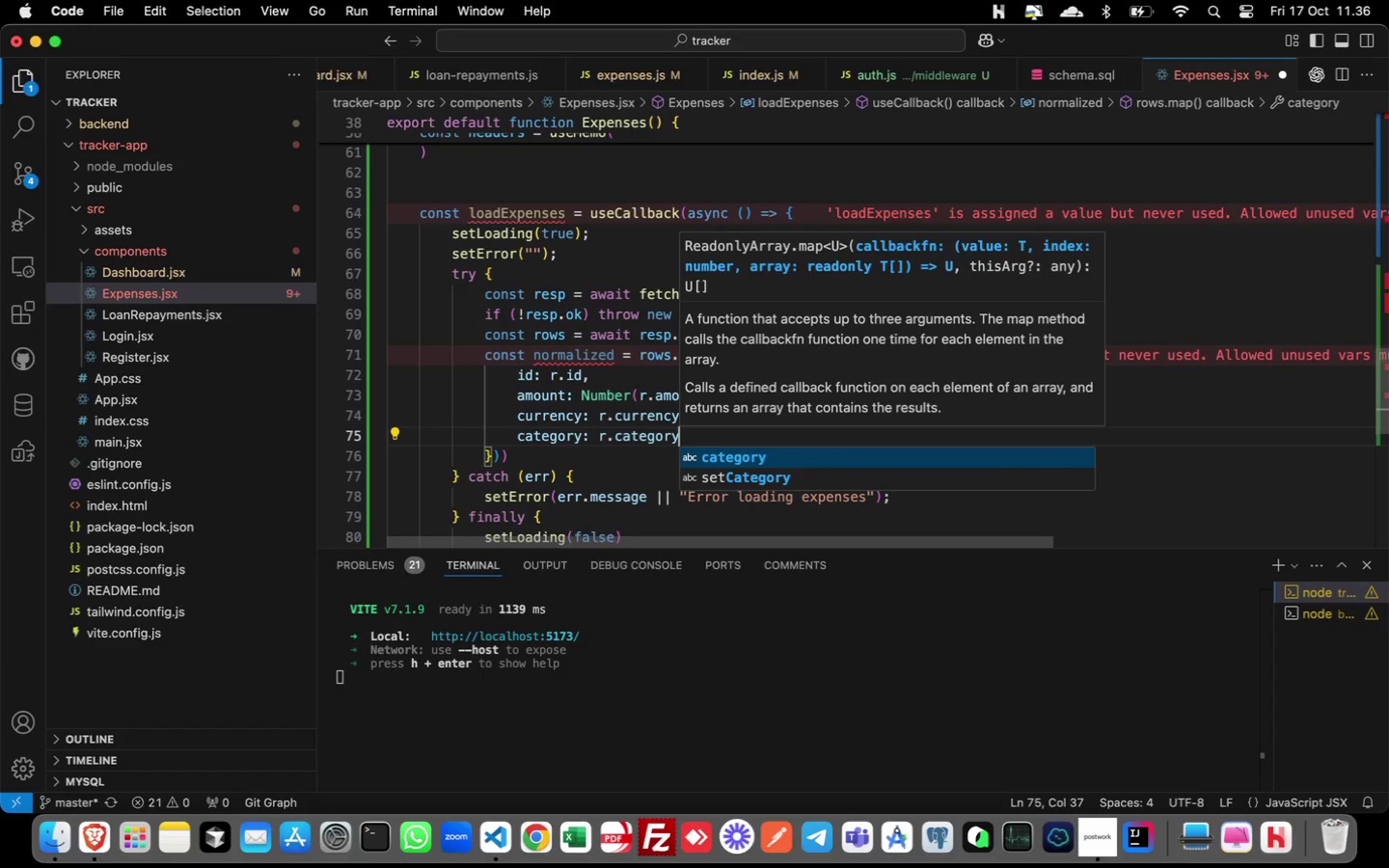 
key(Enter)
 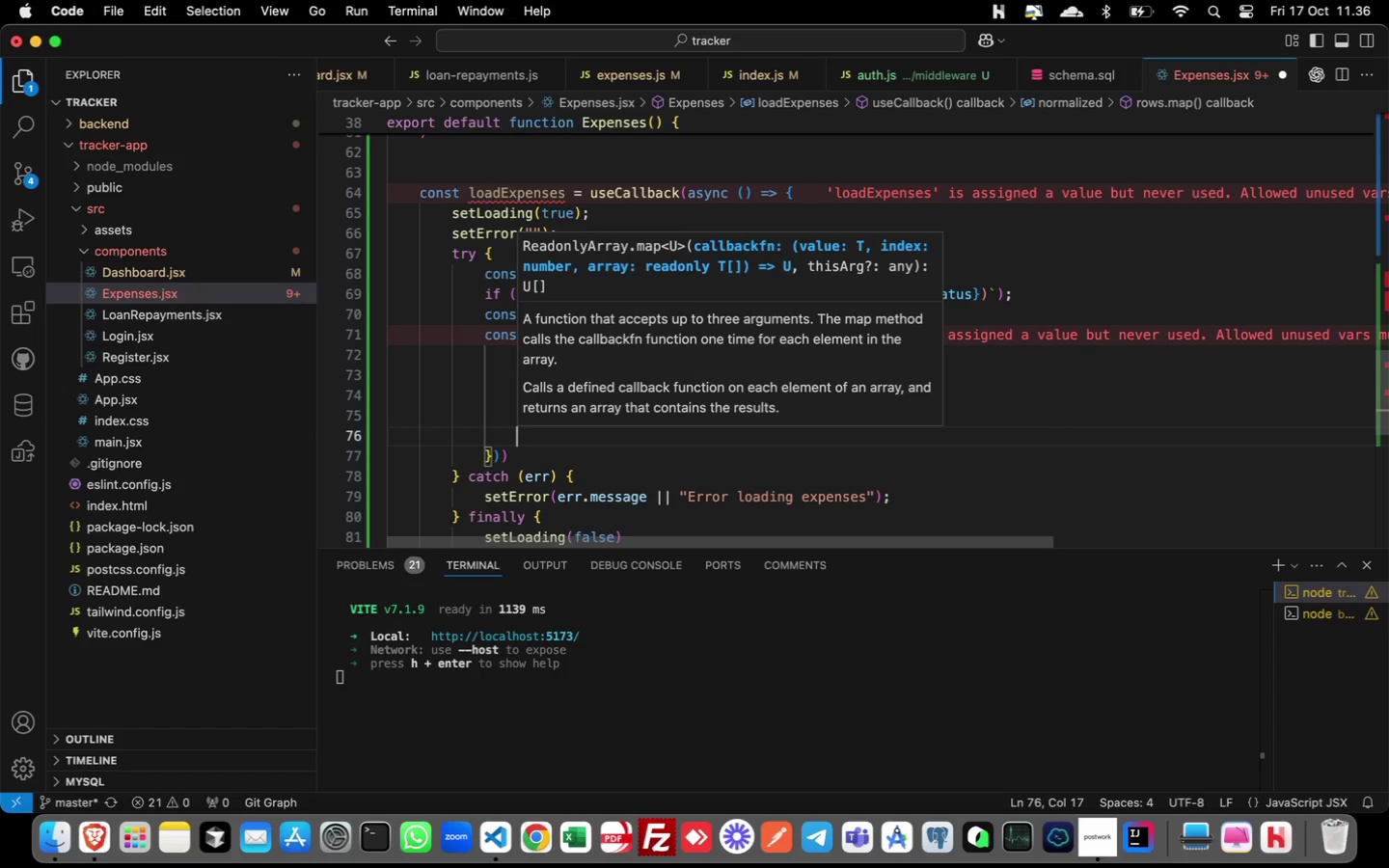 
type(description: r.description || "",)
 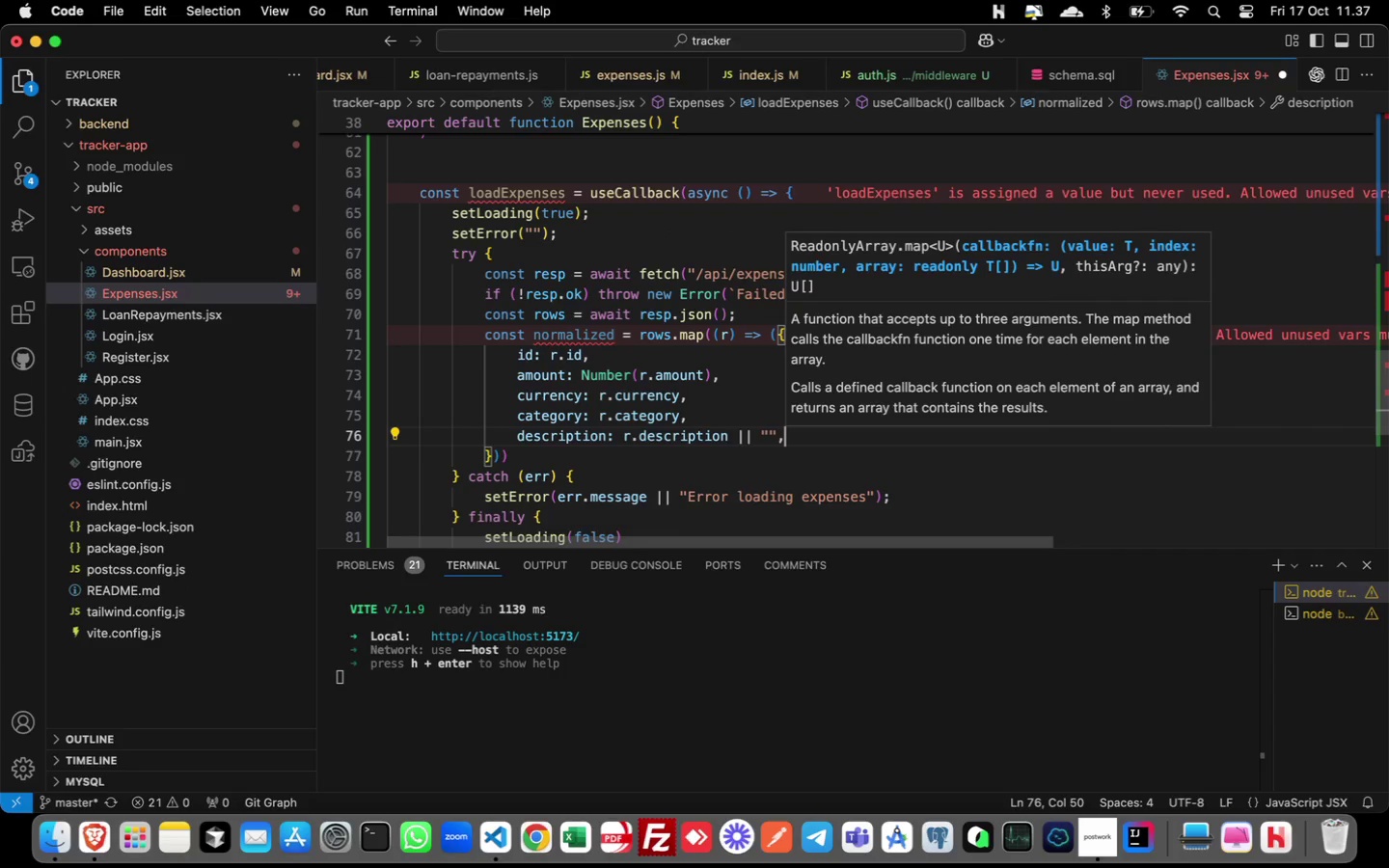 
 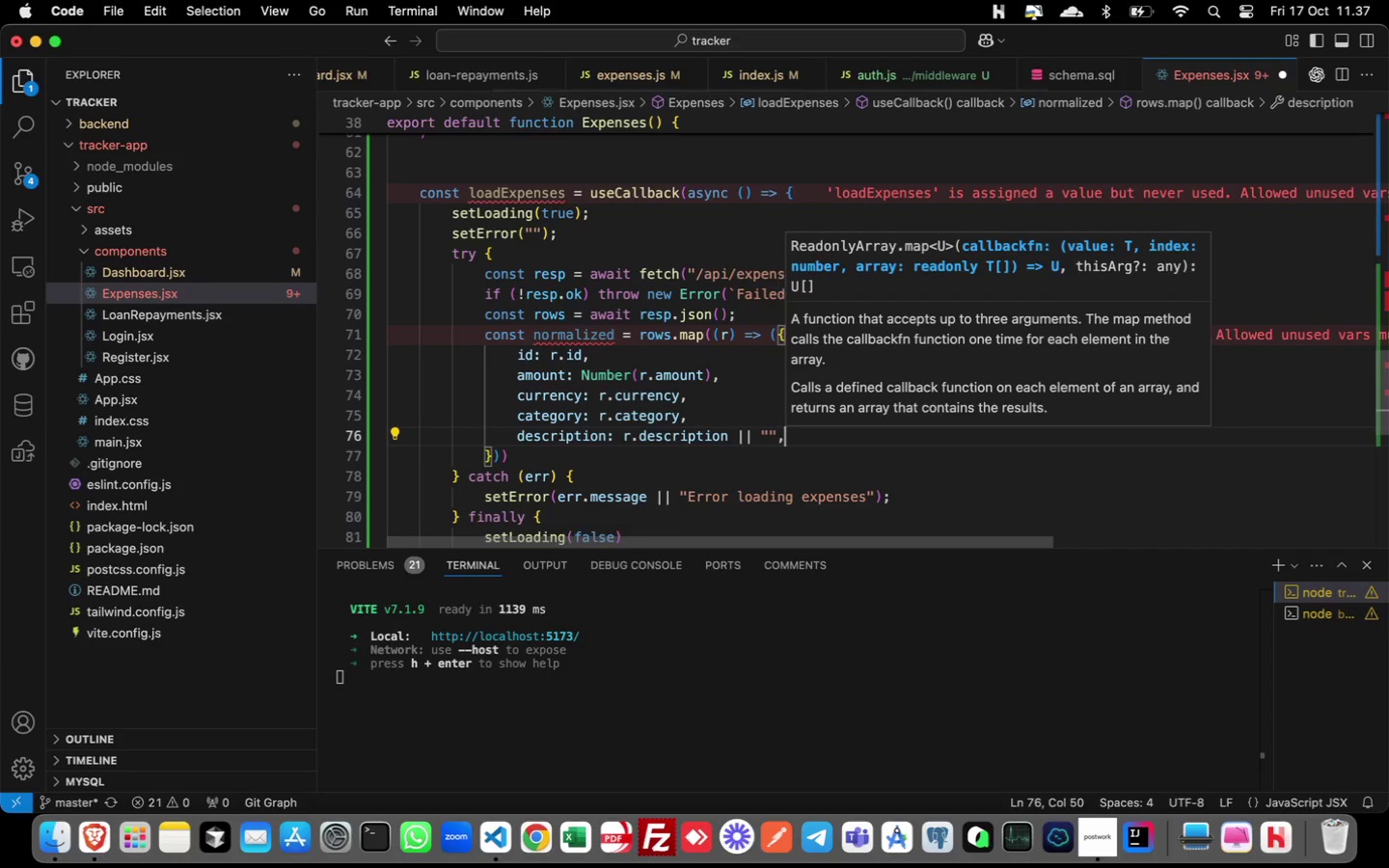 
key(Enter)
 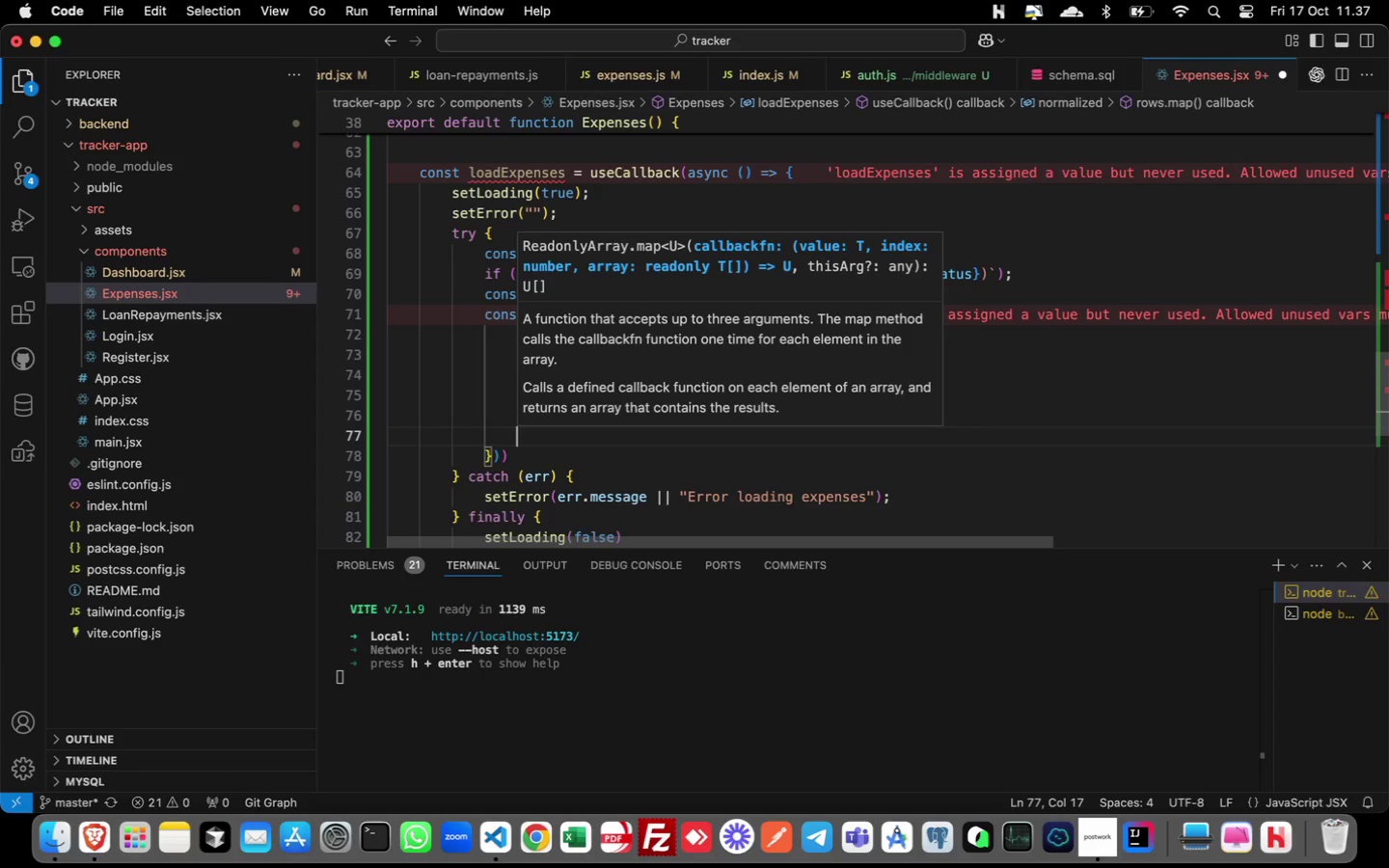 
type(occurredAt: r.occure)
key(Backspace)
 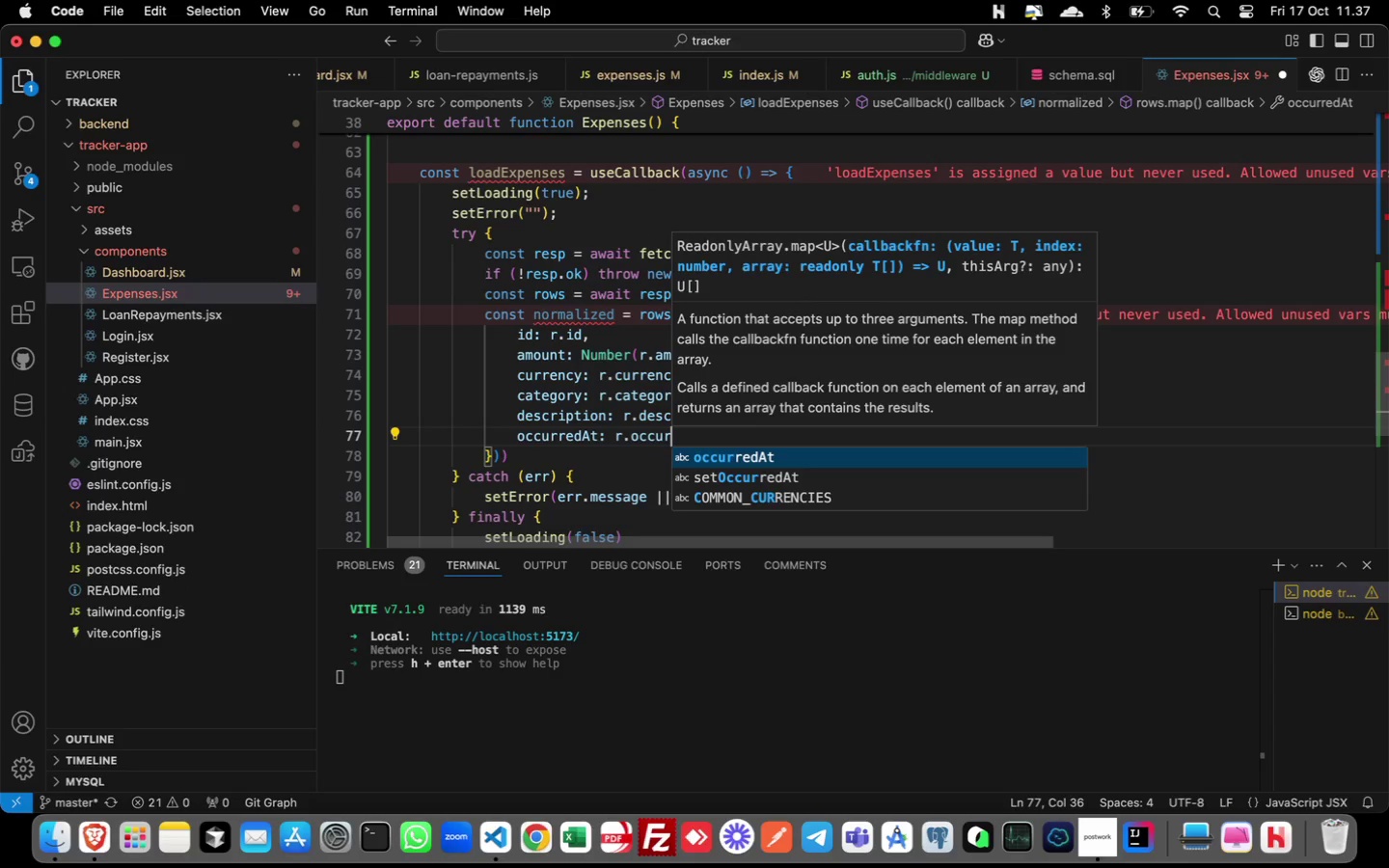 
key(Enter)
 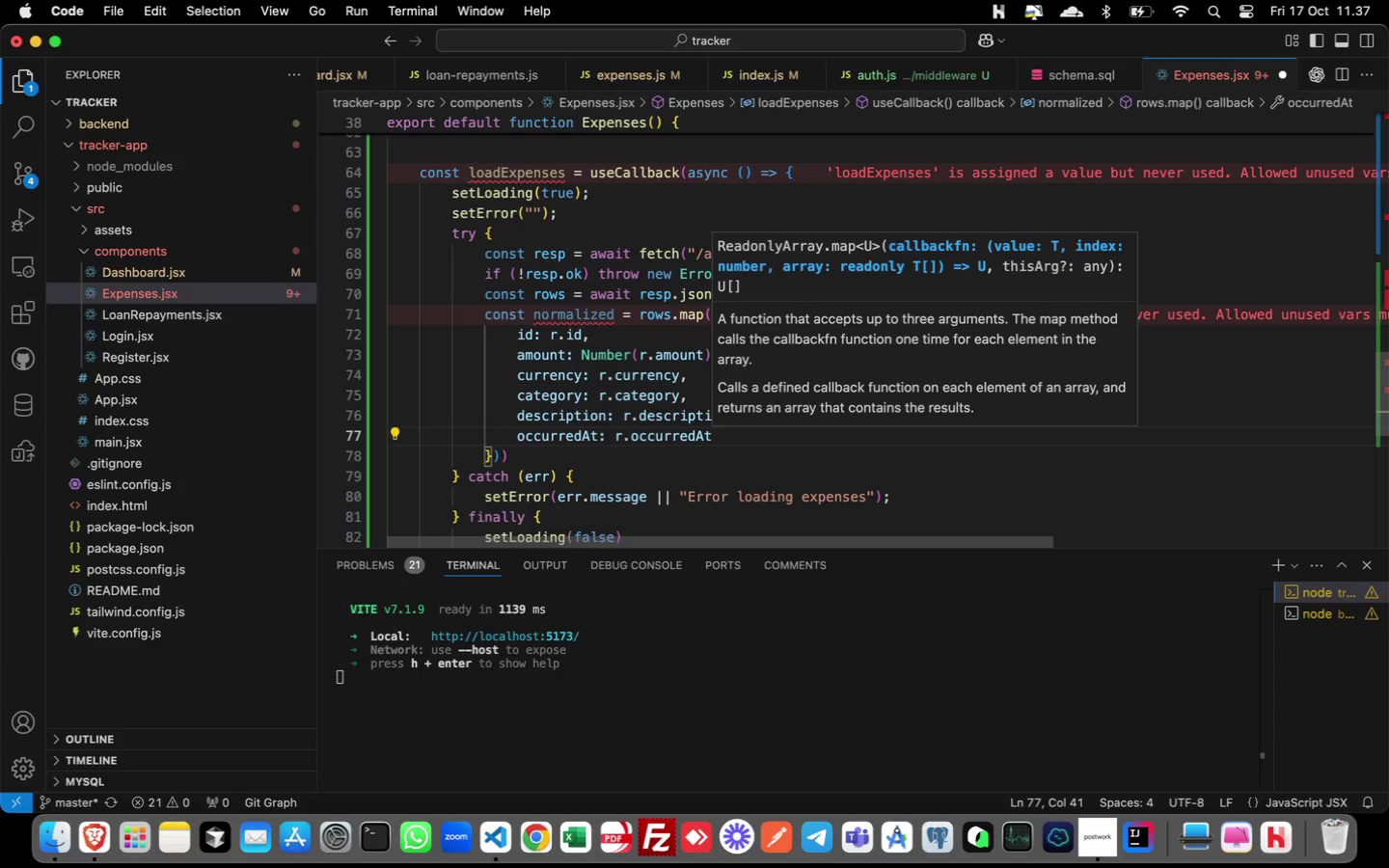 
key(Backspace)
key(Backspace)
type(+)
key(Backspace)
type(_at || r)
 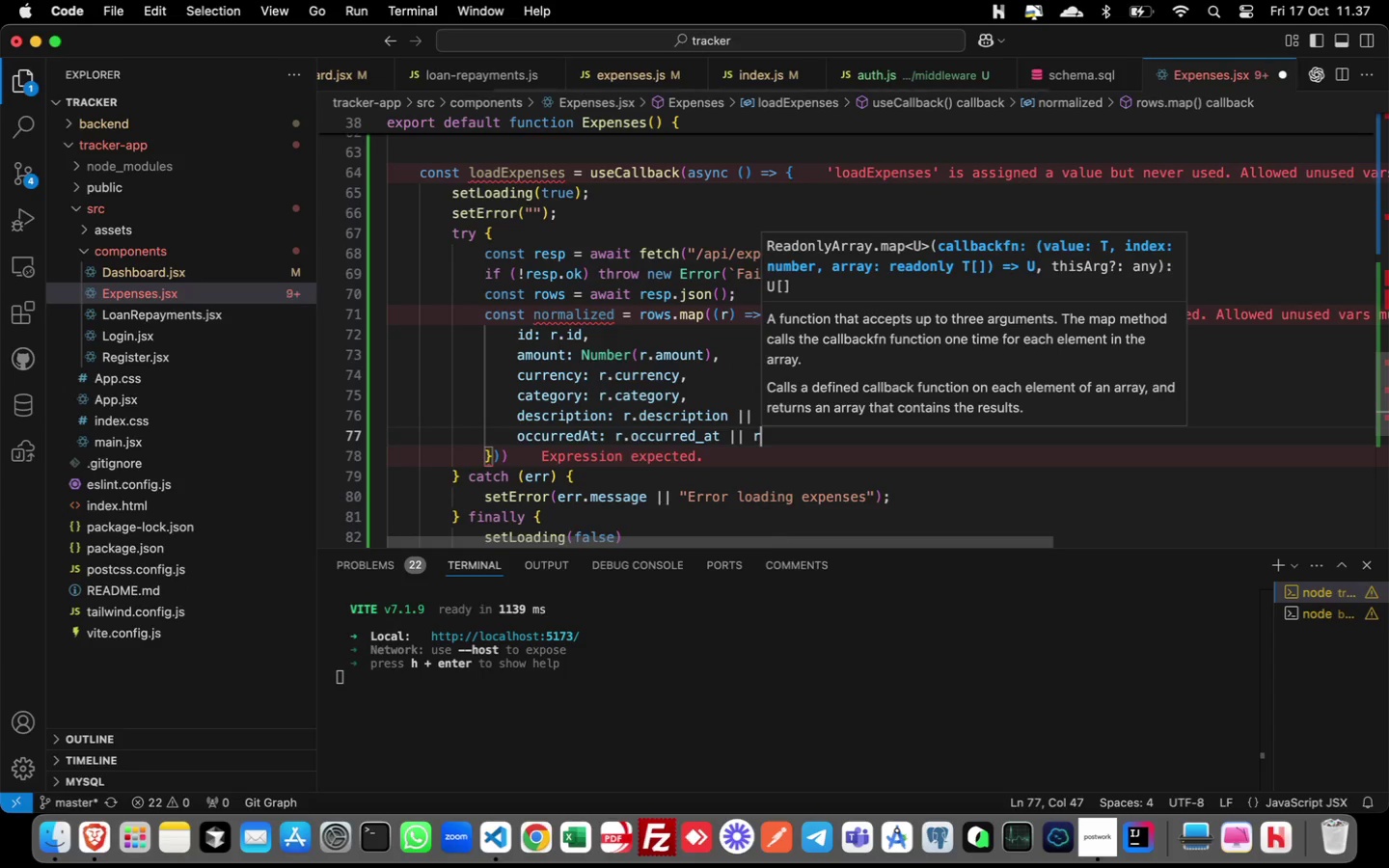 
type(.occ)
 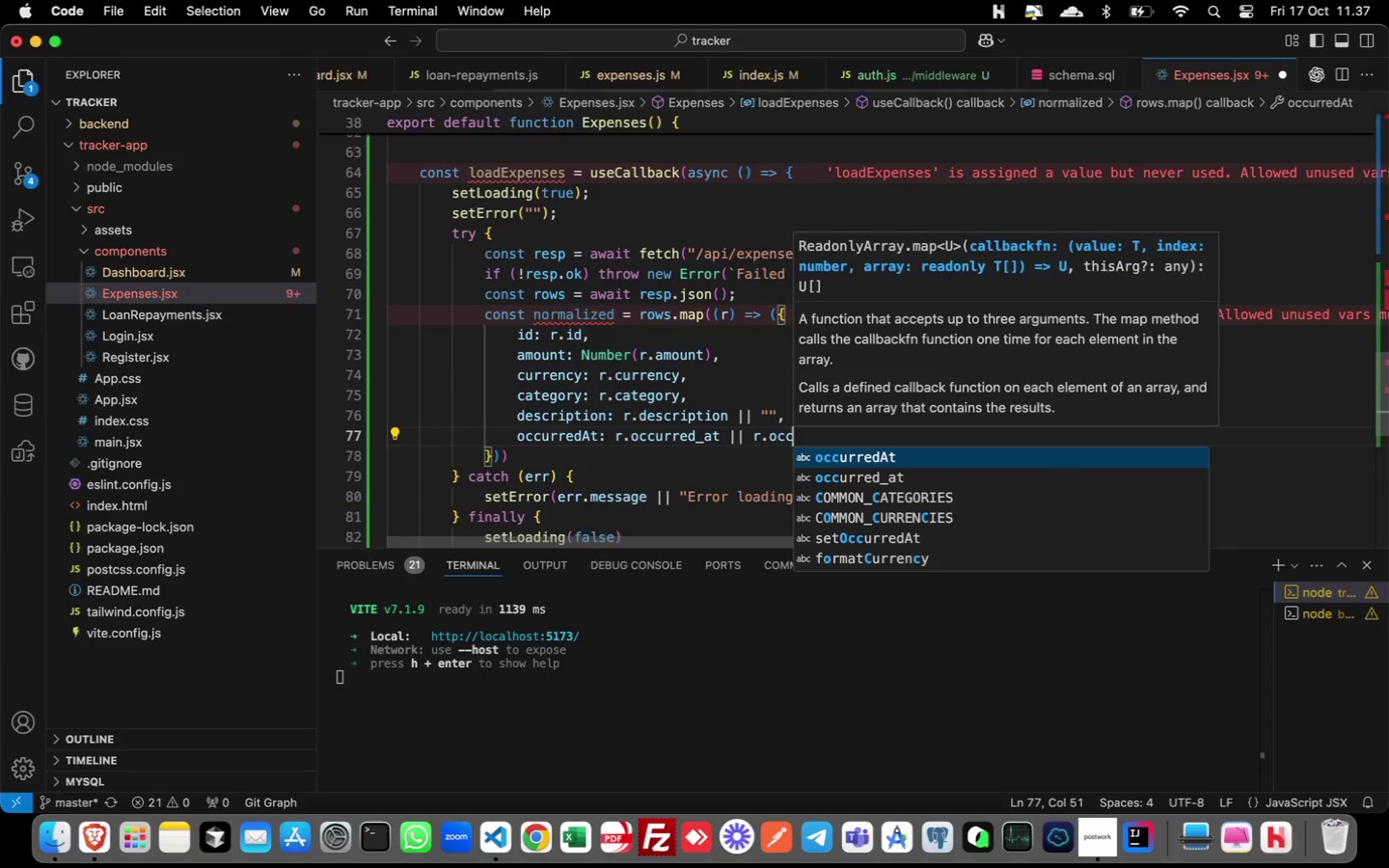 
key(Enter)
 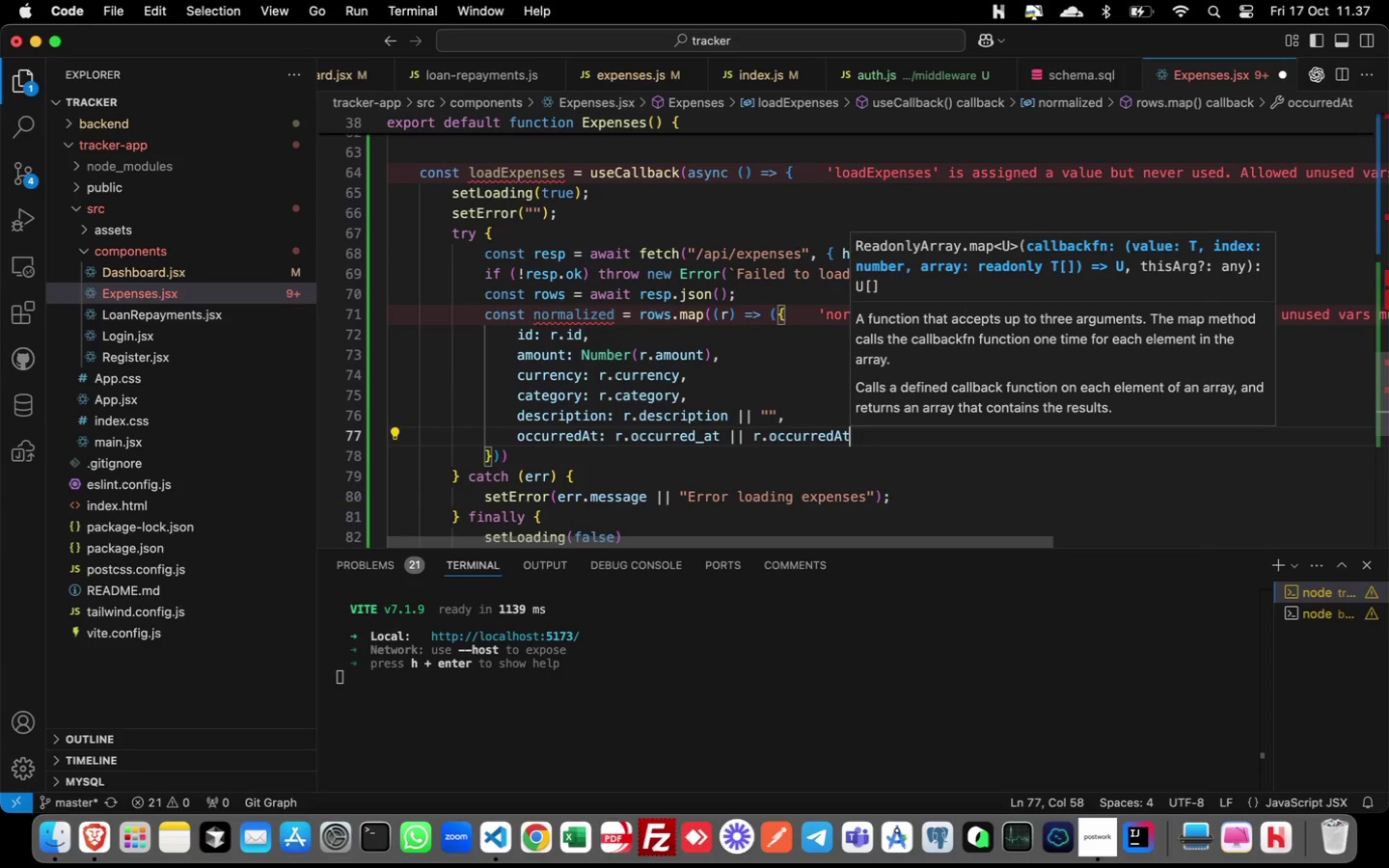 
key(Comma)
 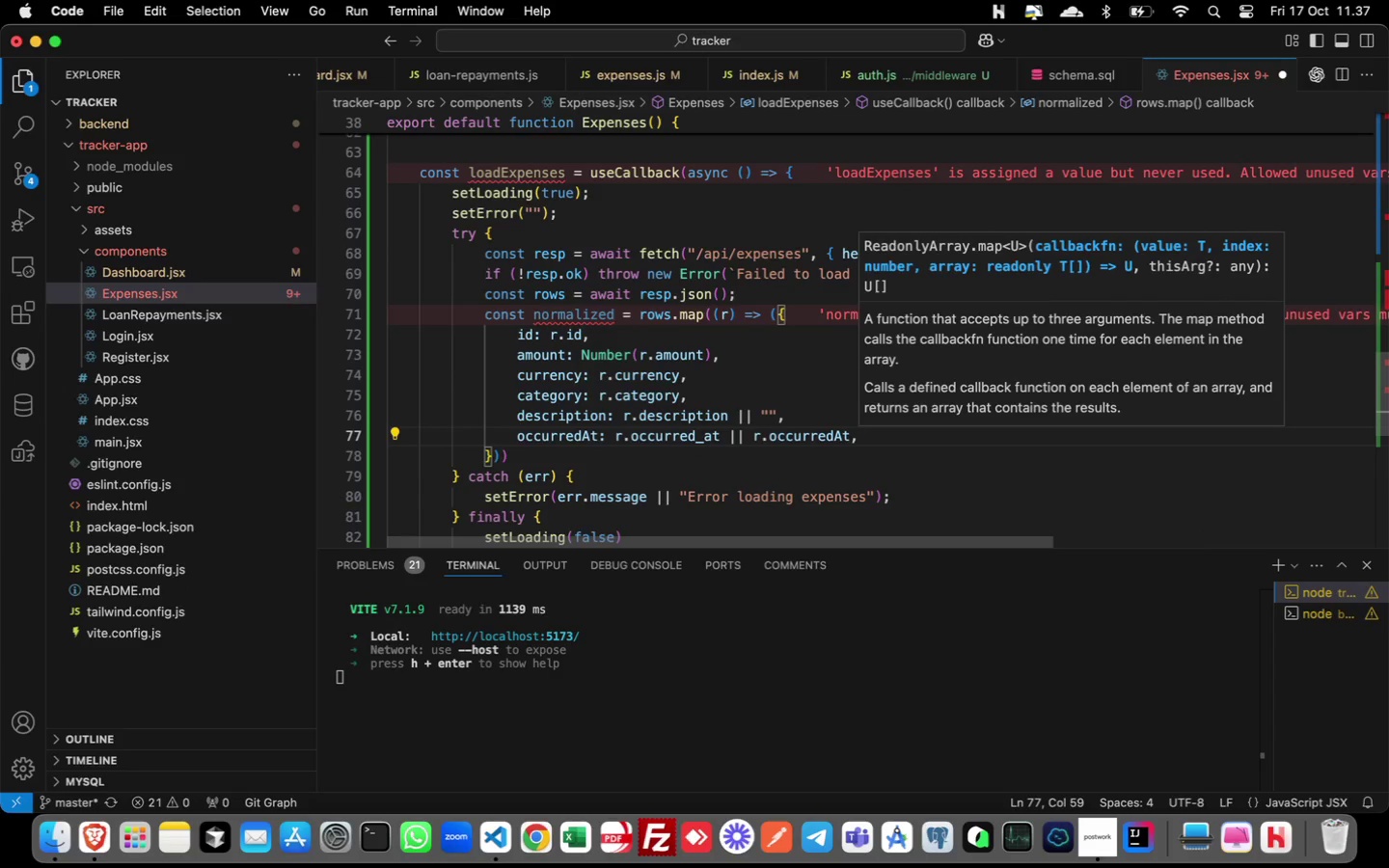 
key(ArrowDown)
 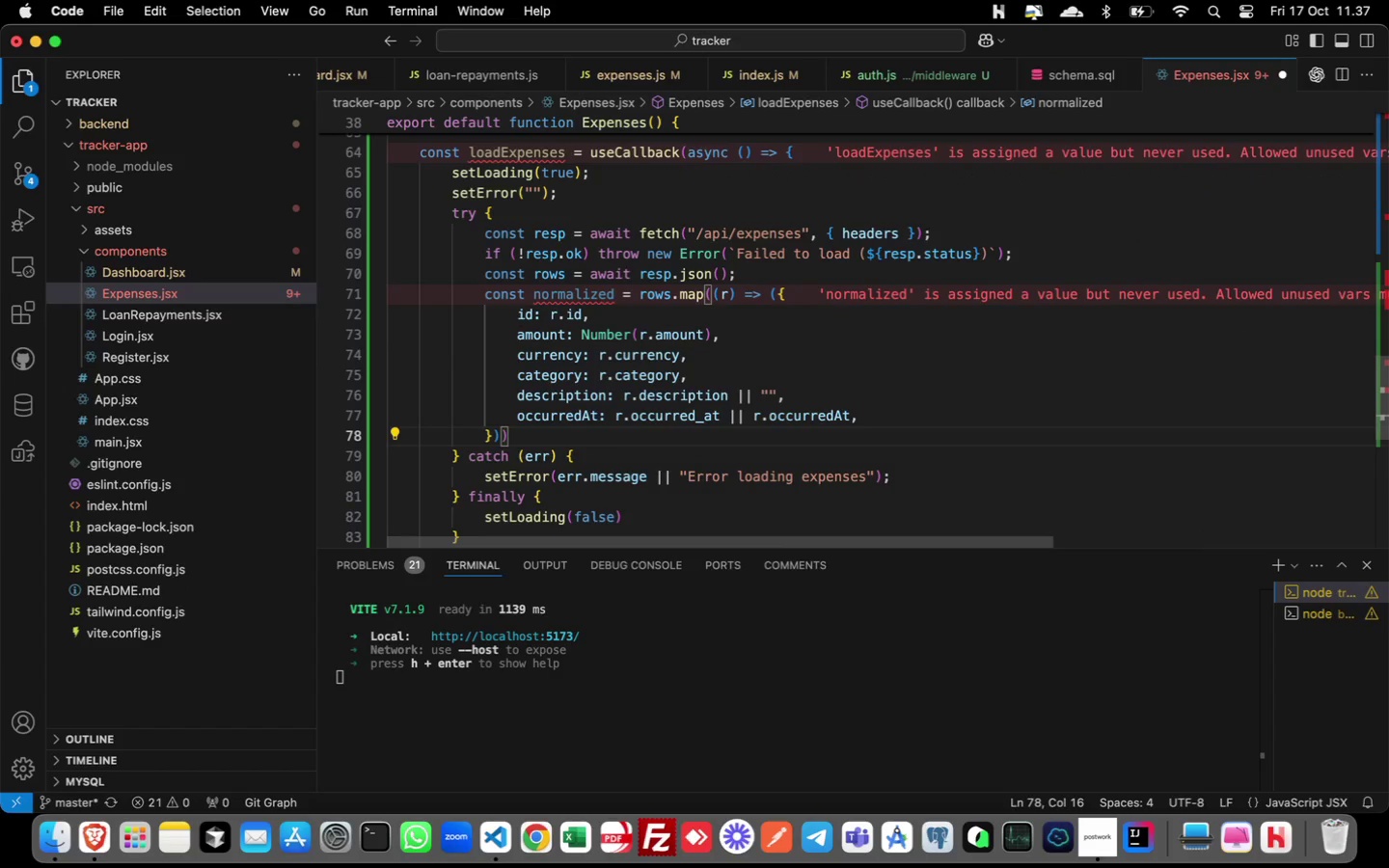 
key(Meta+ArrowRight)
 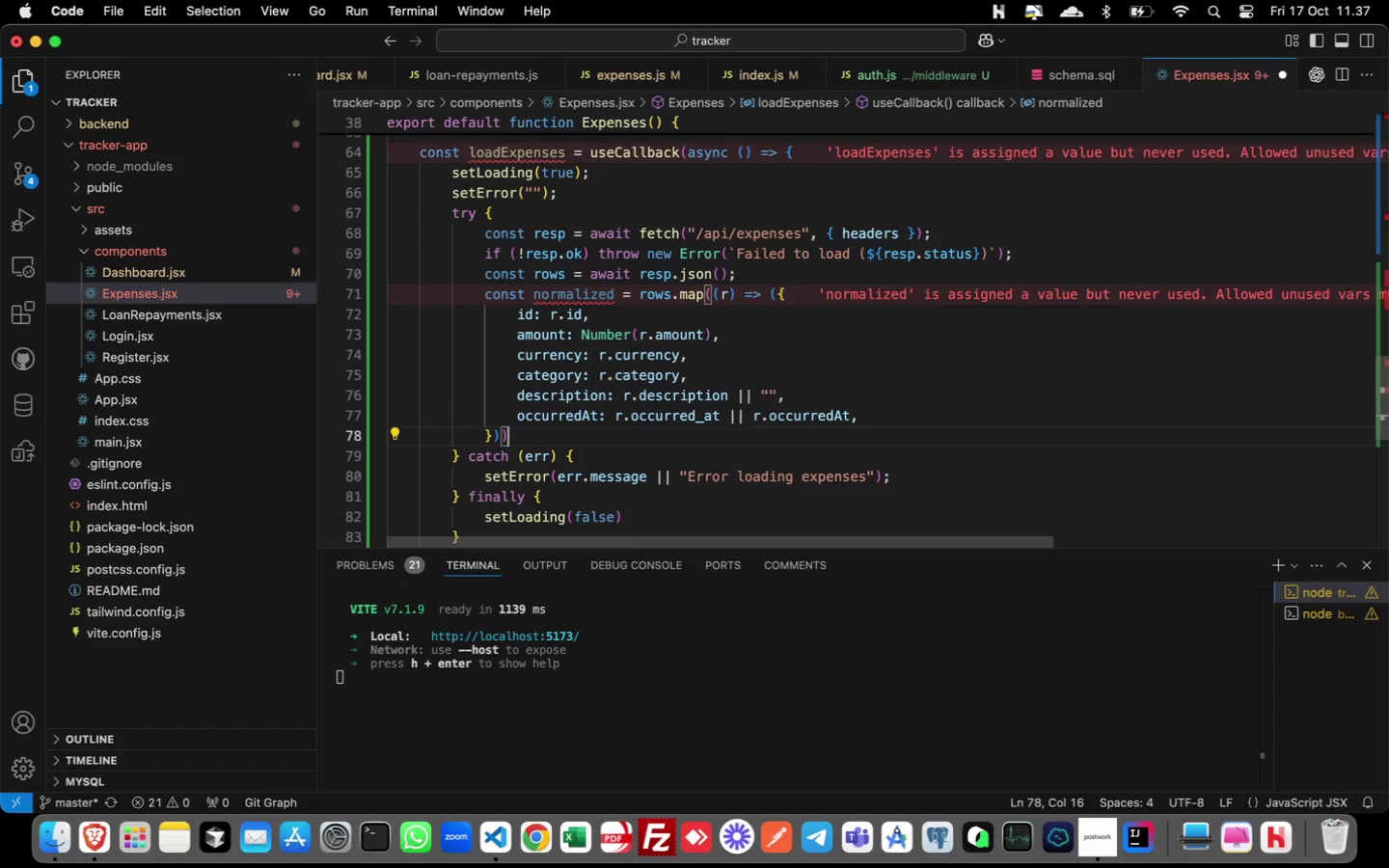 
key(Meta+ArrowRight)
 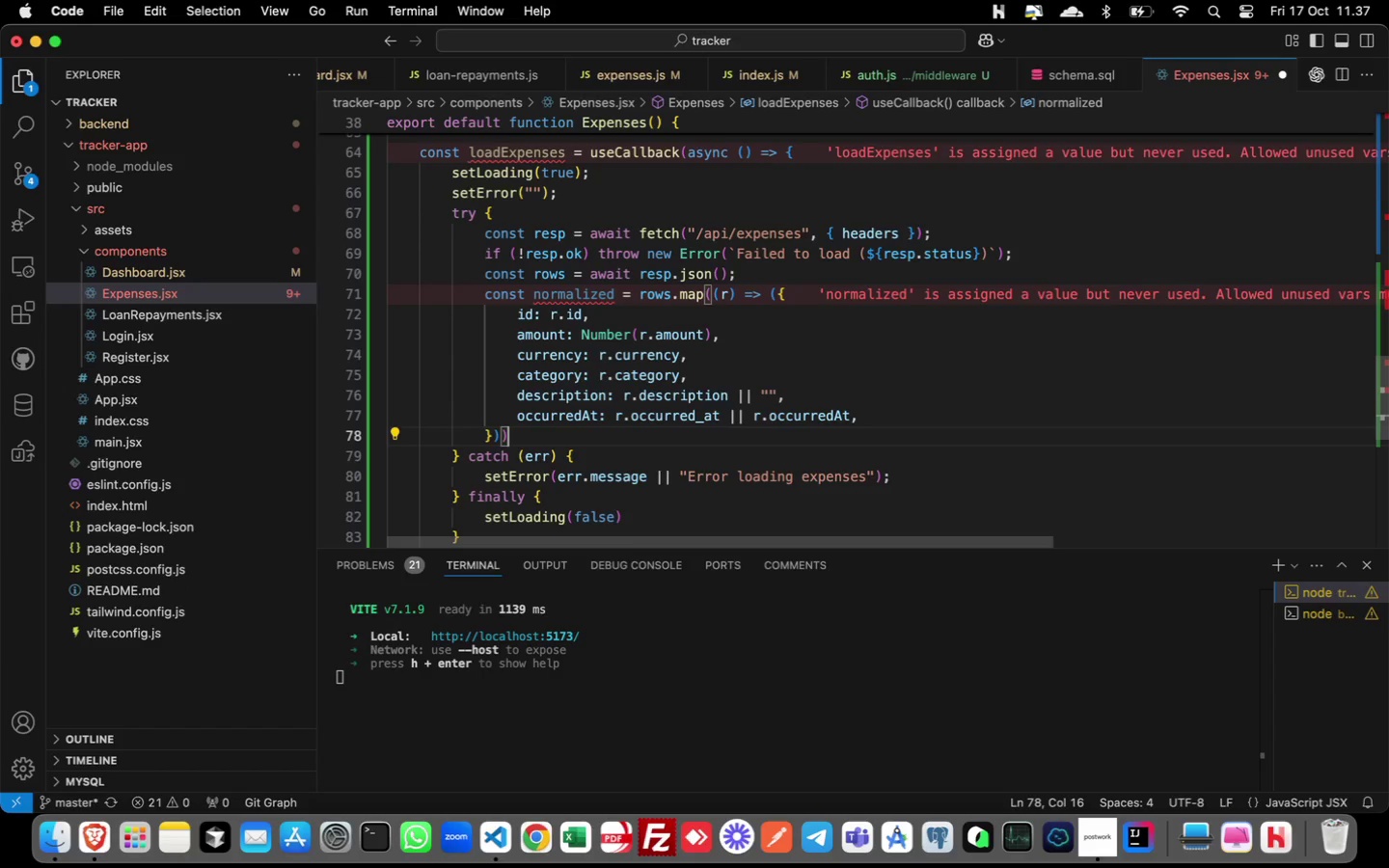 
key(Semicolon)
 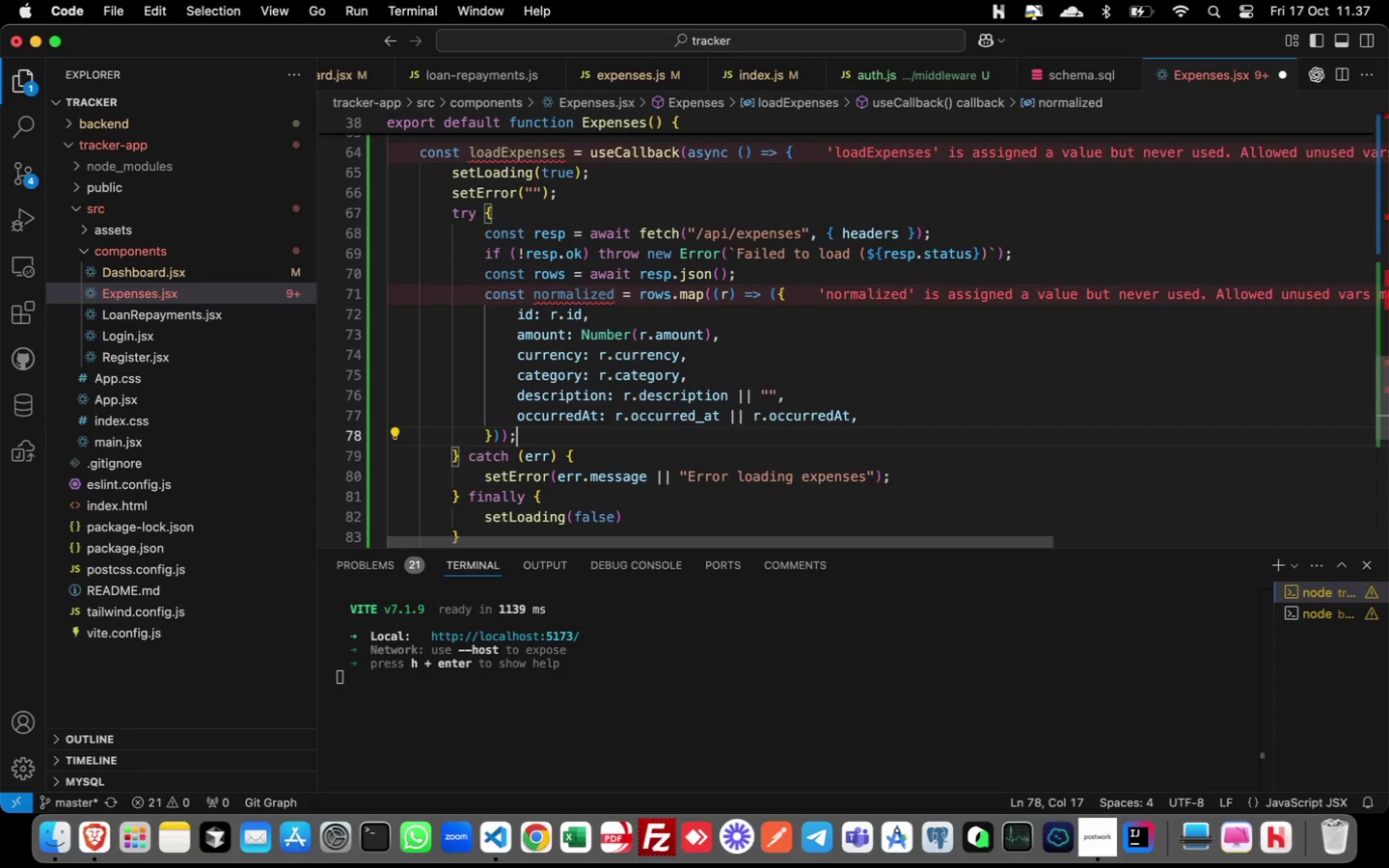 
key(Enter)
 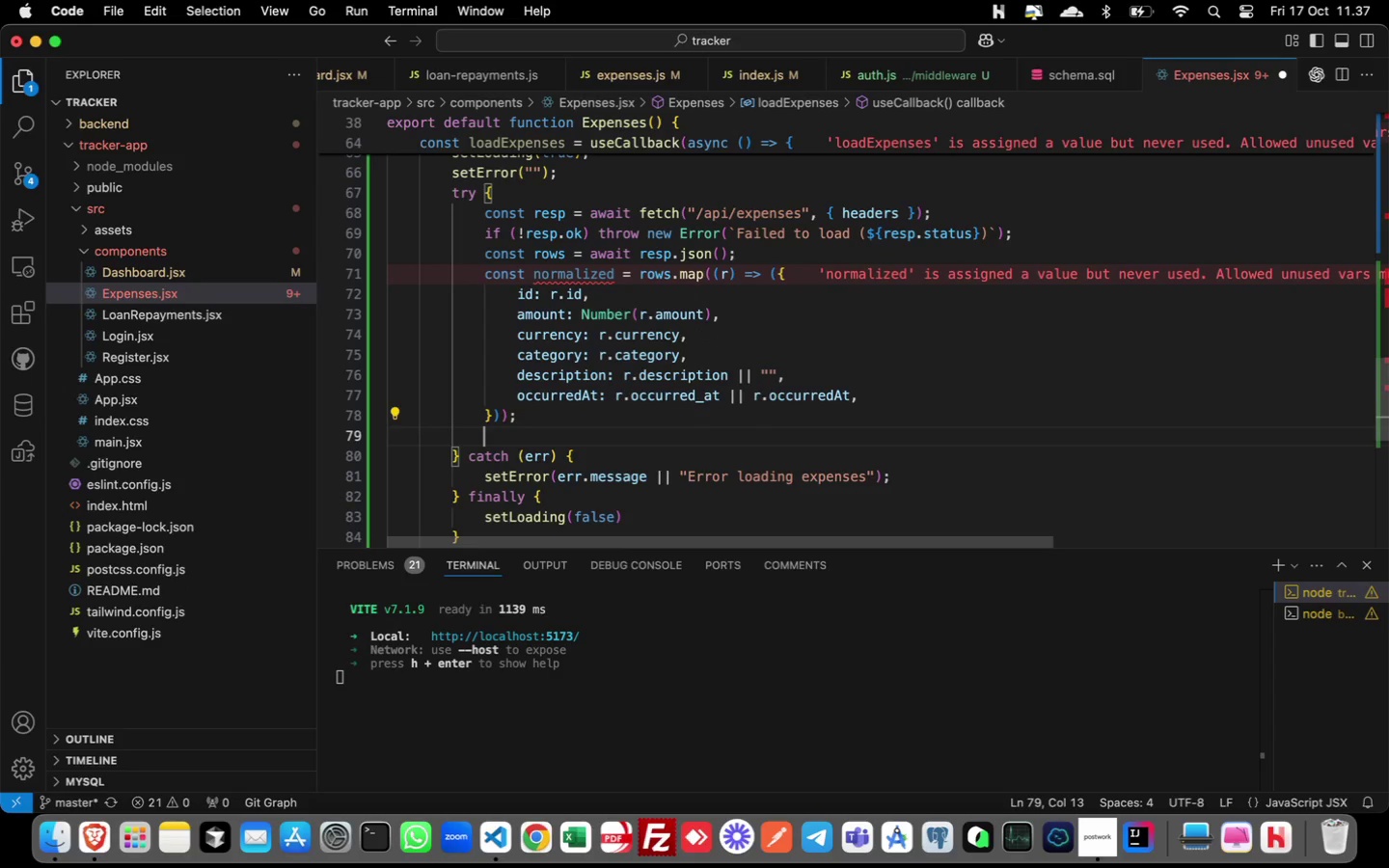 
hold_key(key=S, duration=0.35)
 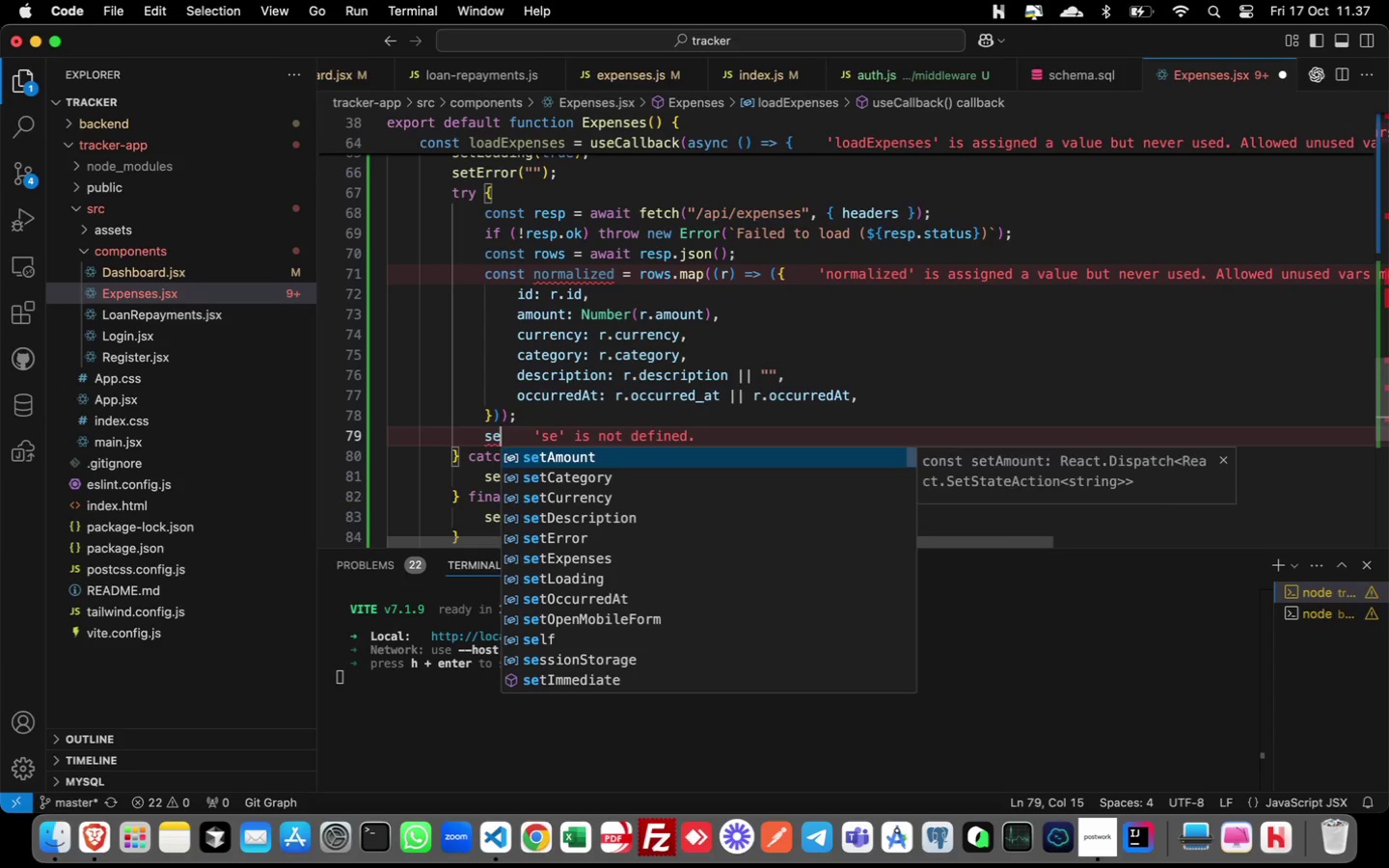 
type(etExpenes()
 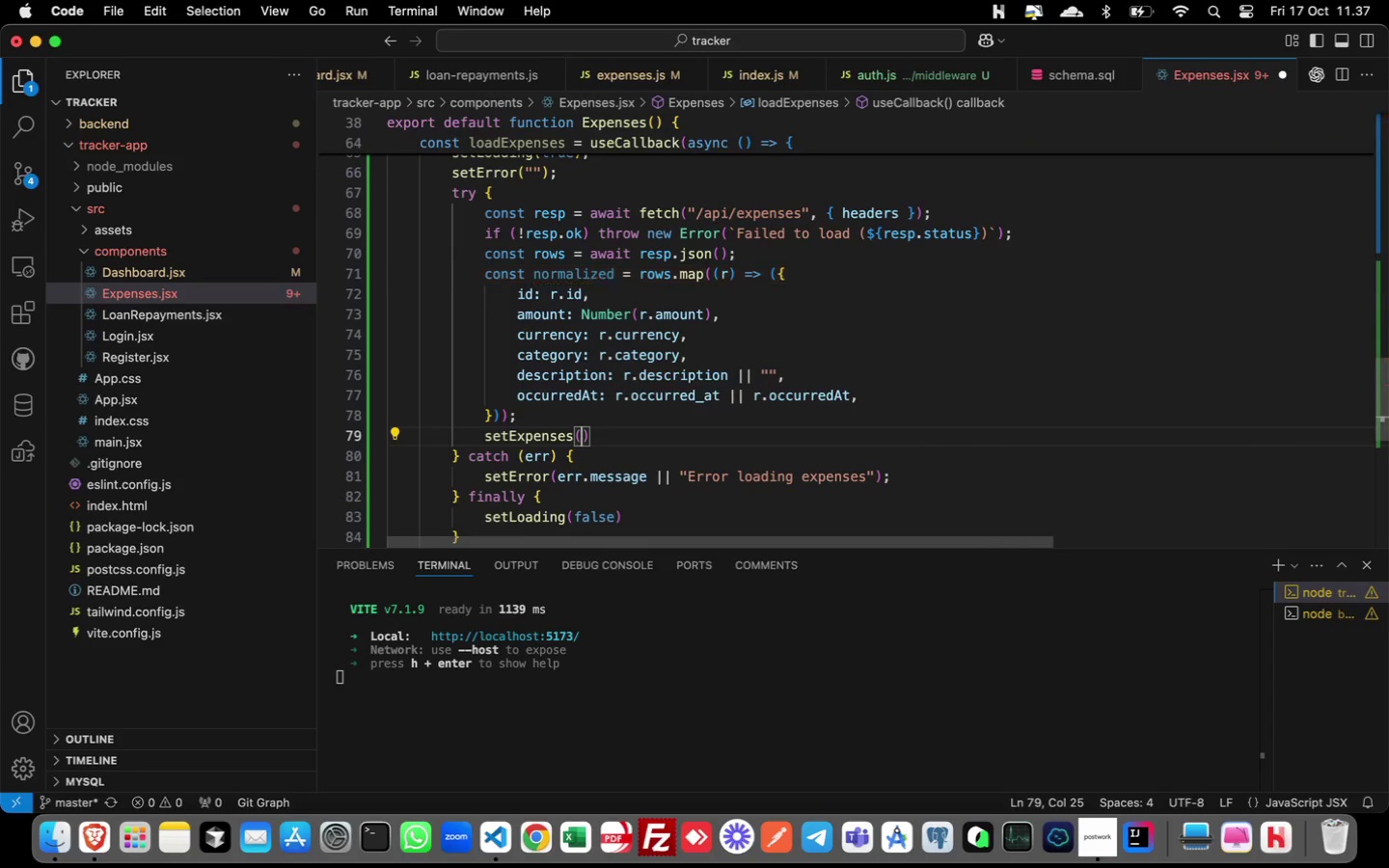 
type(normalized)
 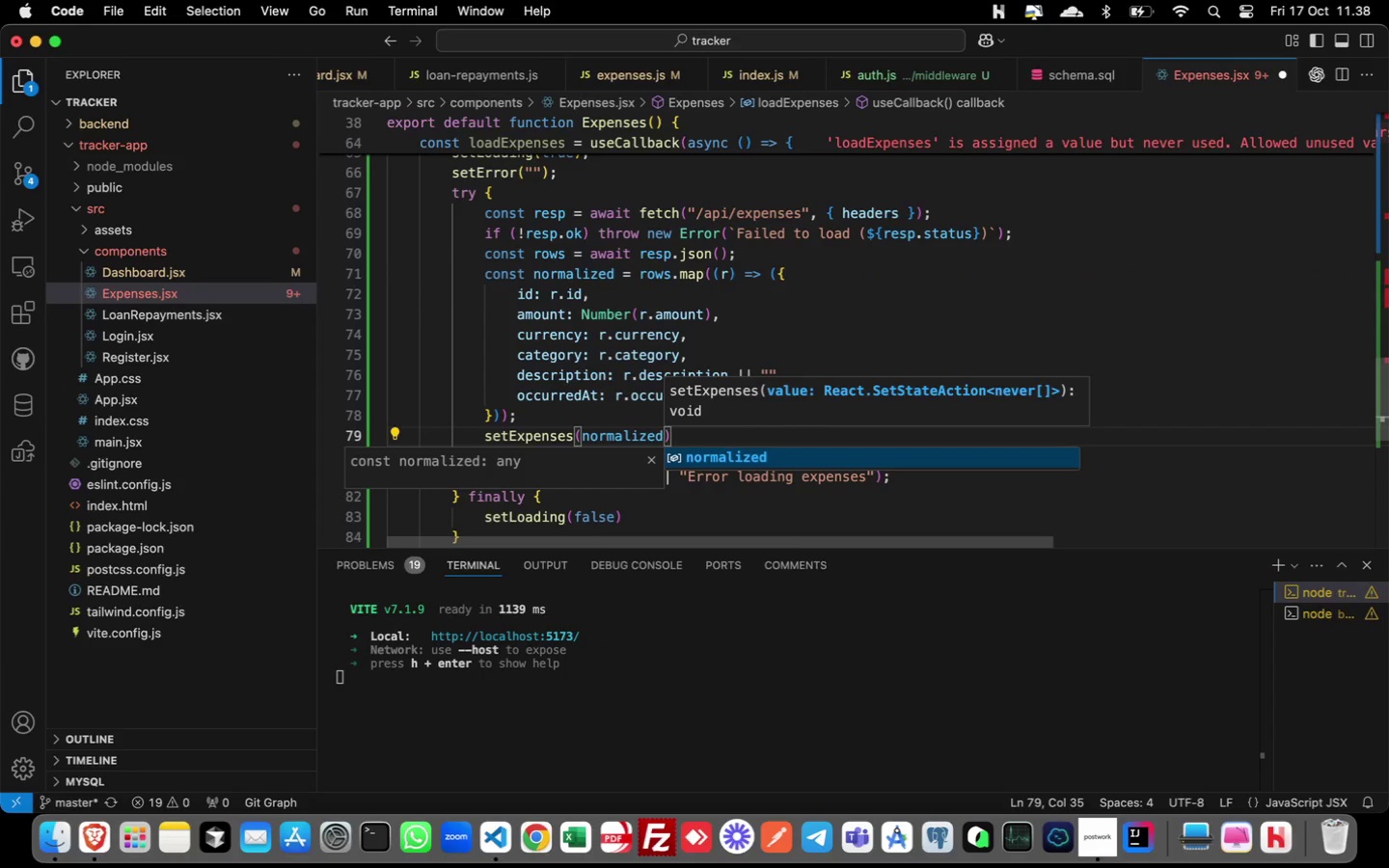 
key(ArrowRight)
 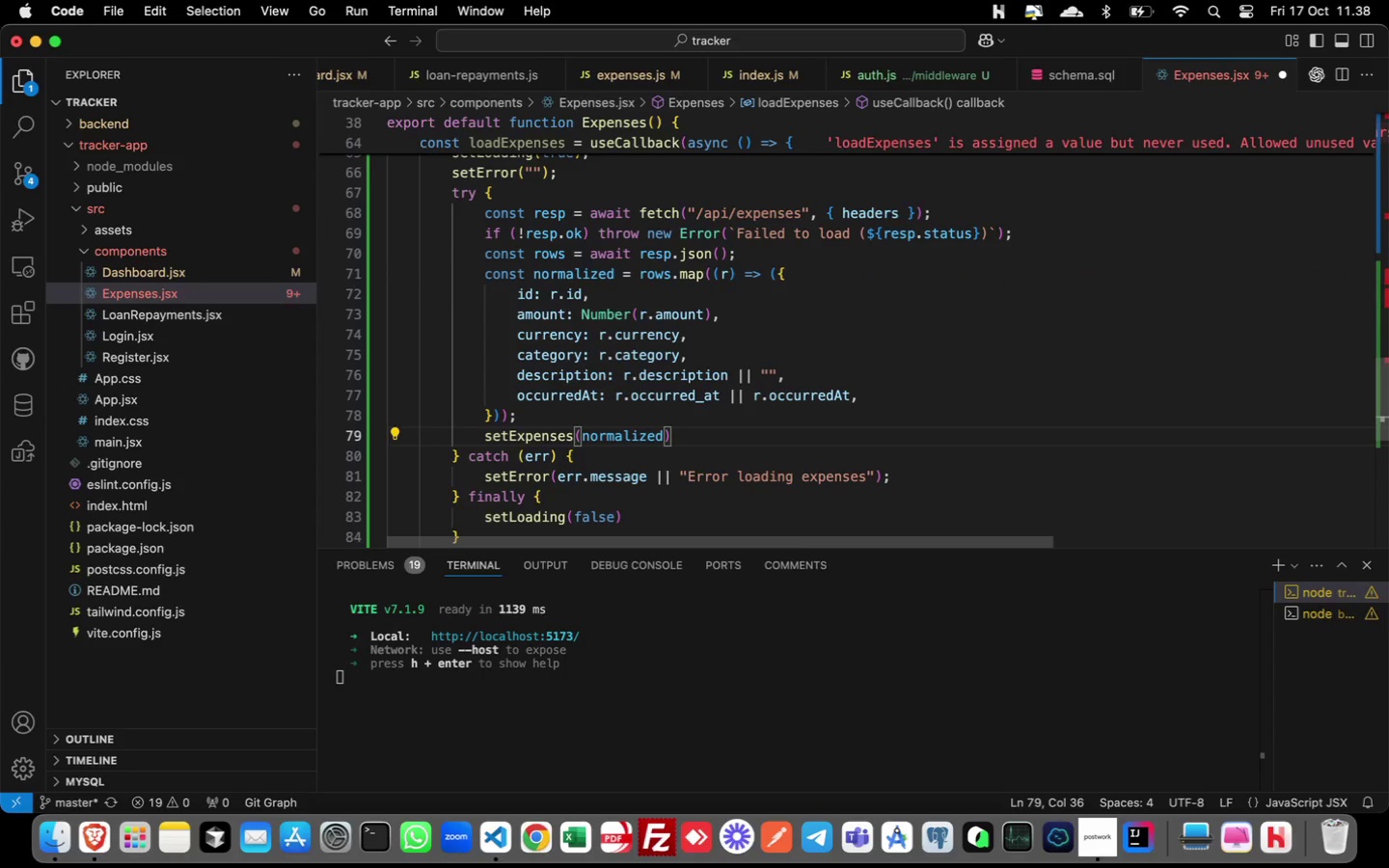 
key(ArrowRight)
 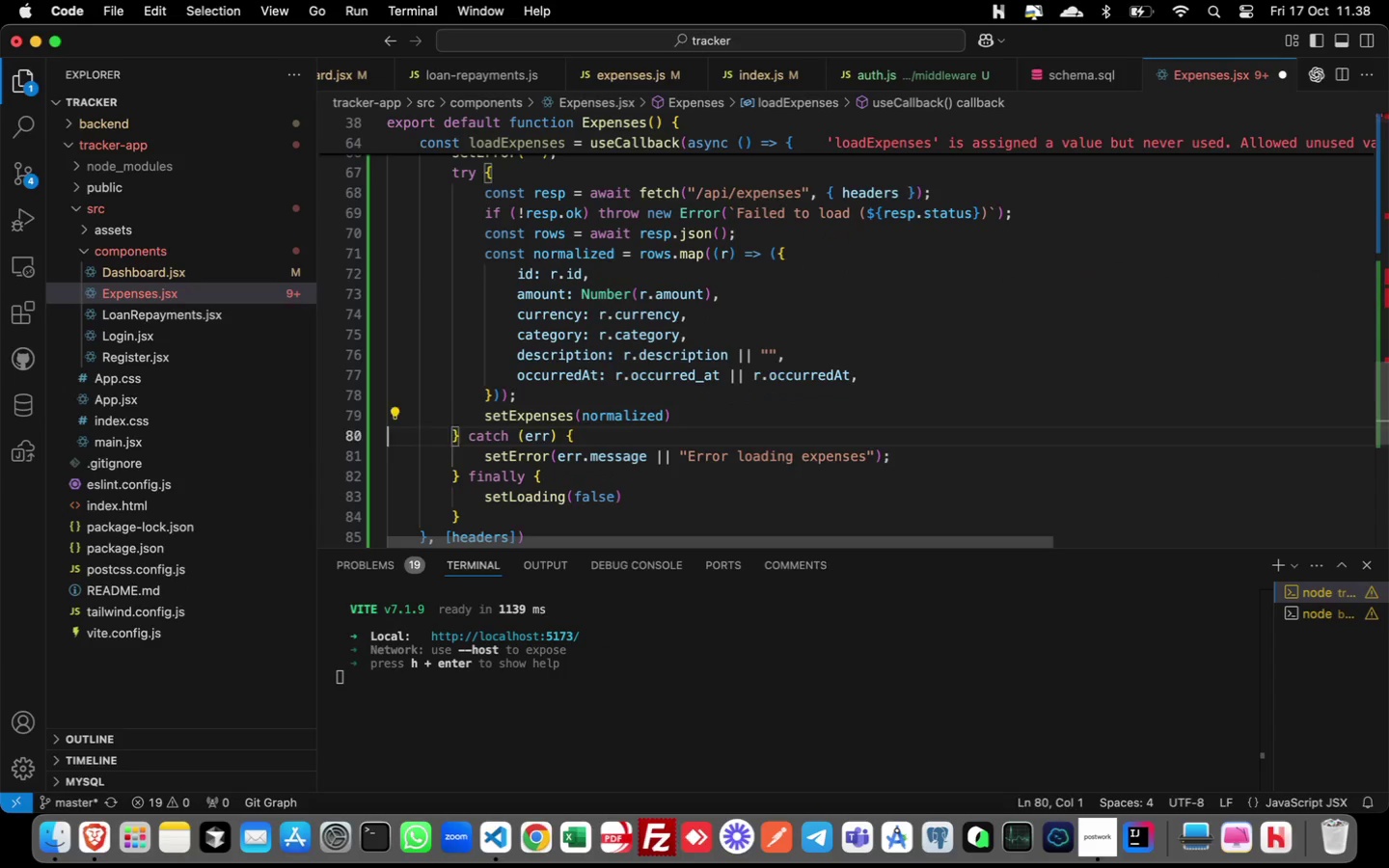 
key(ArrowLeft)
 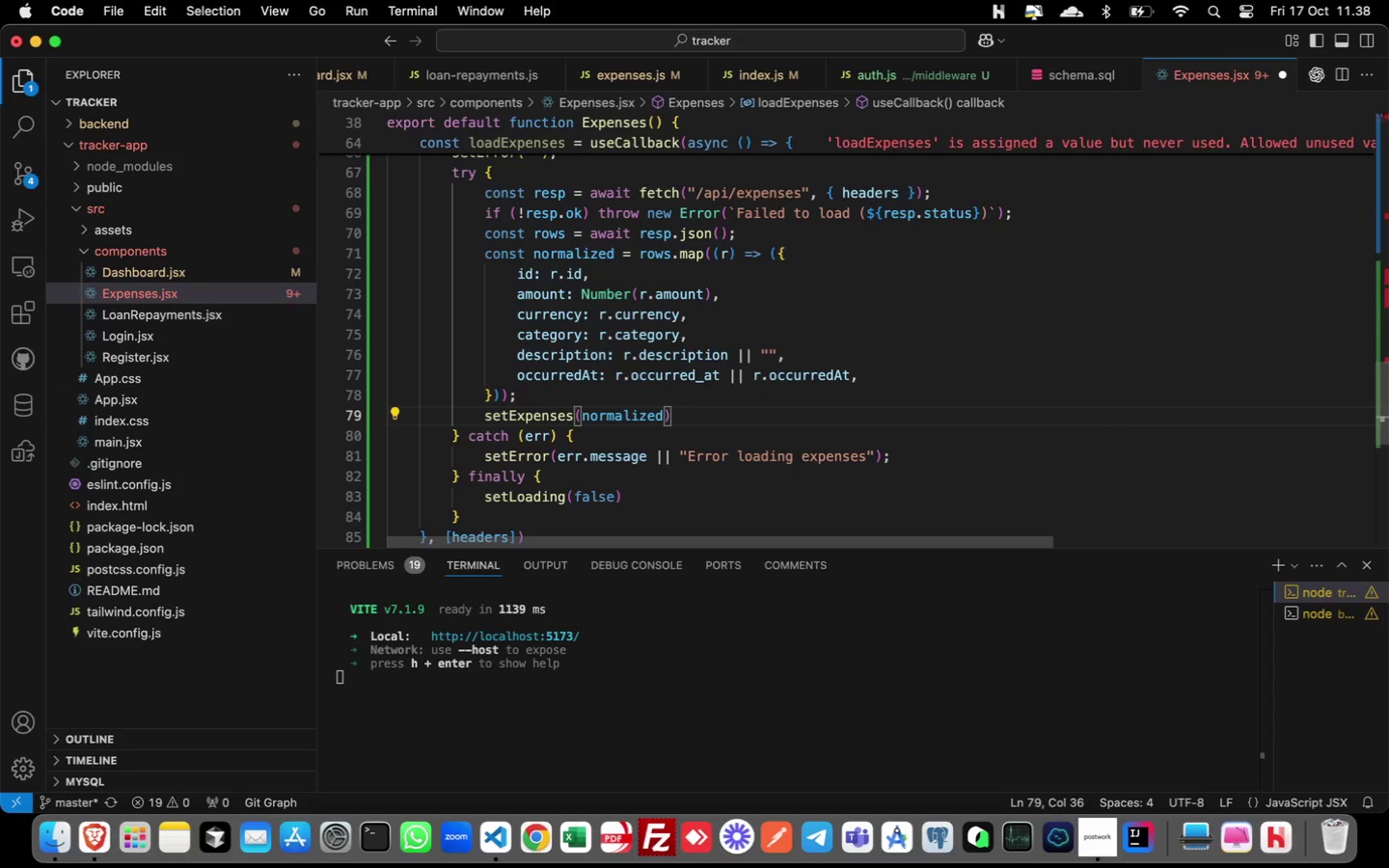 
key(Semicolon)
 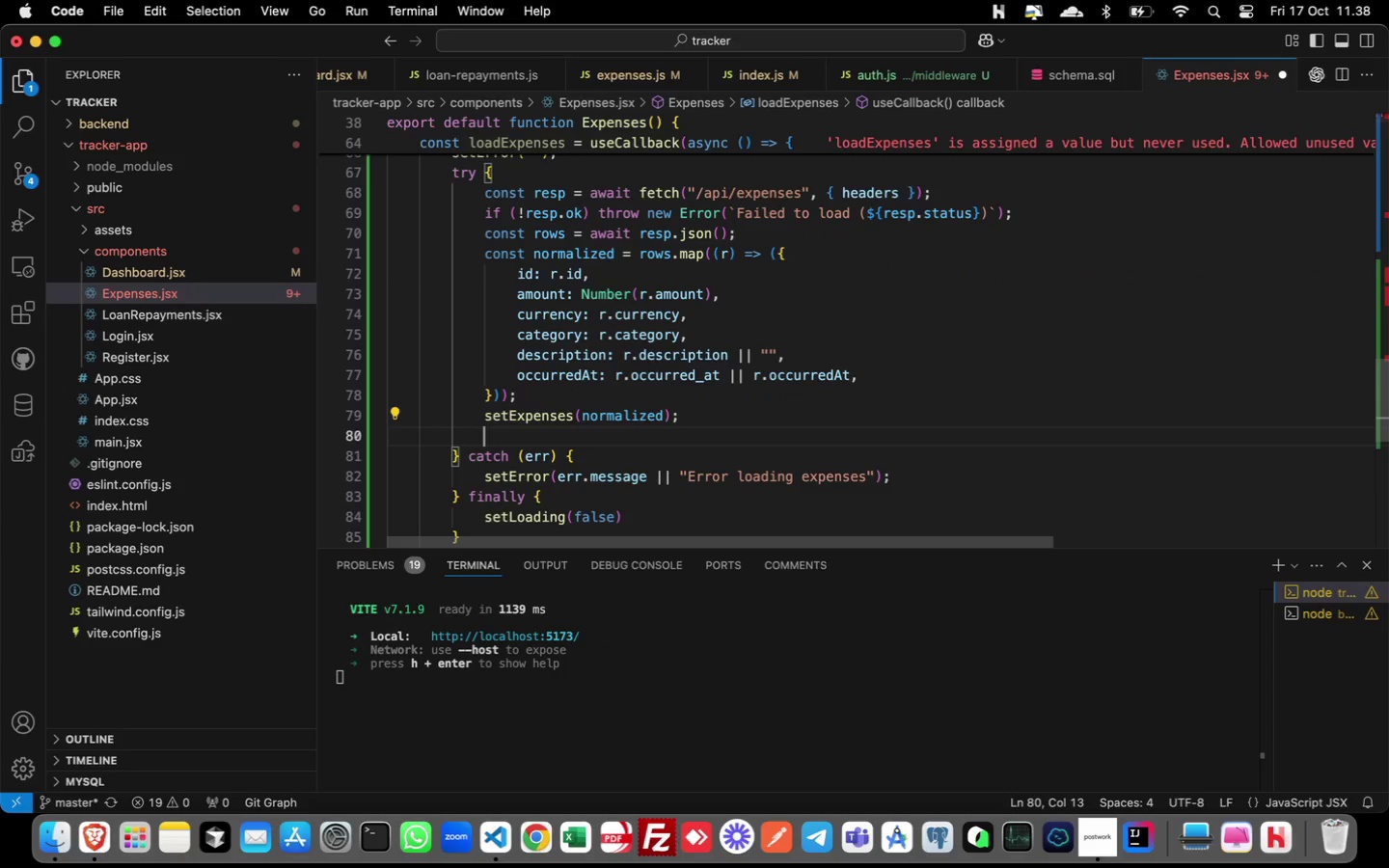 
key(Enter)
 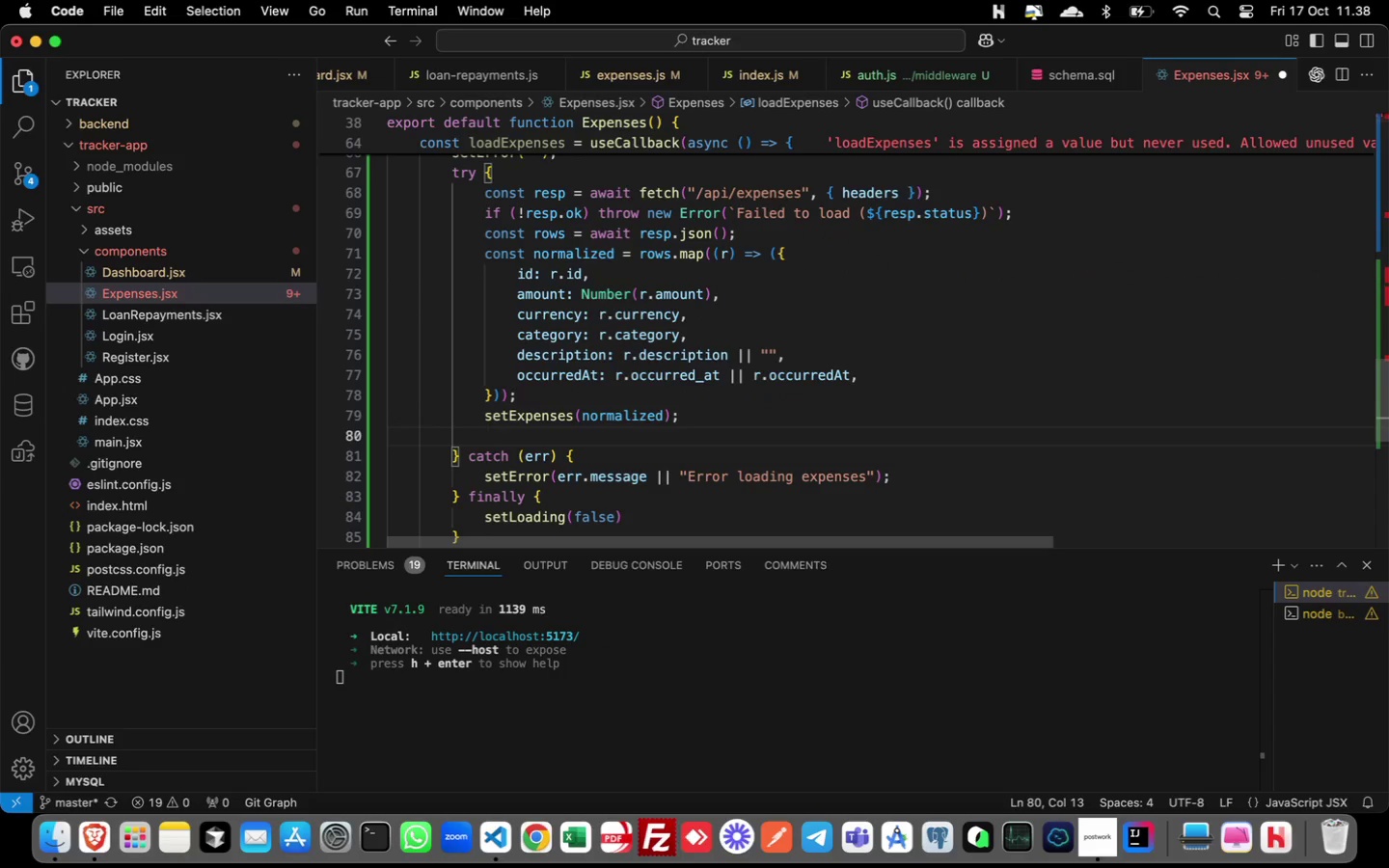 
key(Backspace)
 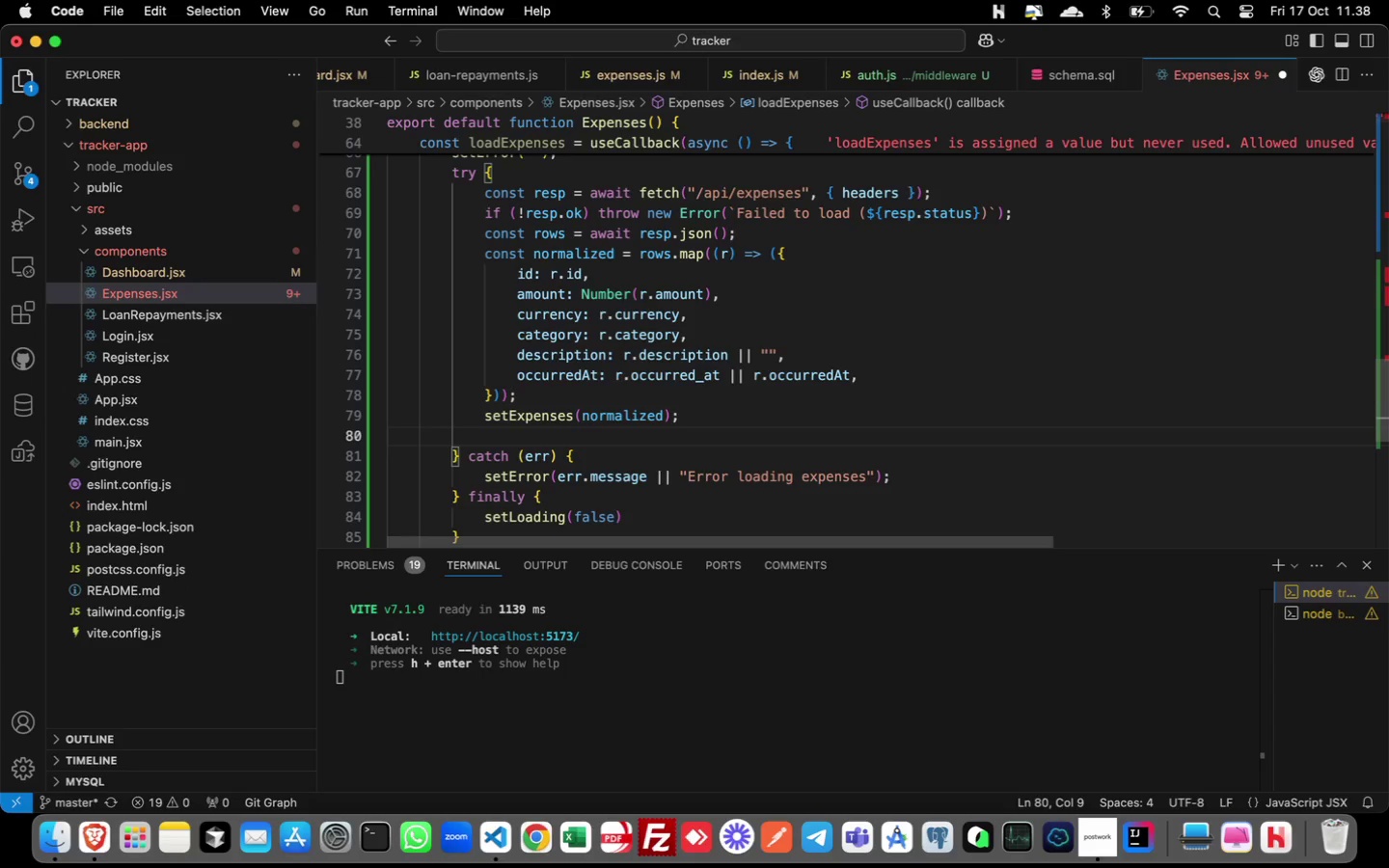 
key(Meta+X)
 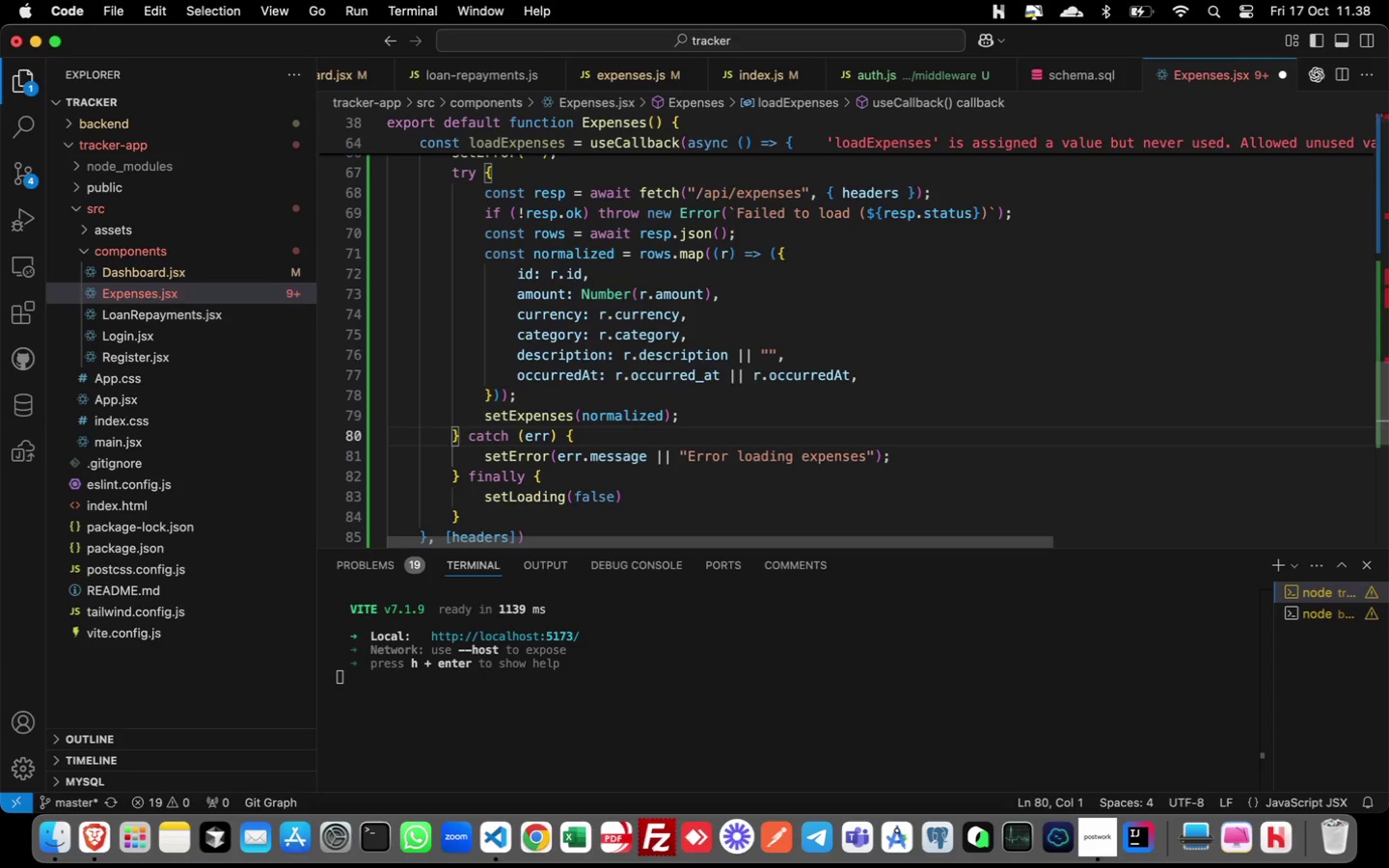 
key(ArrowDown)
 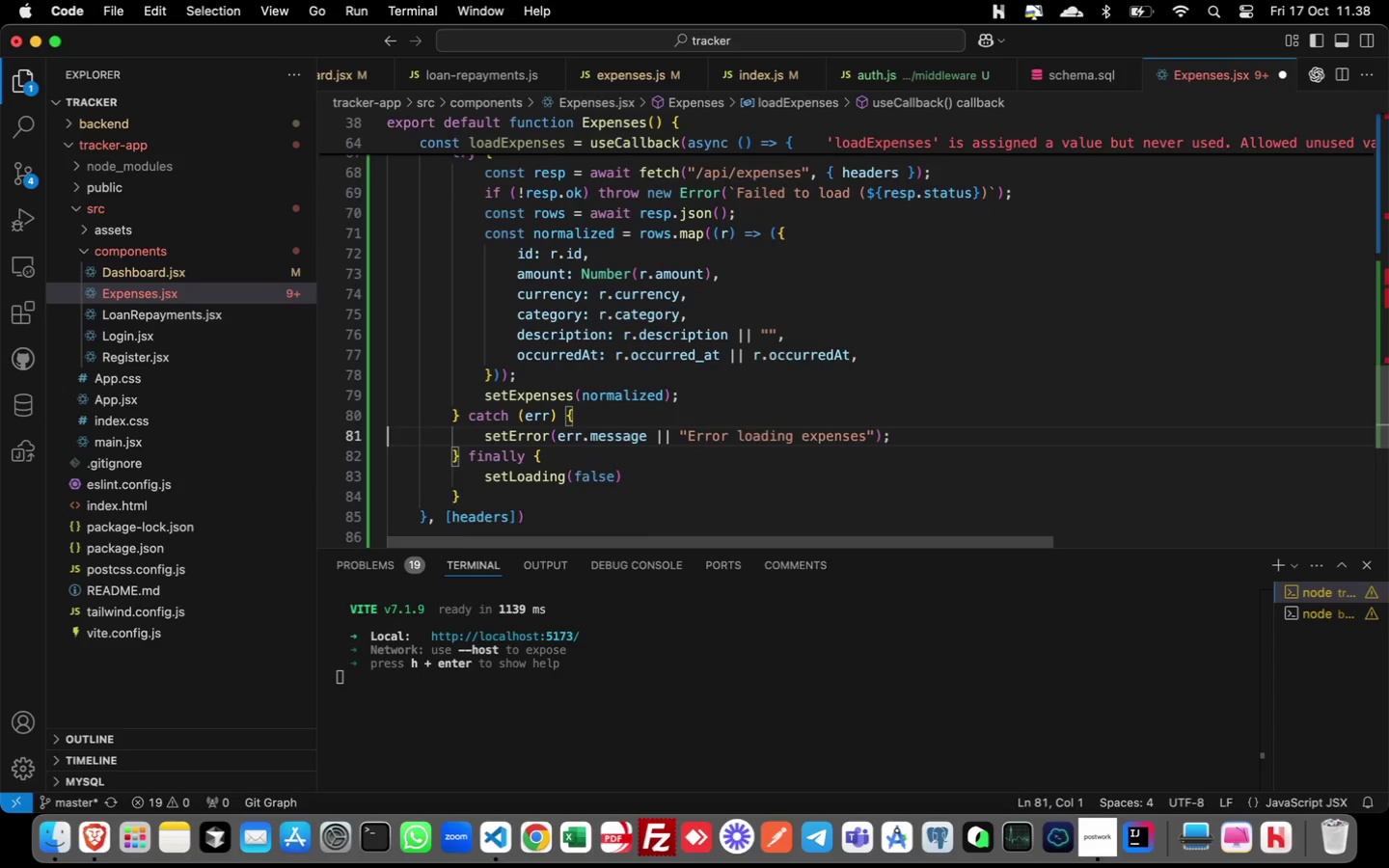 
key(ArrowDown)
 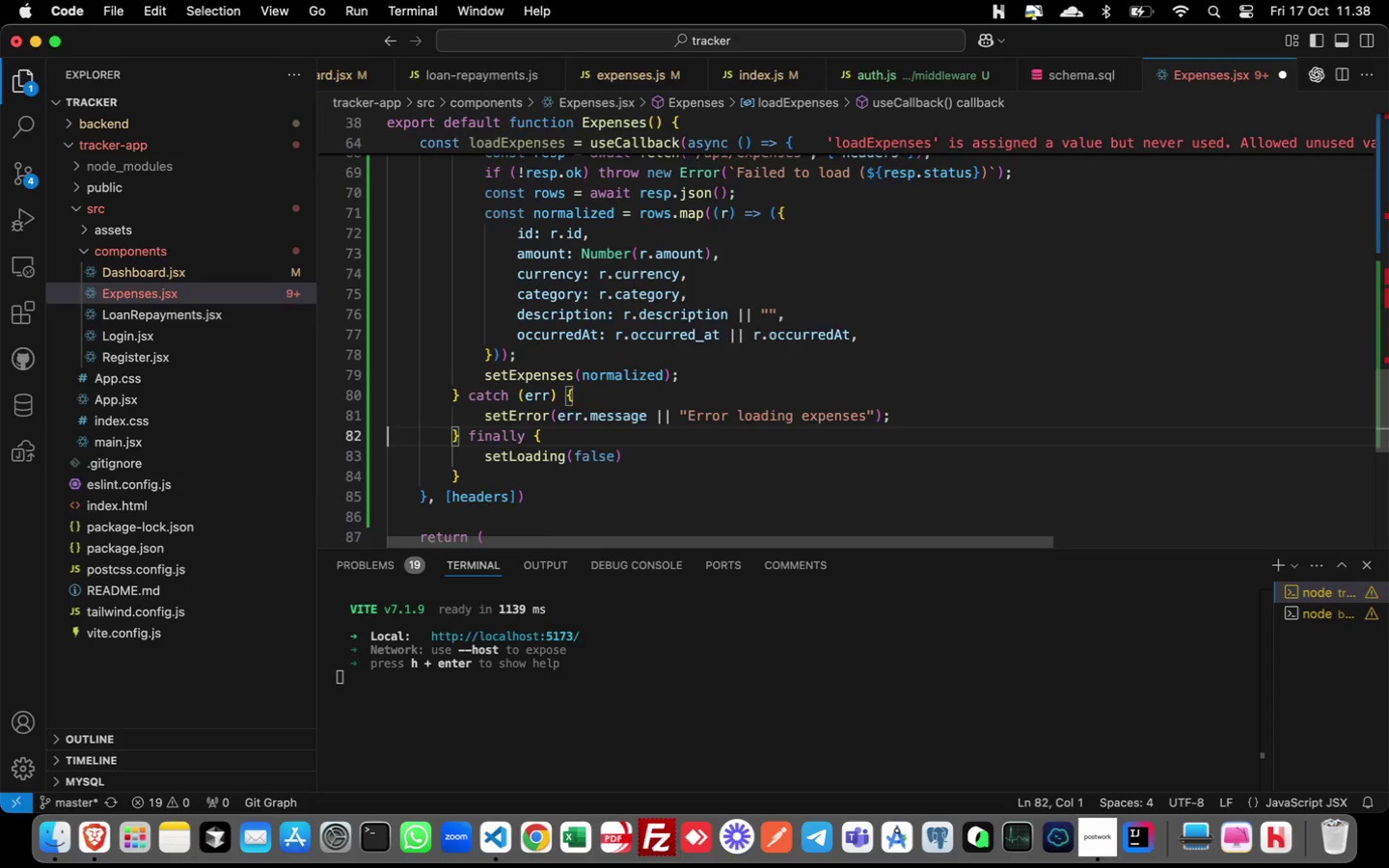 
key(ArrowDown)
 